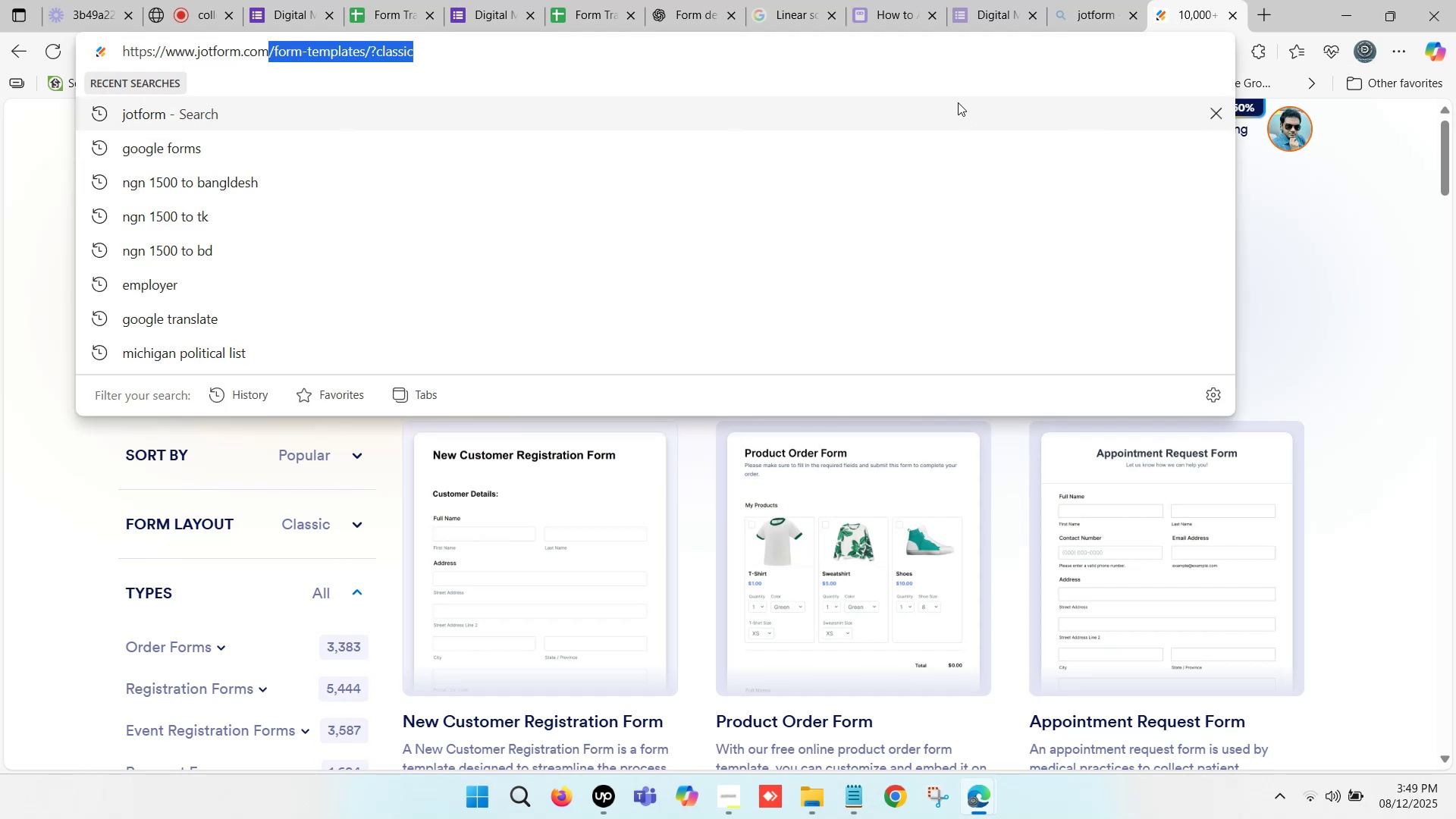 
key(Backspace)
 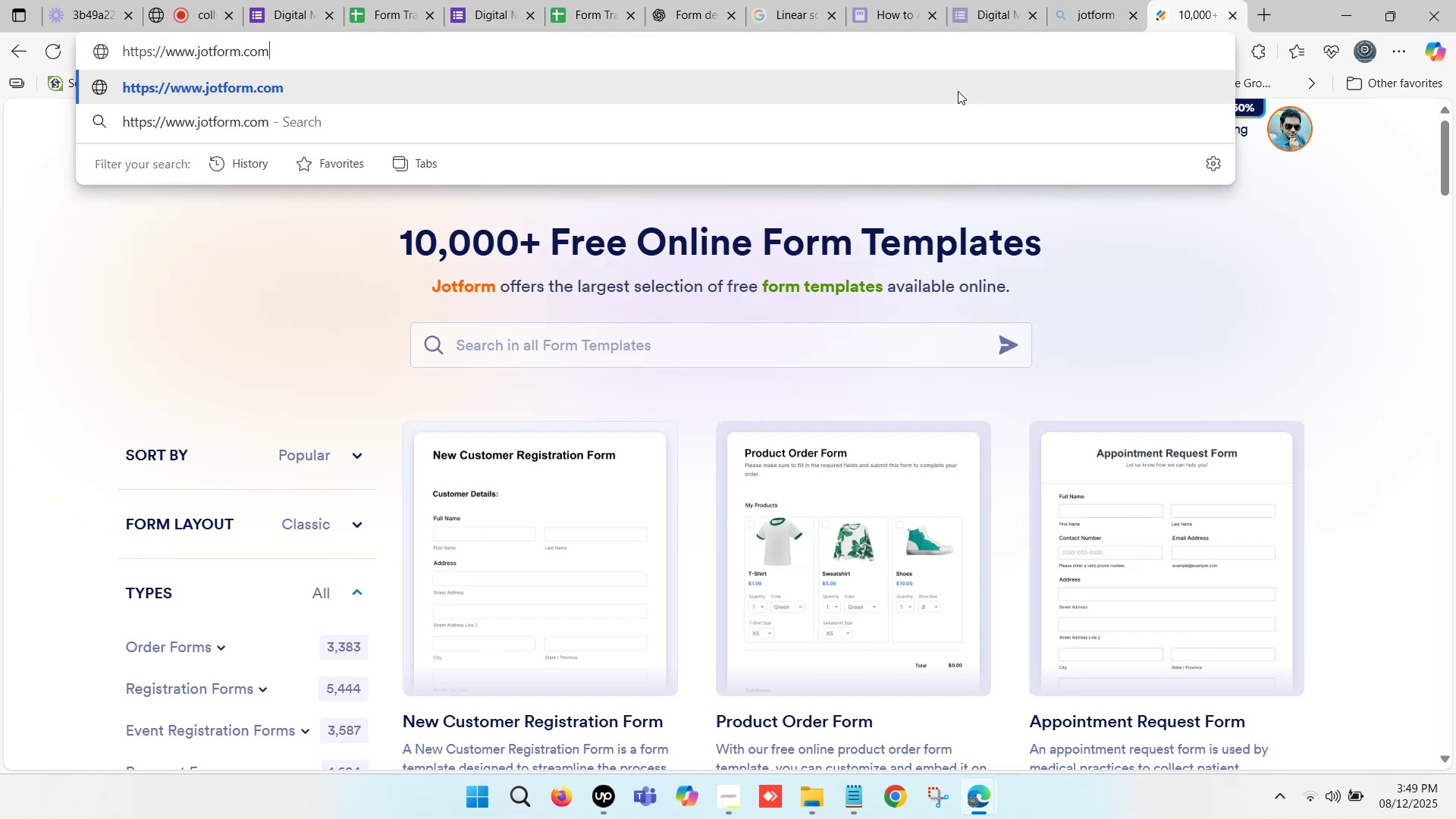 
key(Enter)
 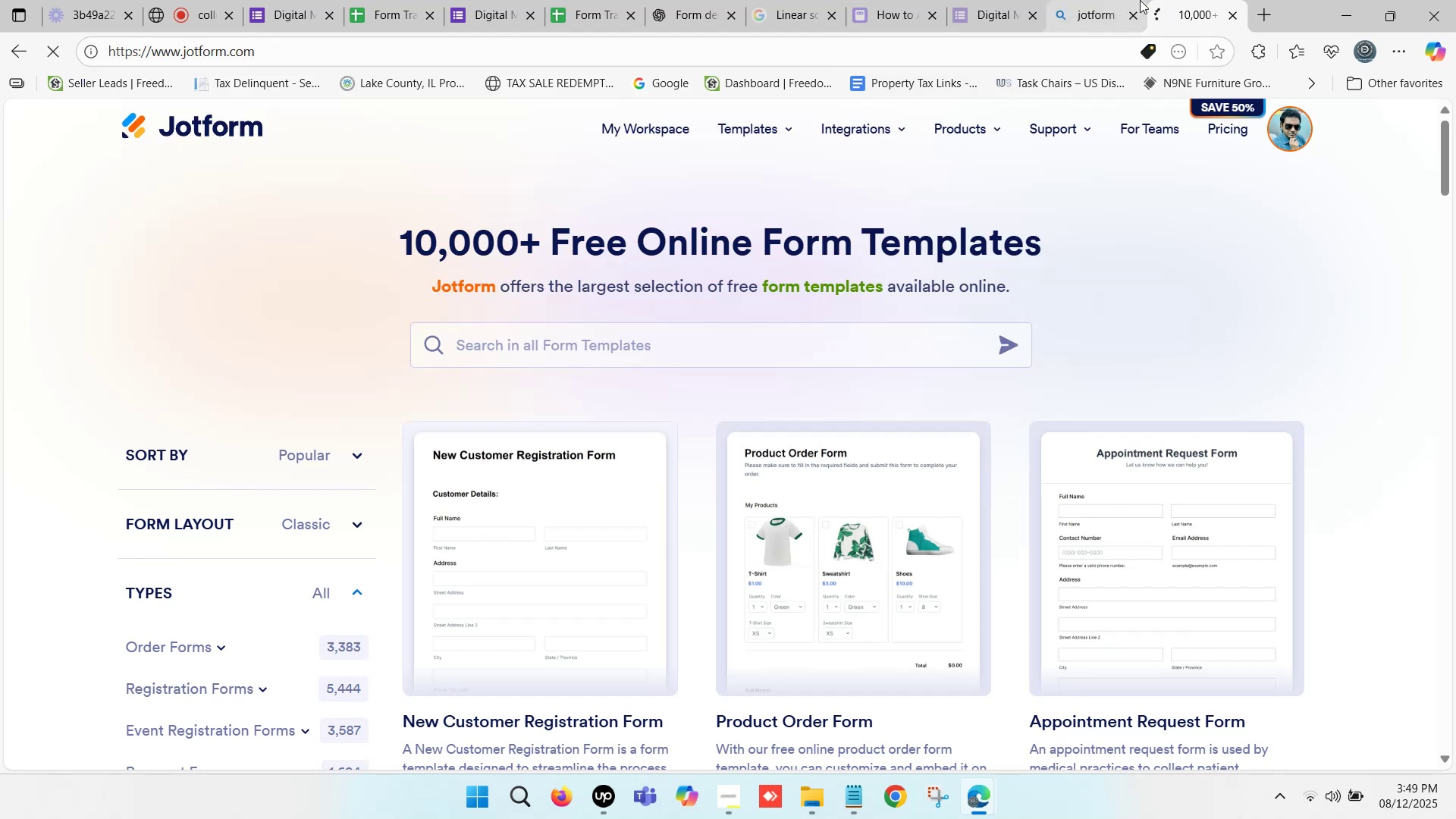 
left_click([1179, 0])
 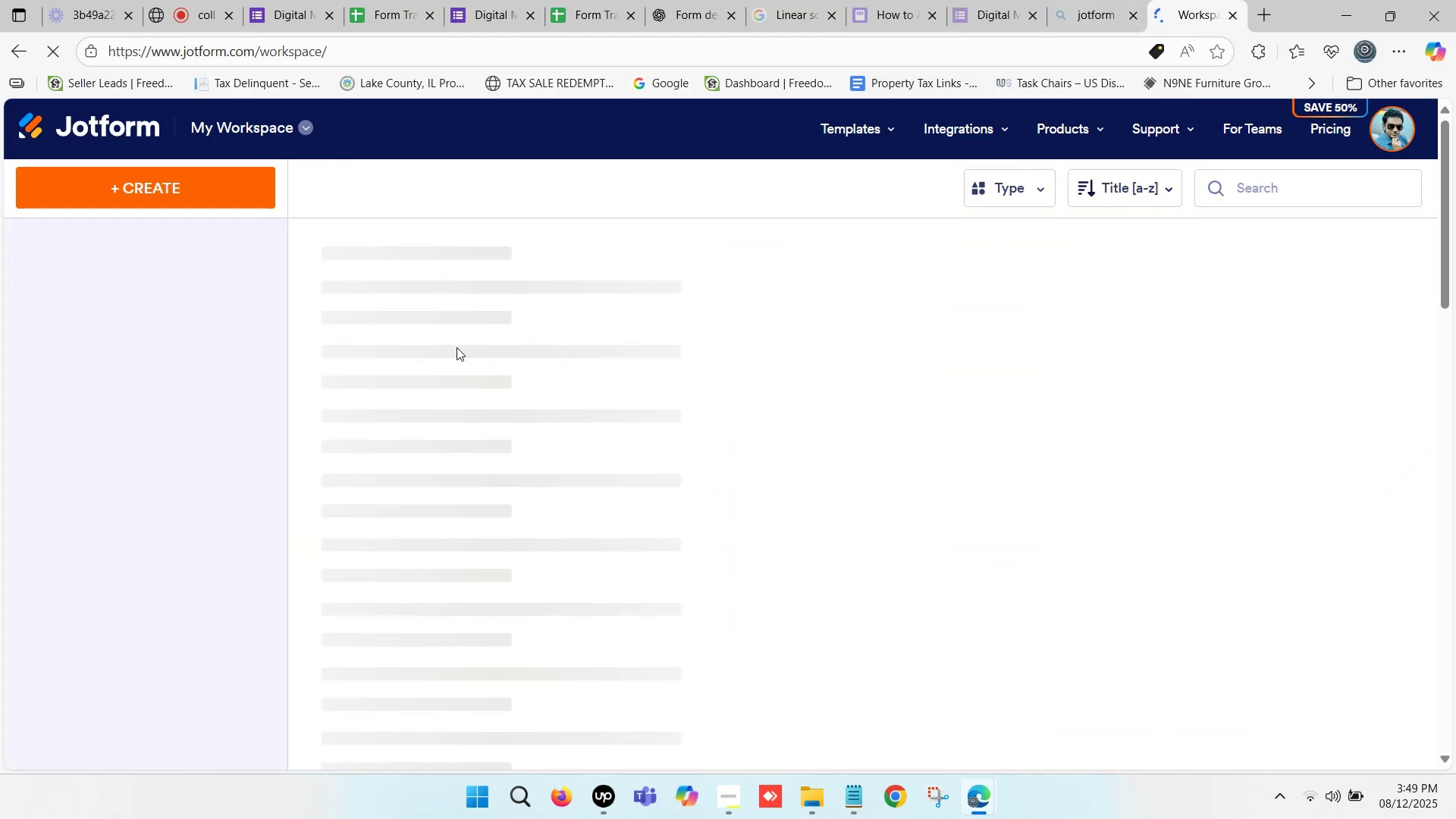 
wait(10.94)
 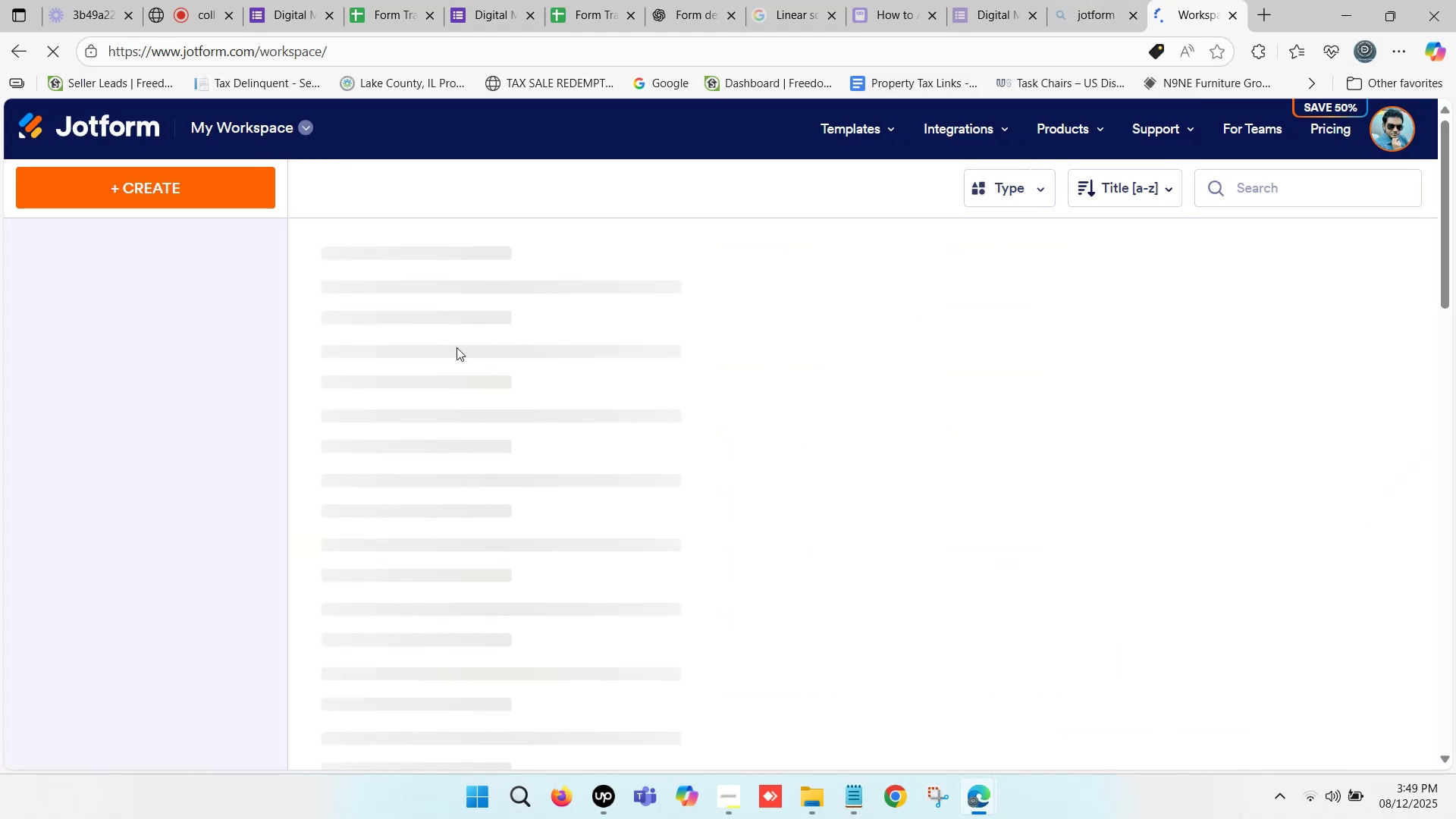 
left_click([150, 184])
 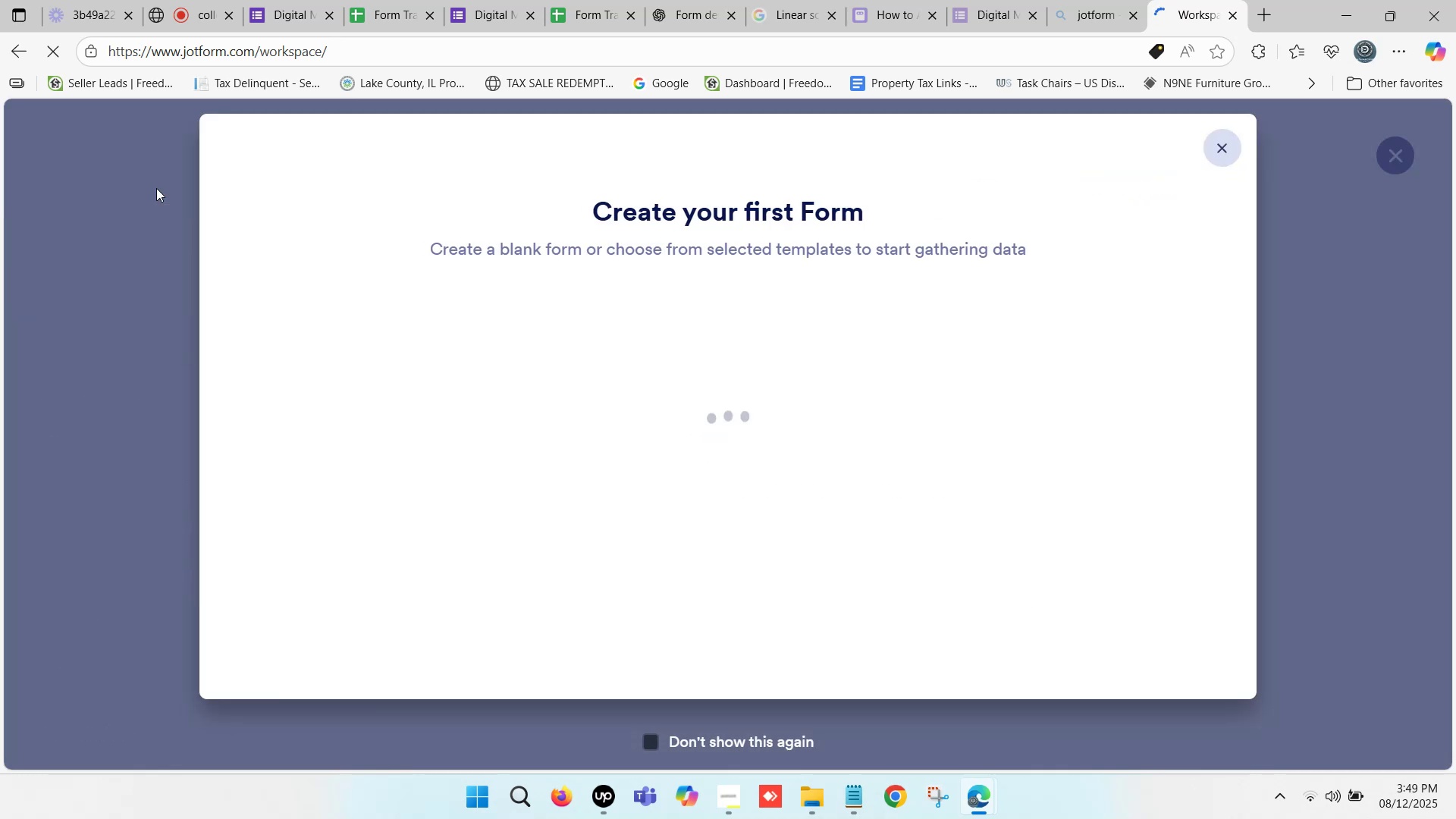 
mouse_move([614, 285])
 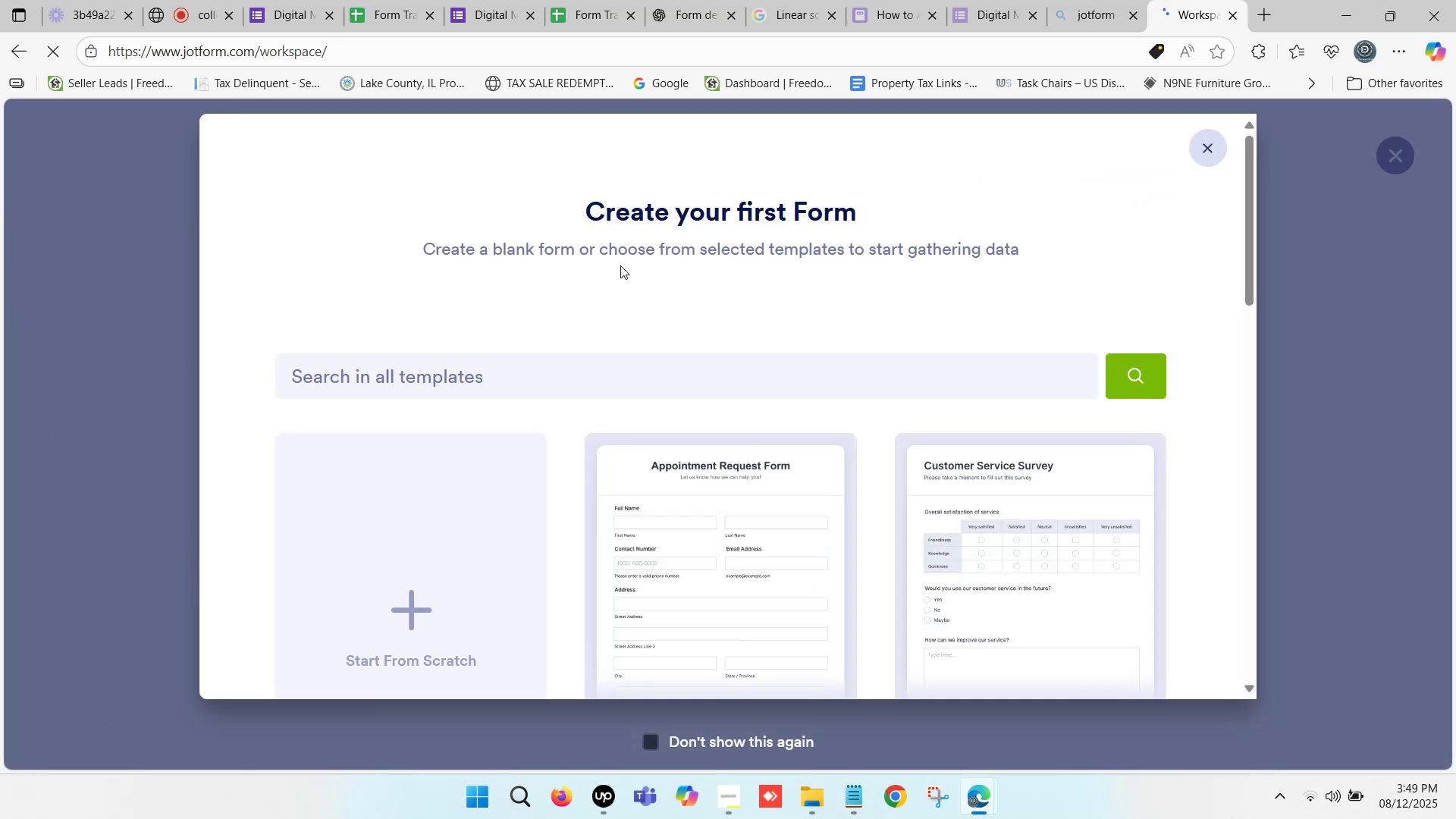 
scroll: coordinate [569, 351], scroll_direction: down, amount: 2.0
 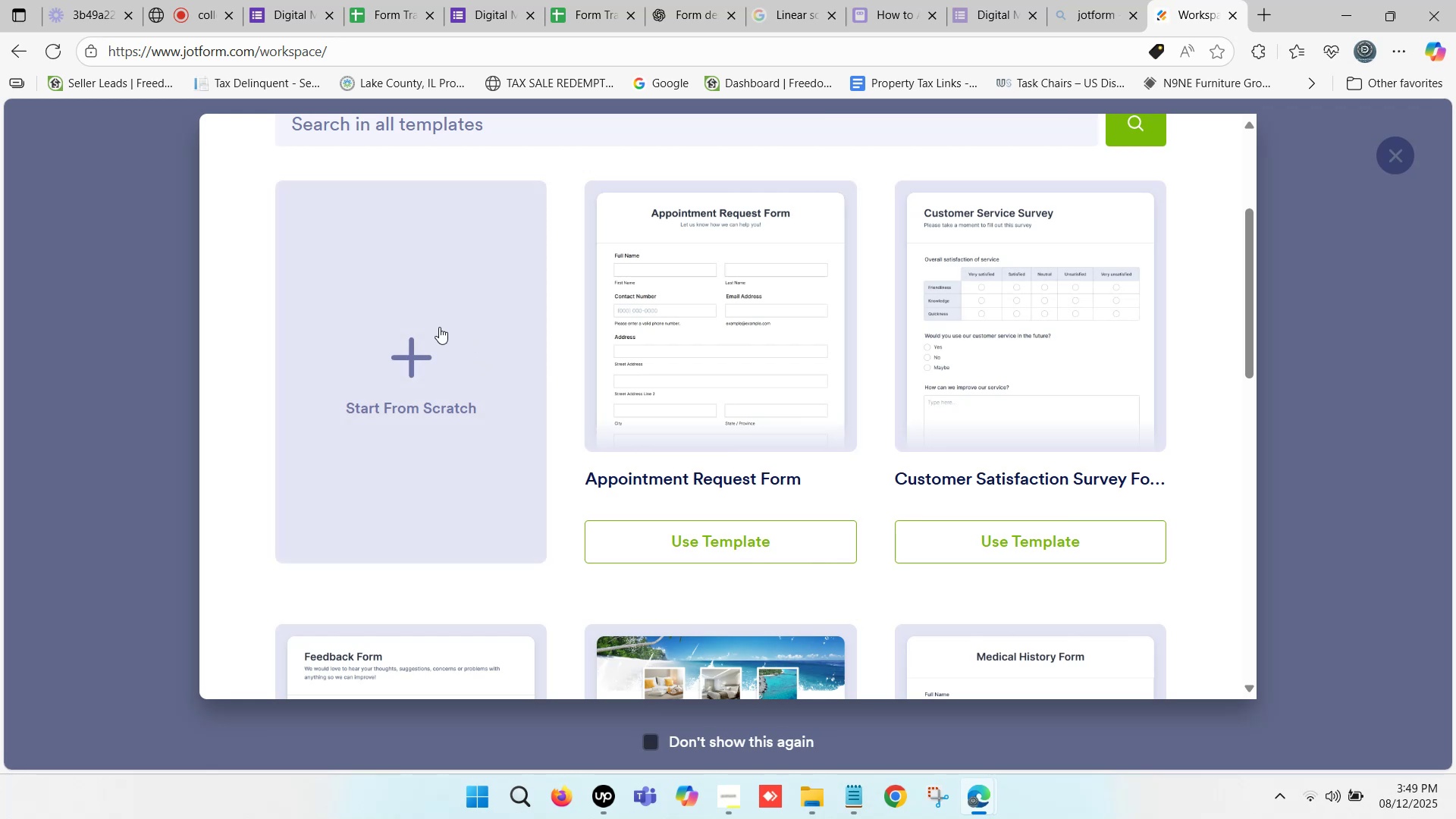 
left_click([439, 327])
 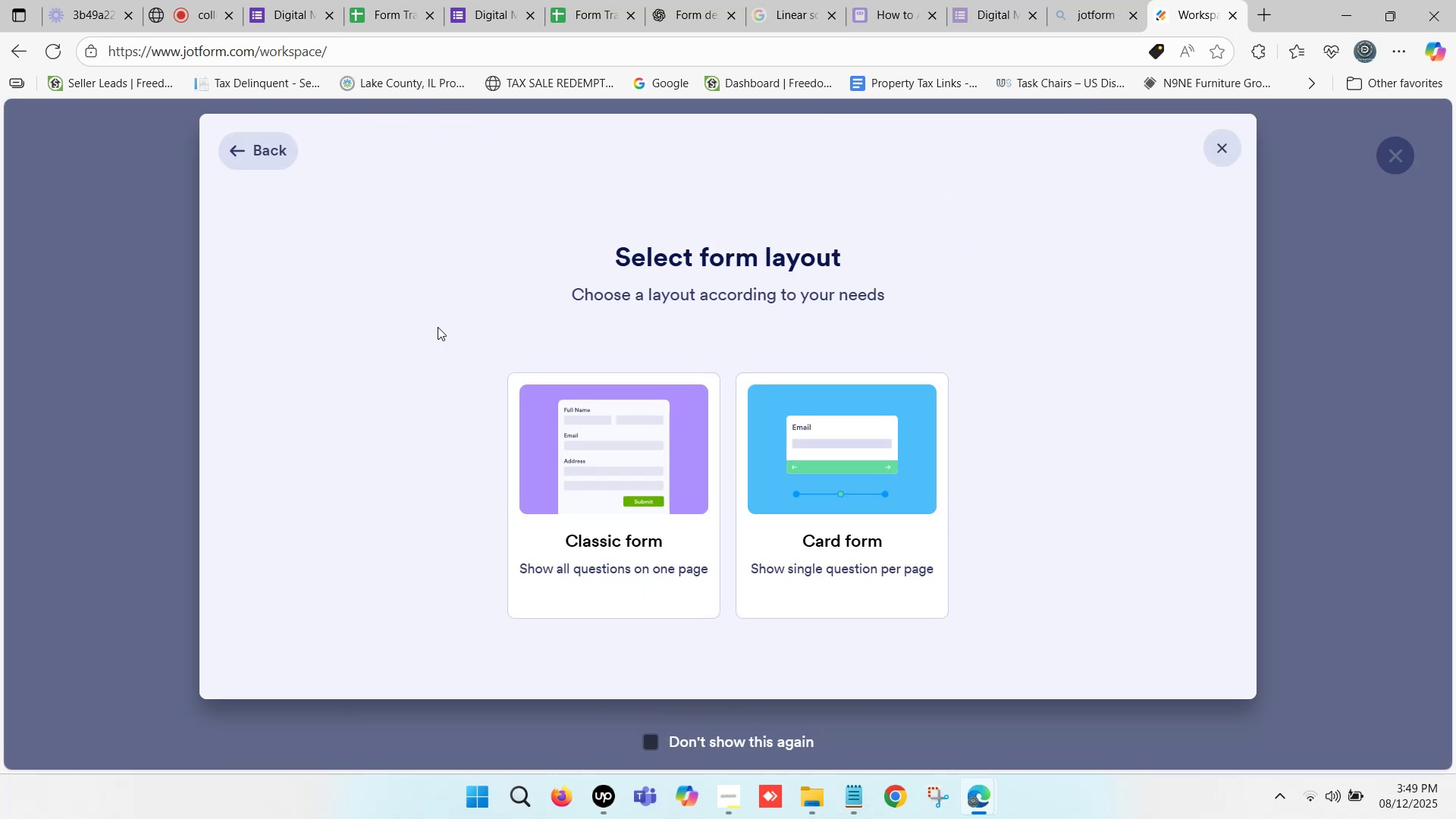 
scroll: coordinate [663, 416], scroll_direction: down, amount: 1.0
 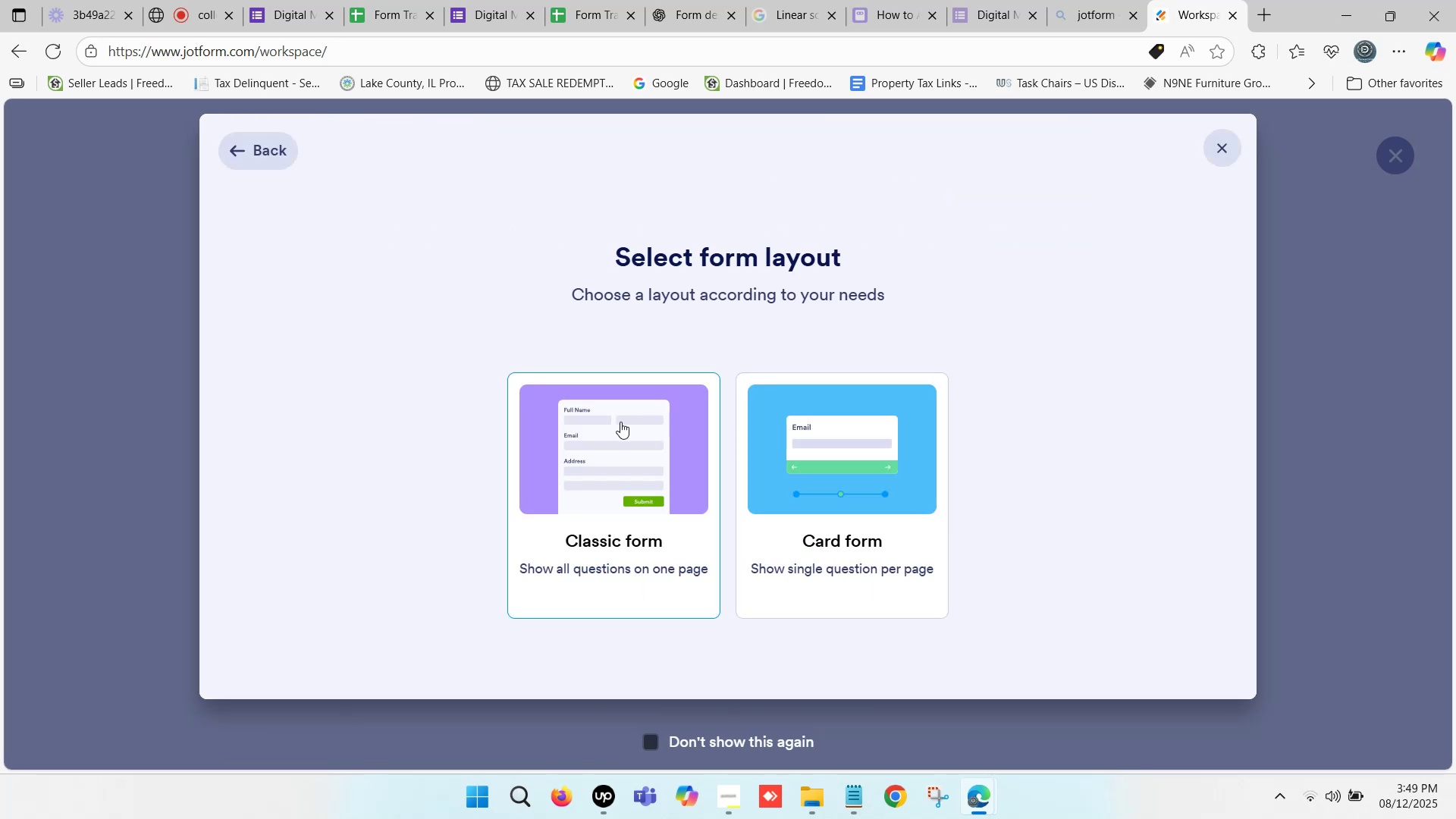 
left_click([620, 422])
 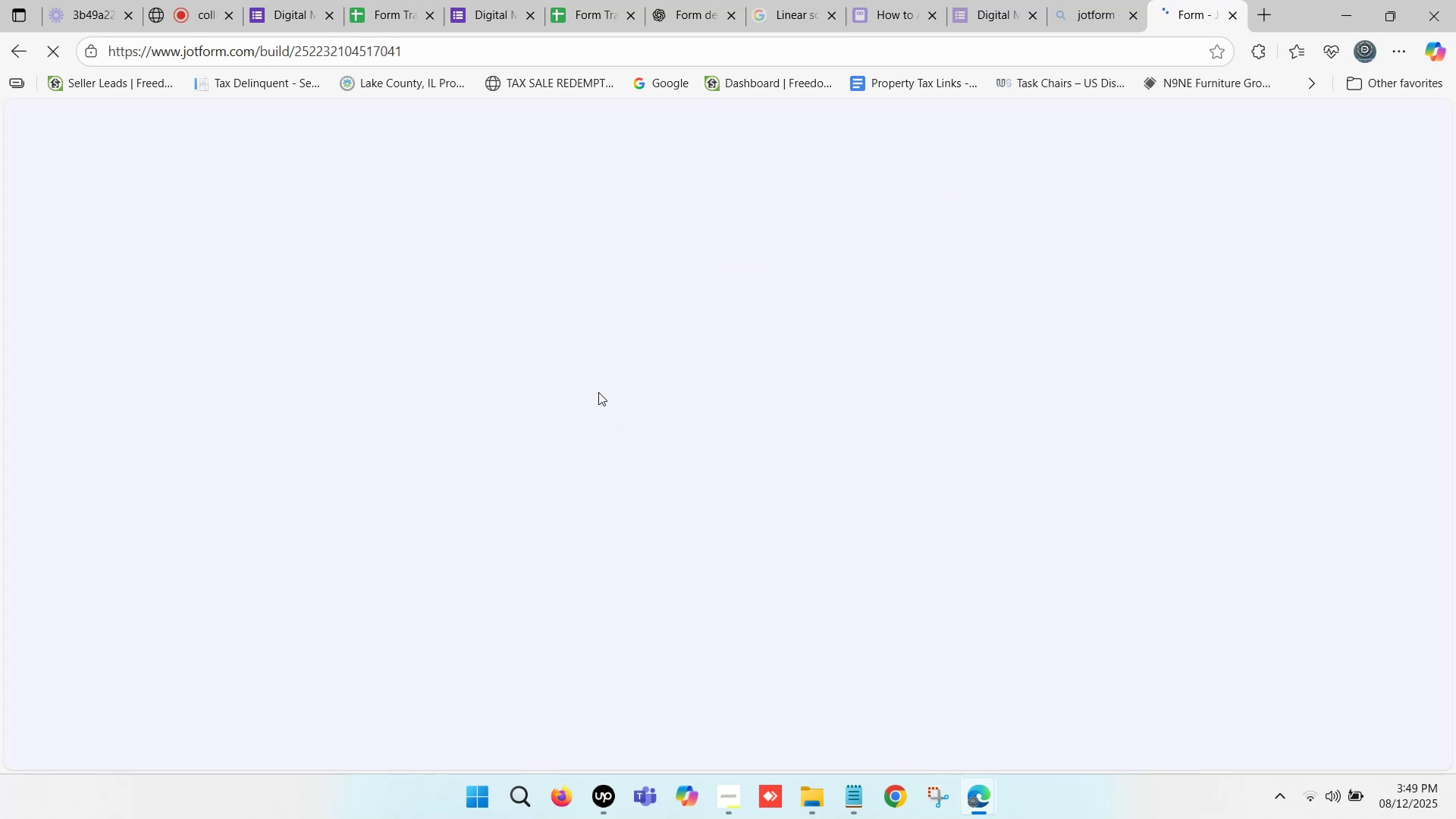 
wait(9.66)
 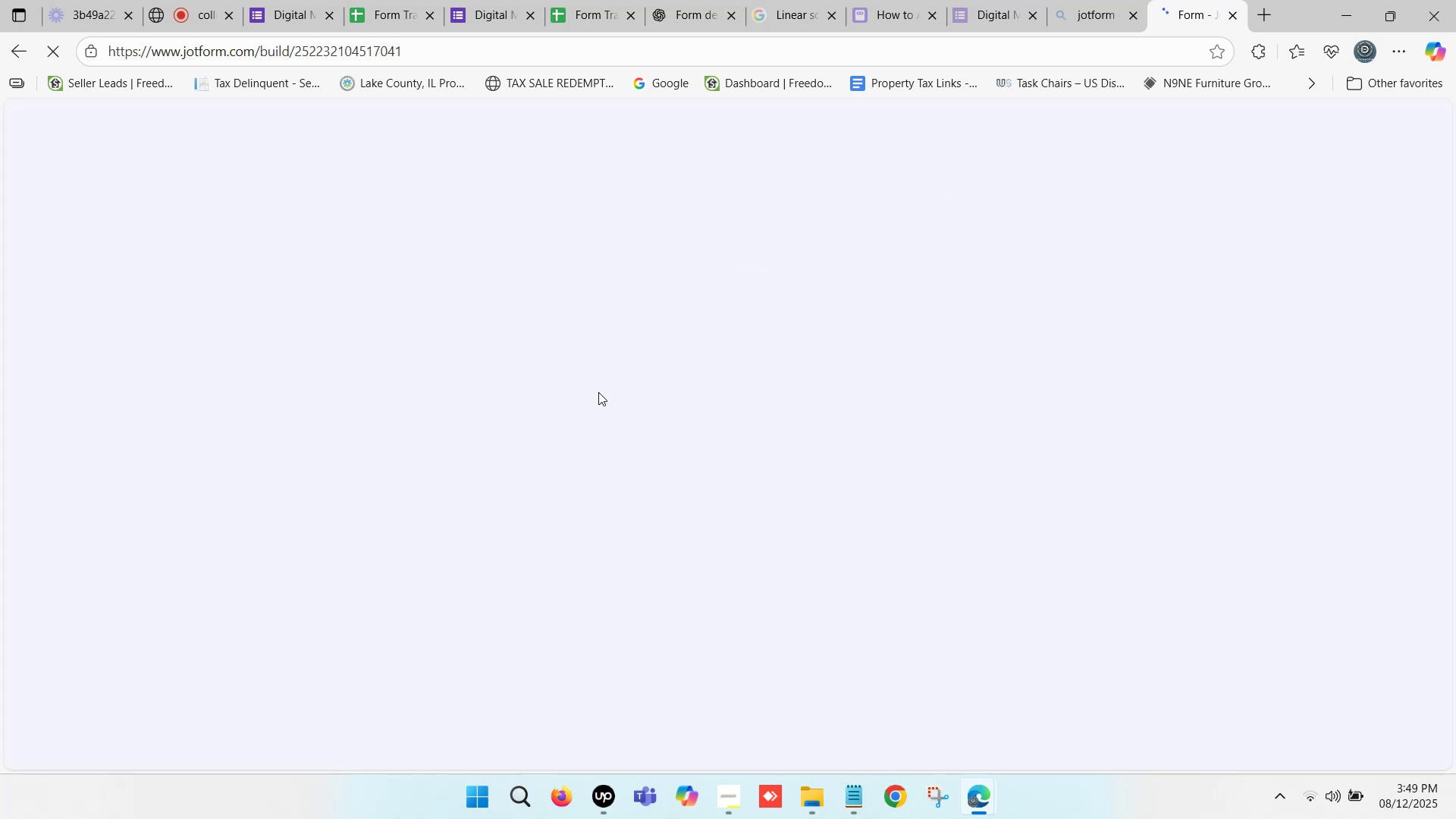 
scroll: coordinate [583, 354], scroll_direction: down, amount: 1.0
 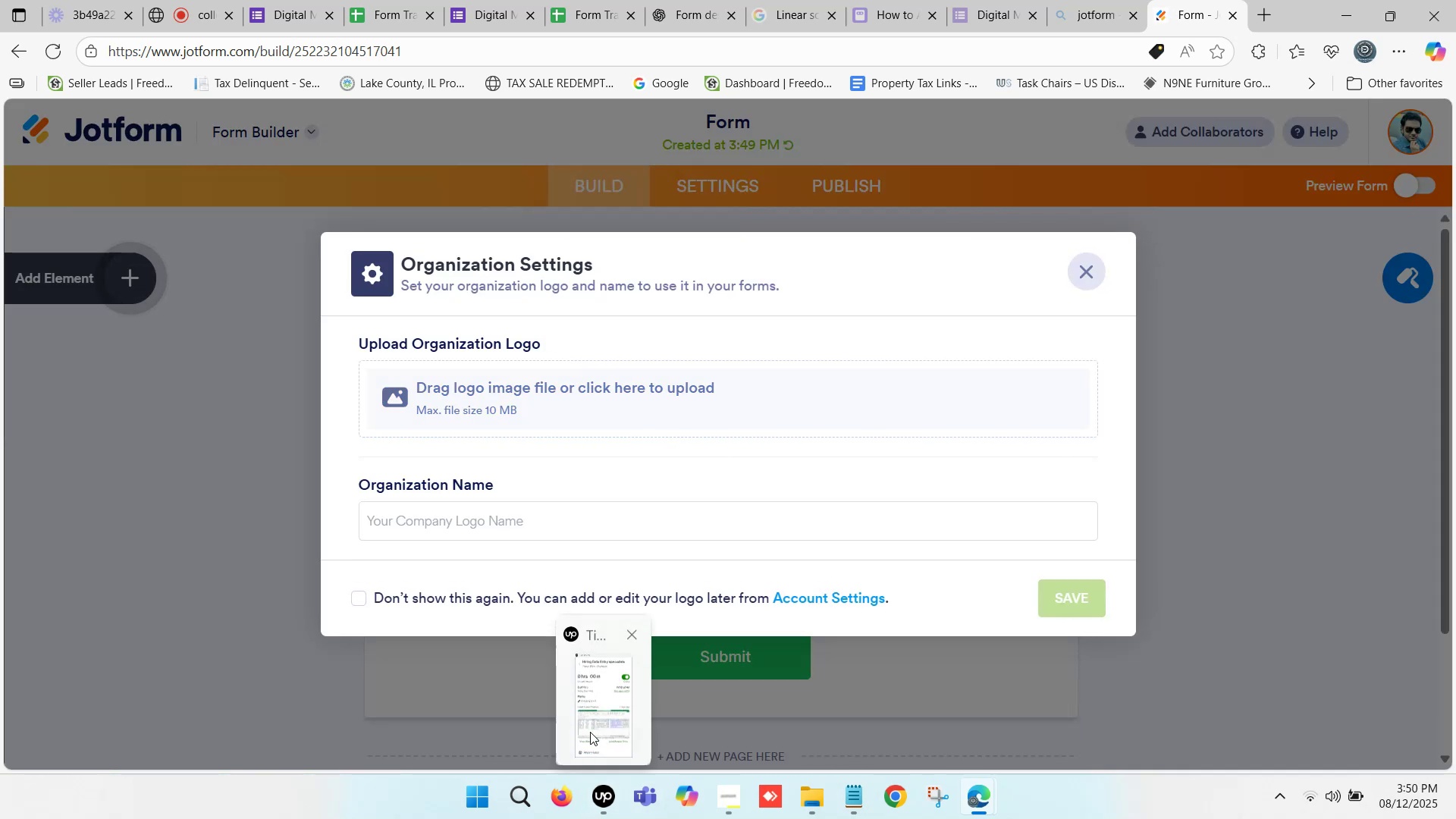 
left_click([609, 794])
 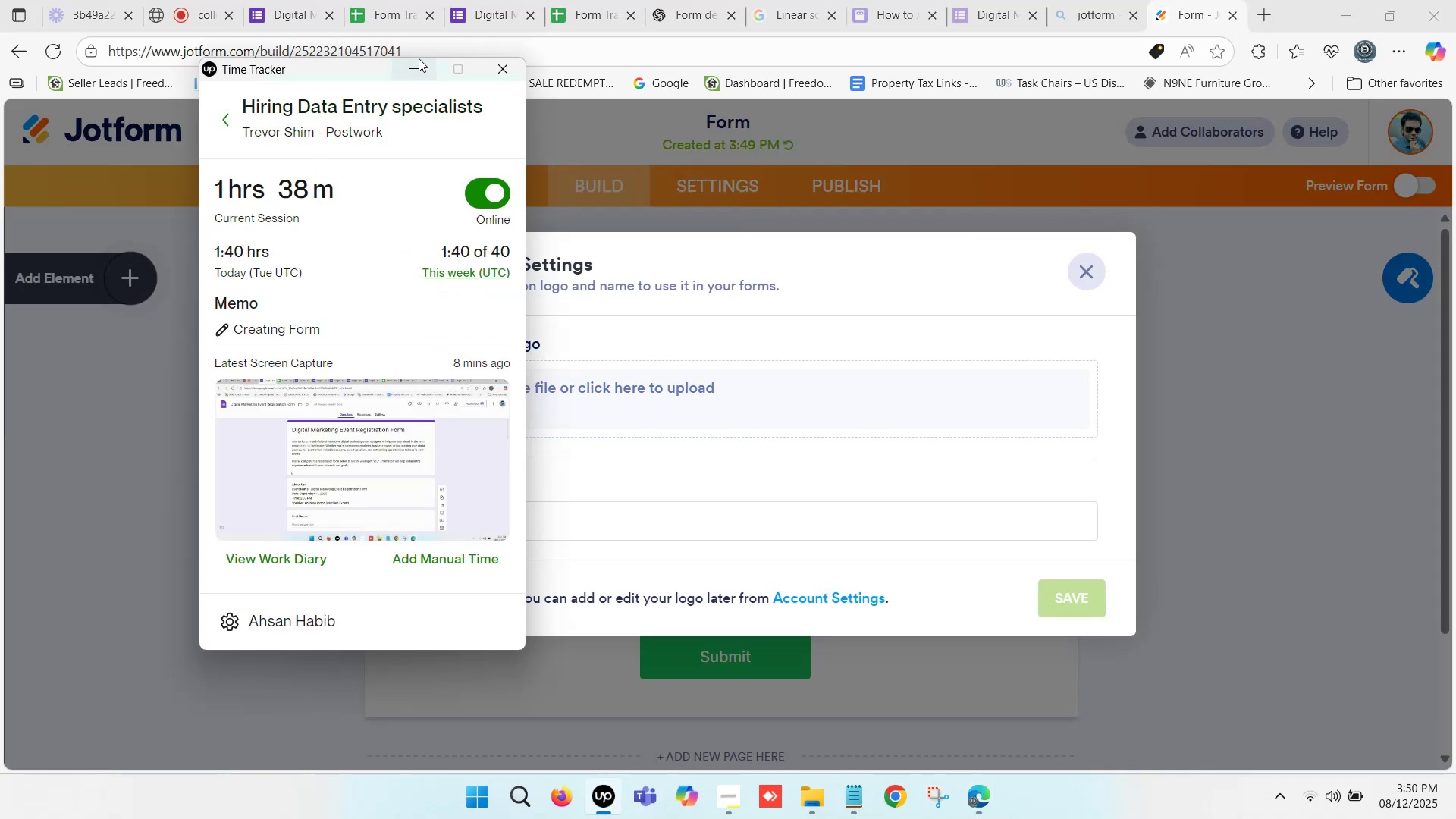 
left_click([416, 64])
 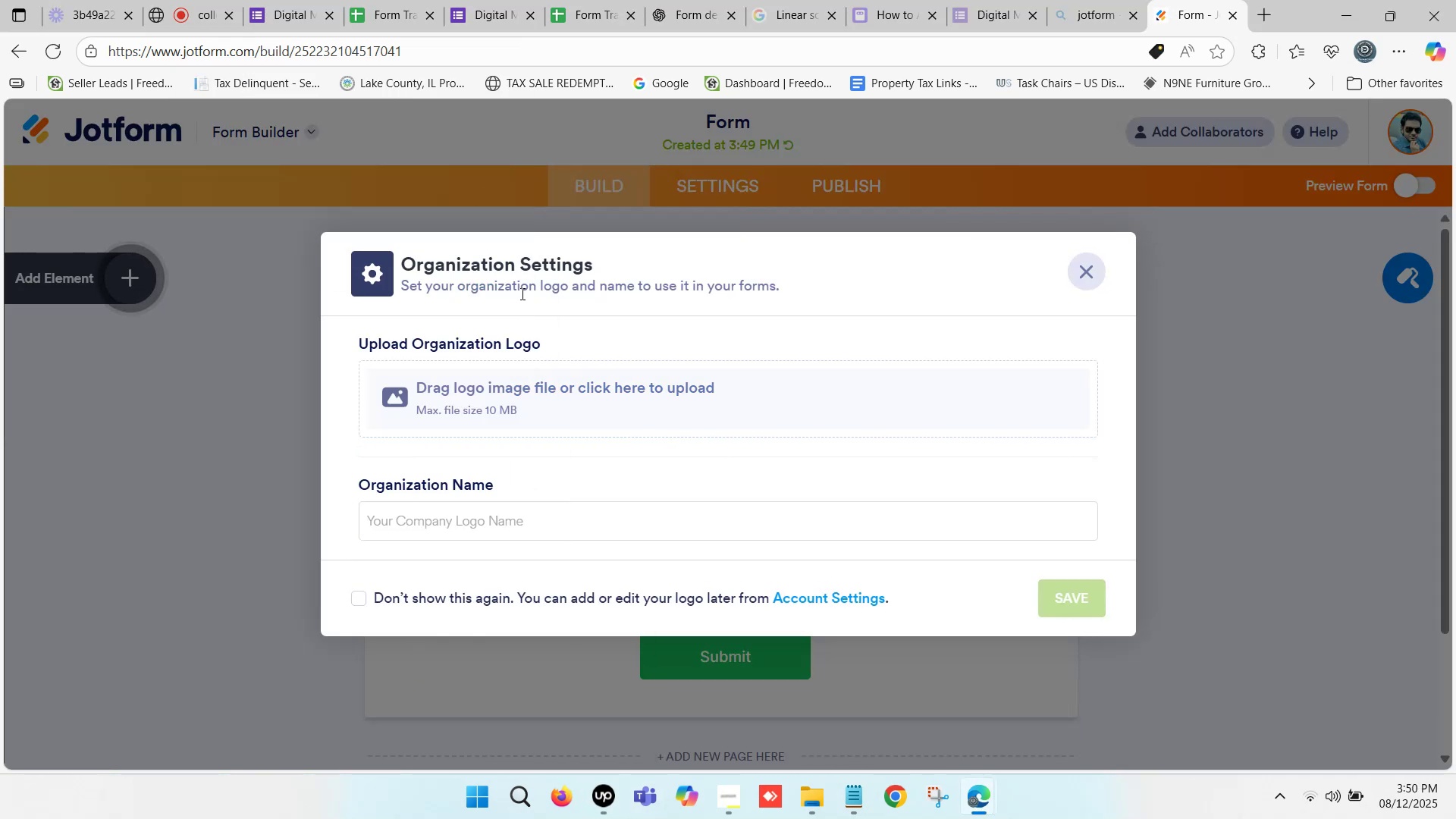 
scroll: coordinate [453, 401], scroll_direction: down, amount: 6.0
 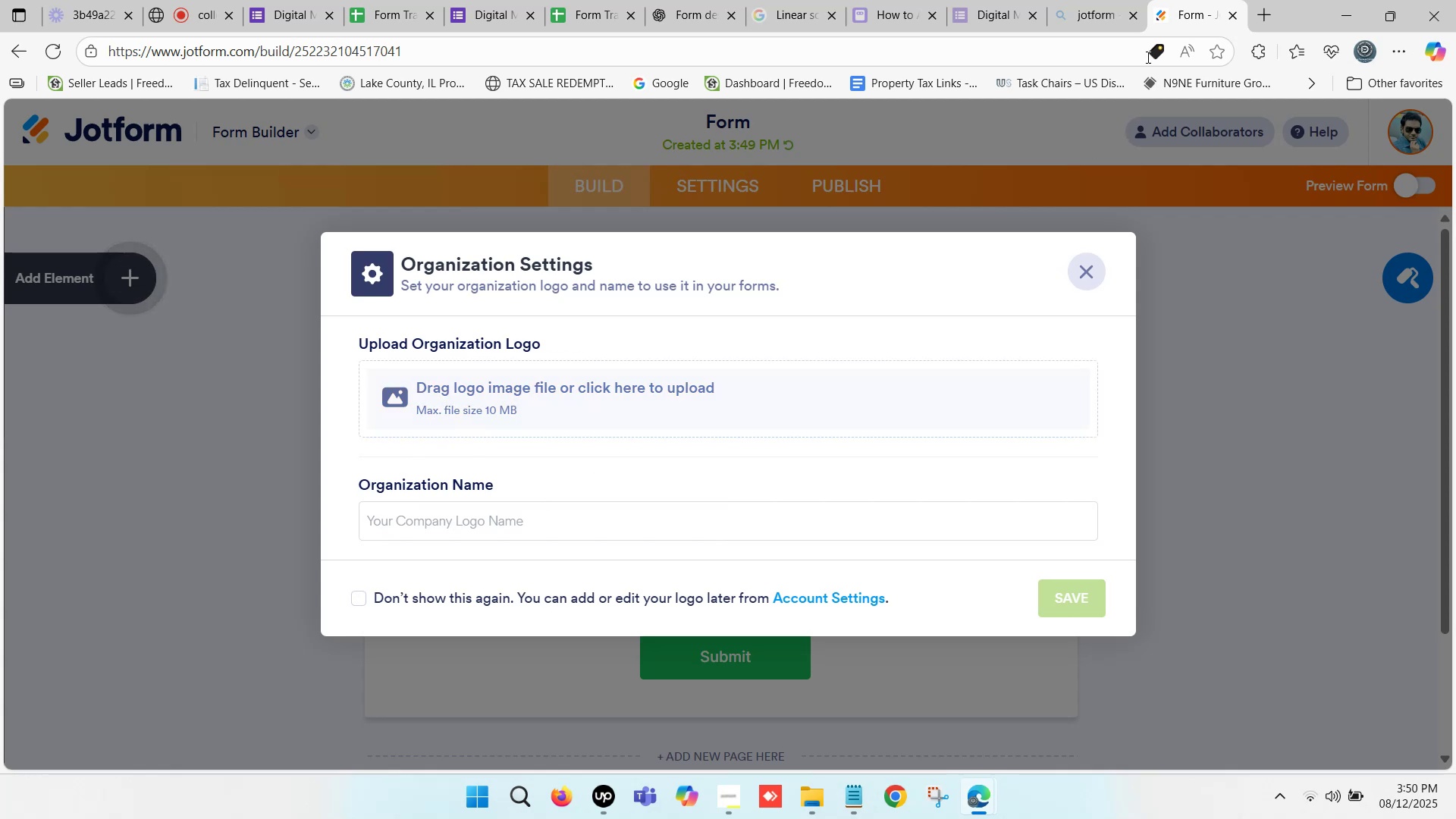 
wait(6.64)
 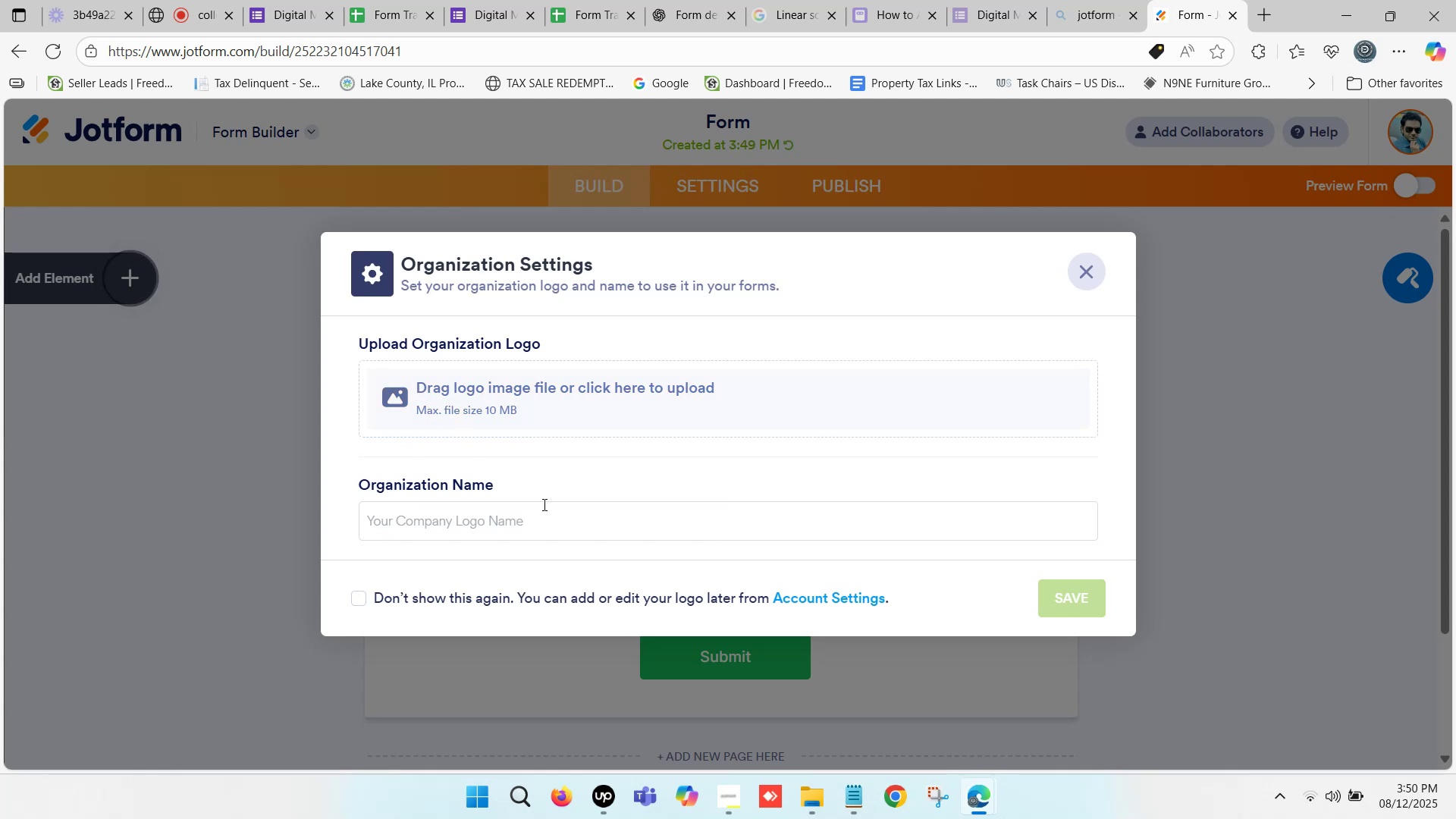 
left_click([694, 0])
 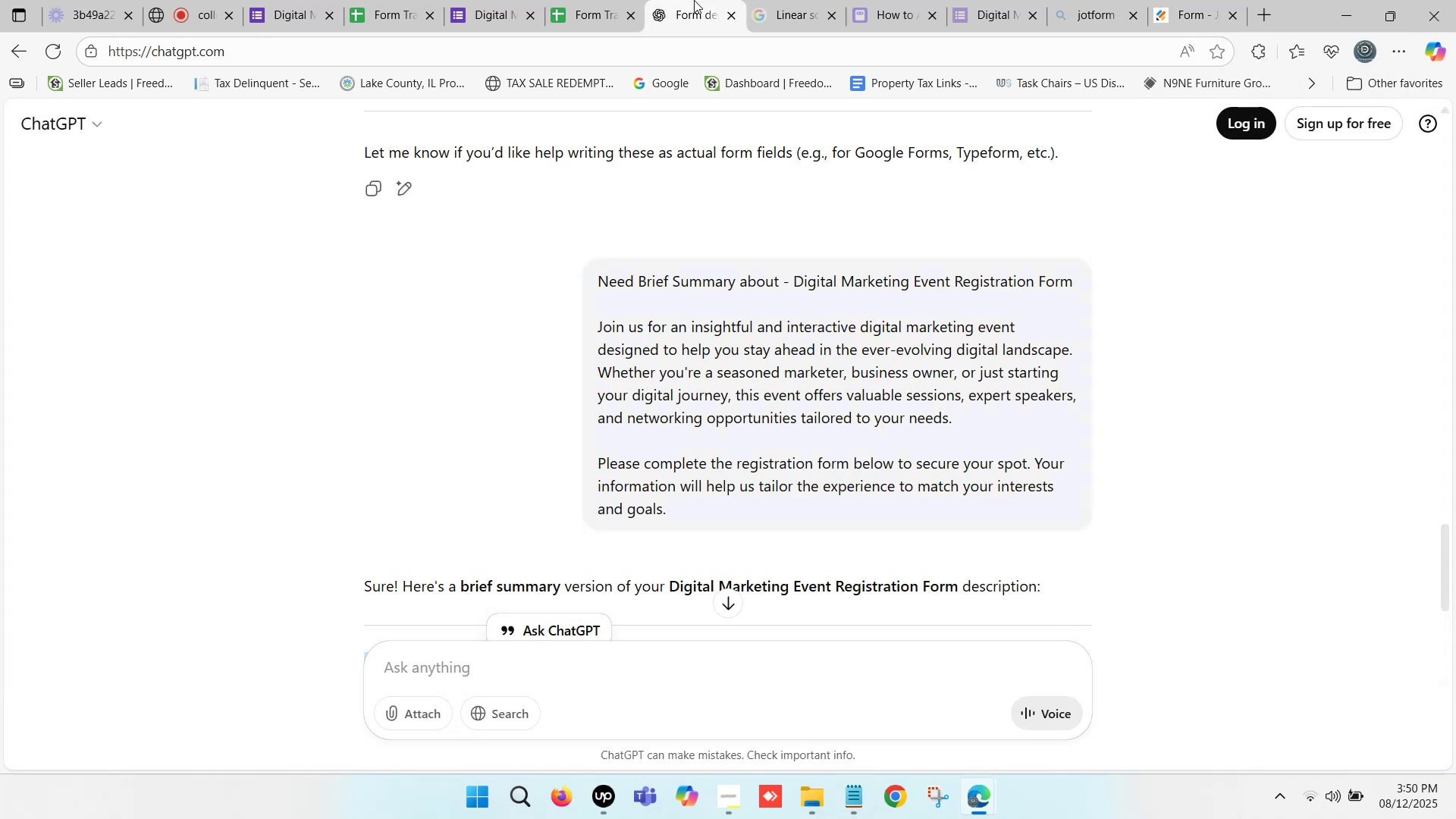 
left_click([694, 0])
 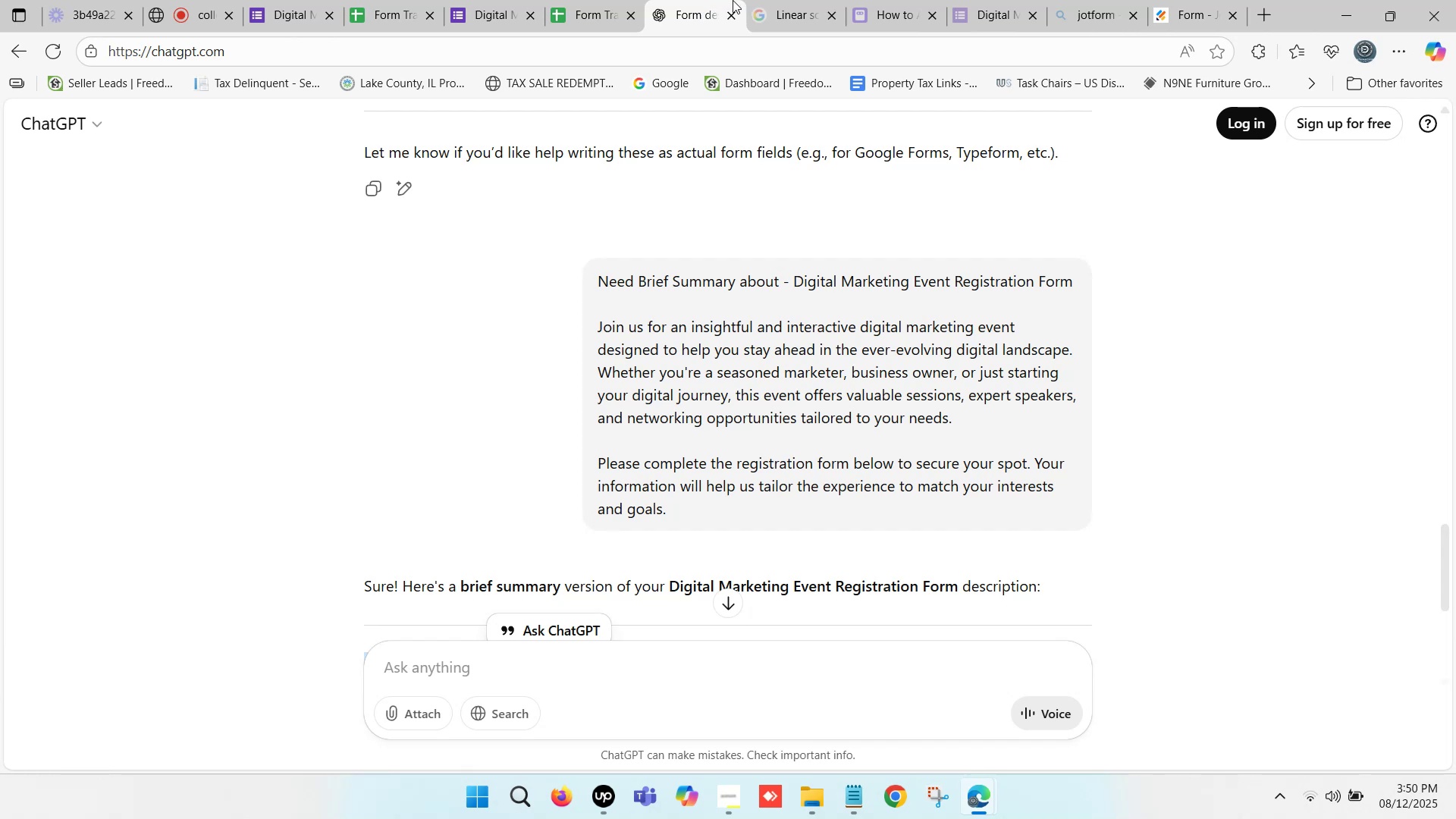 
left_click([693, 0])
 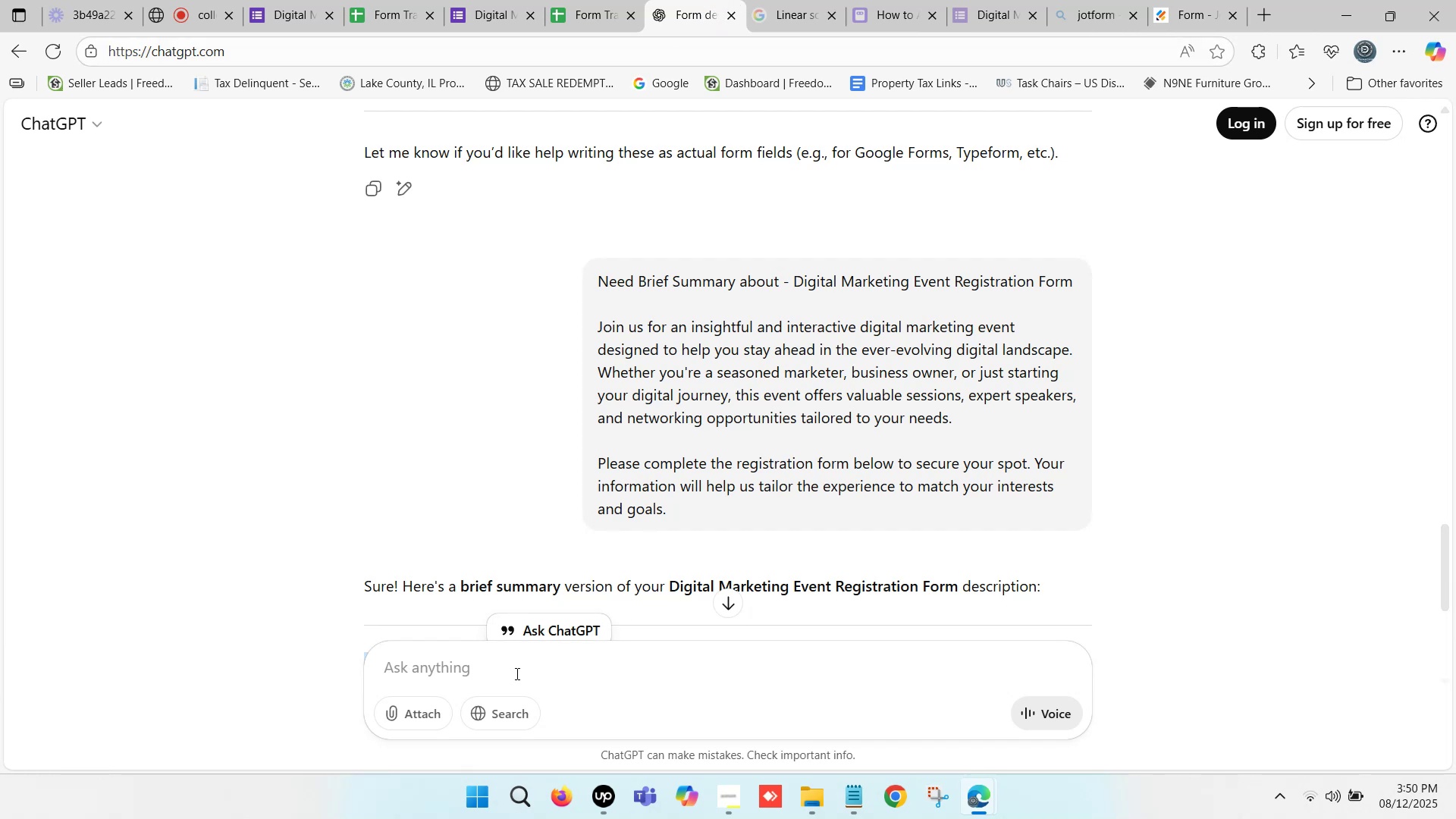 
left_click([488, 670])
 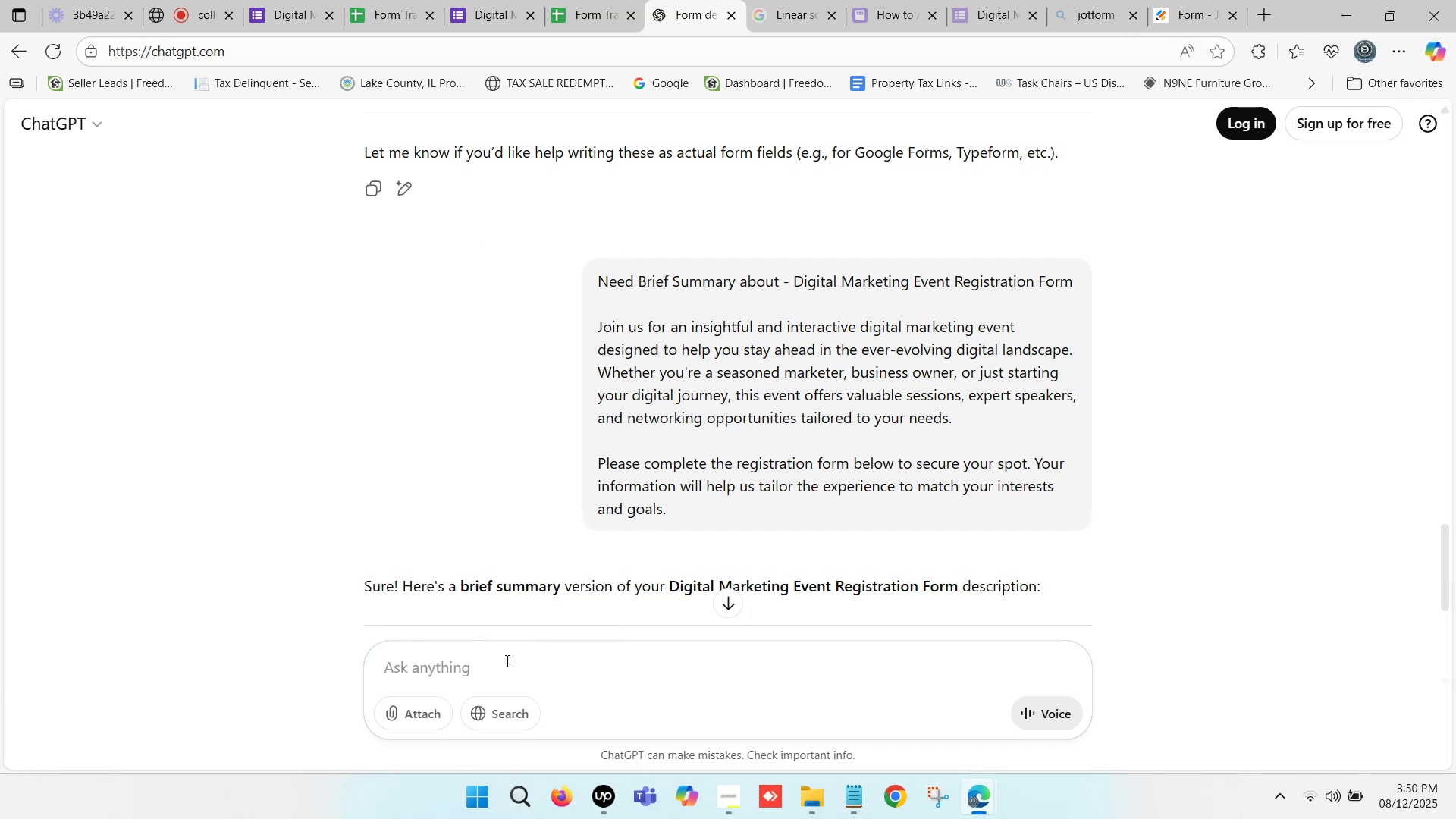 
type(Need to Event Registration g)
key(Backspace)
type(form)
 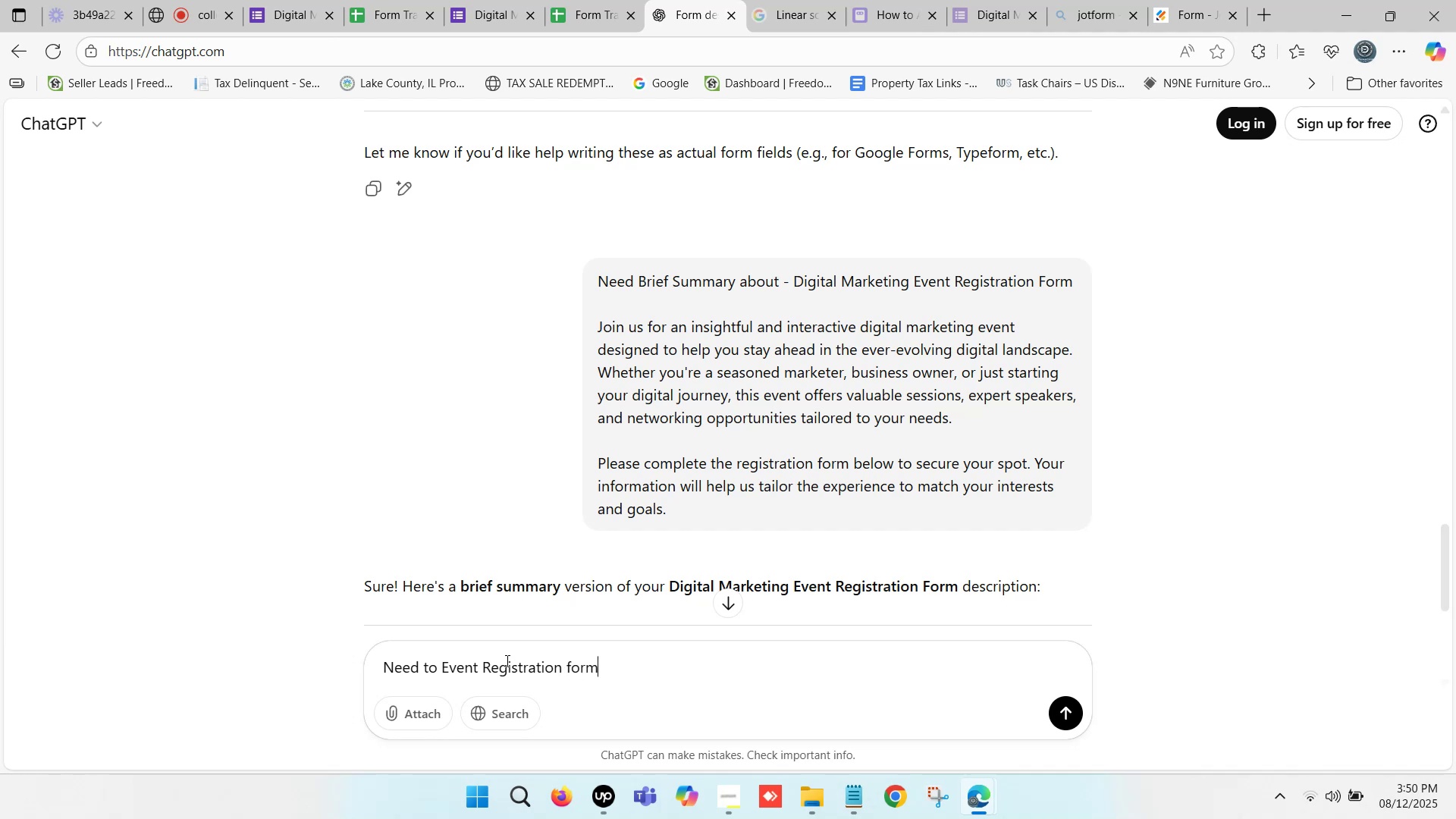 
left_click([438, 666])
 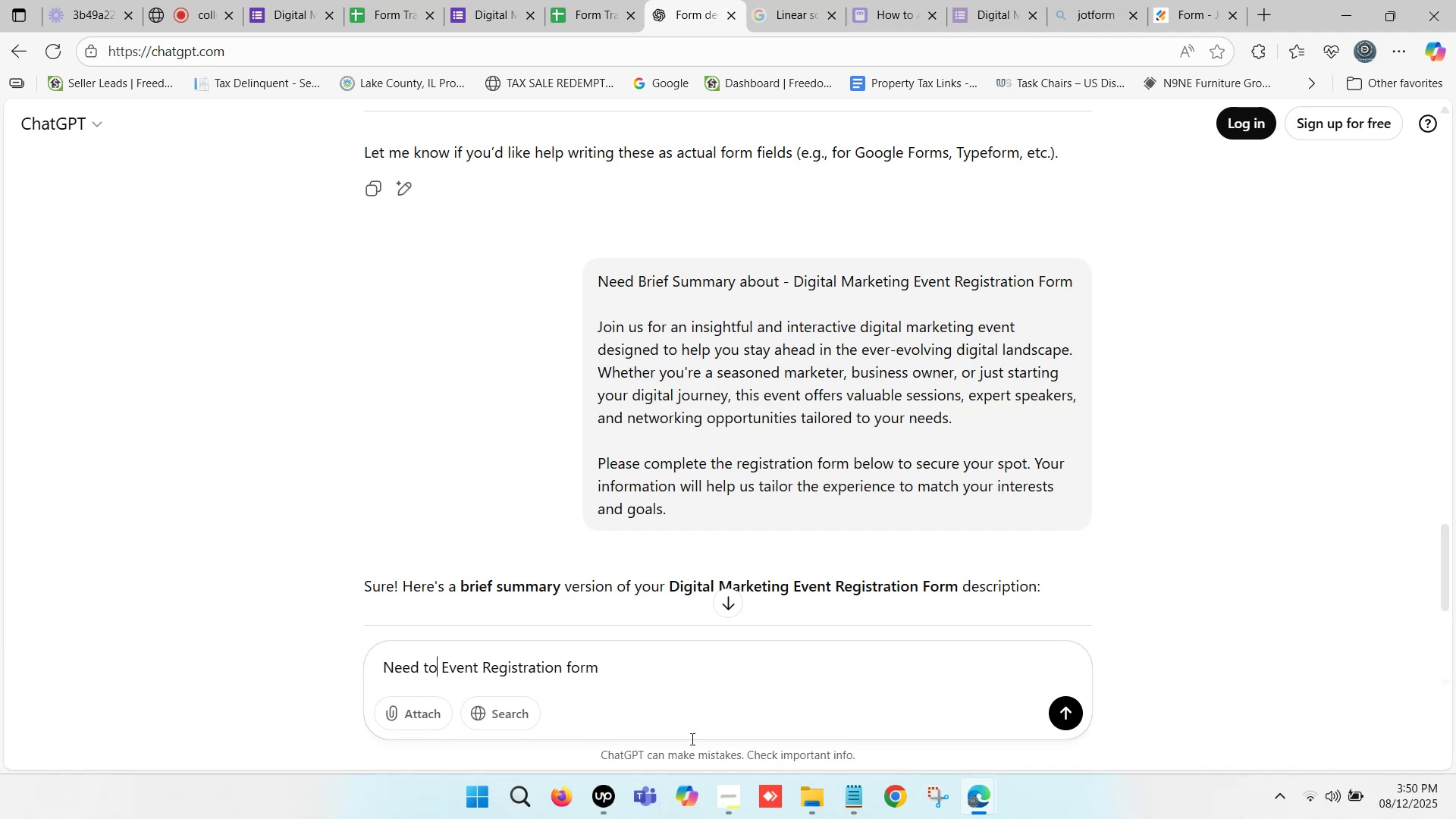 
type( title about )
 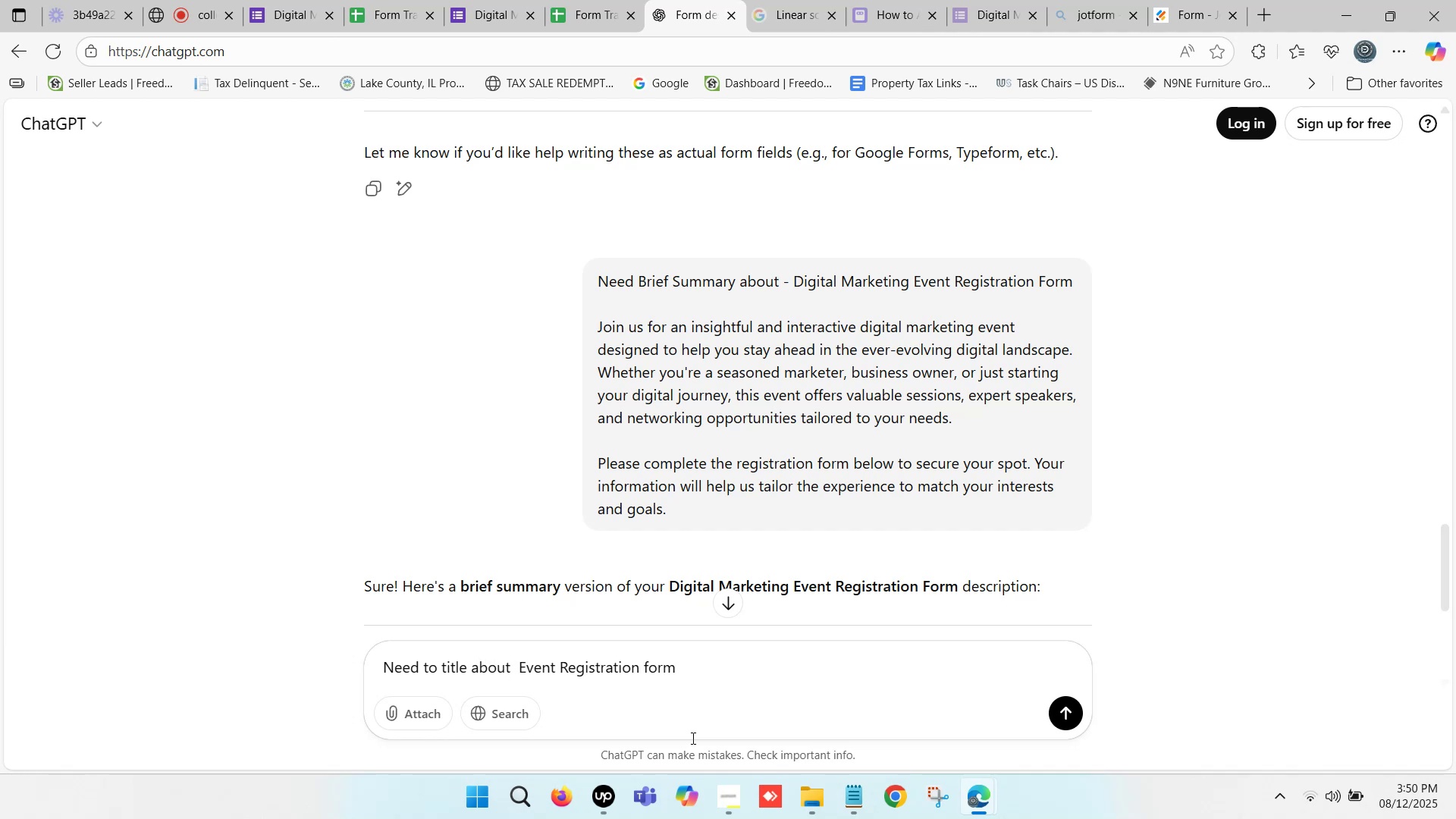 
key(Enter)
 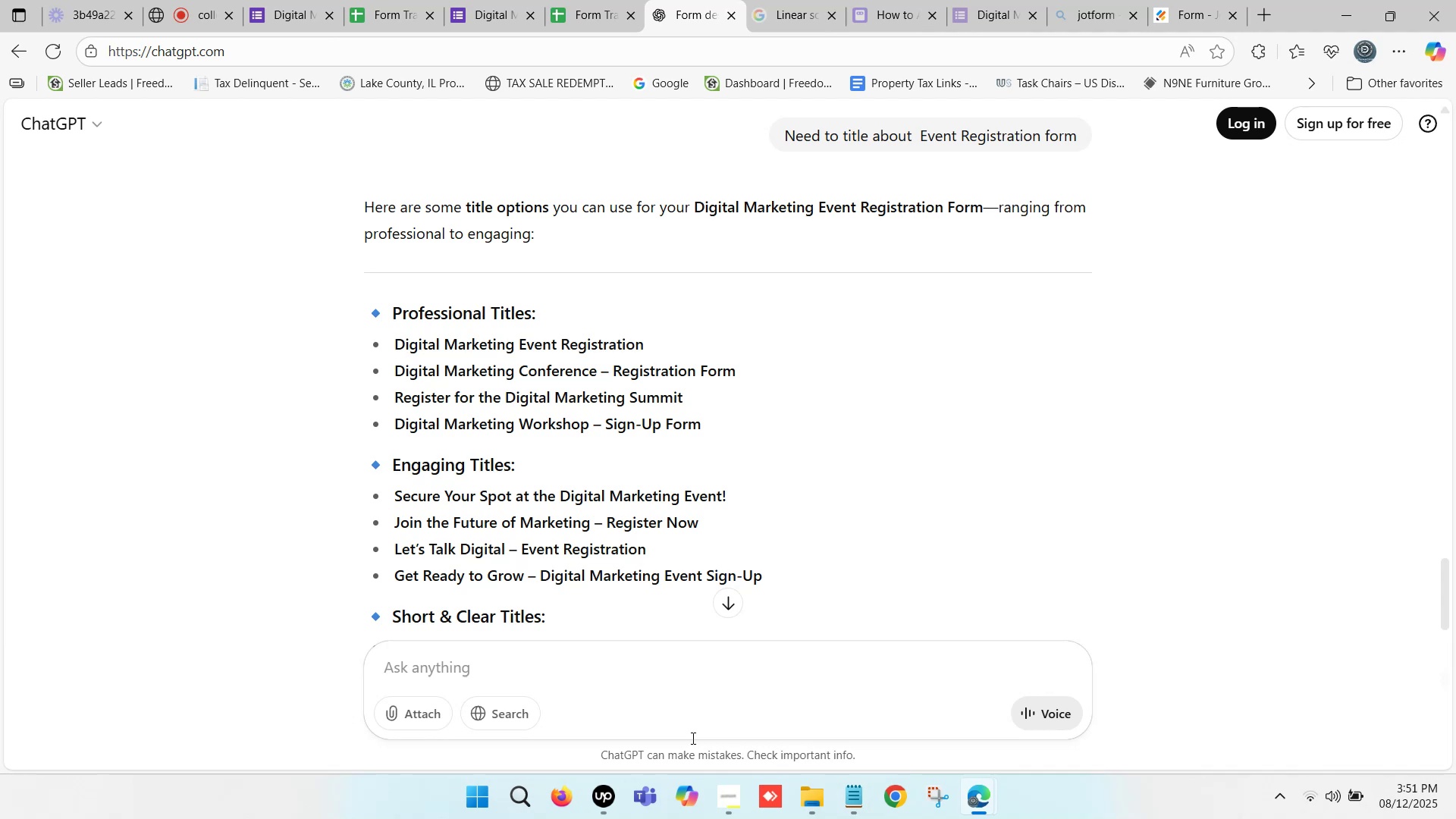 
wait(34.8)
 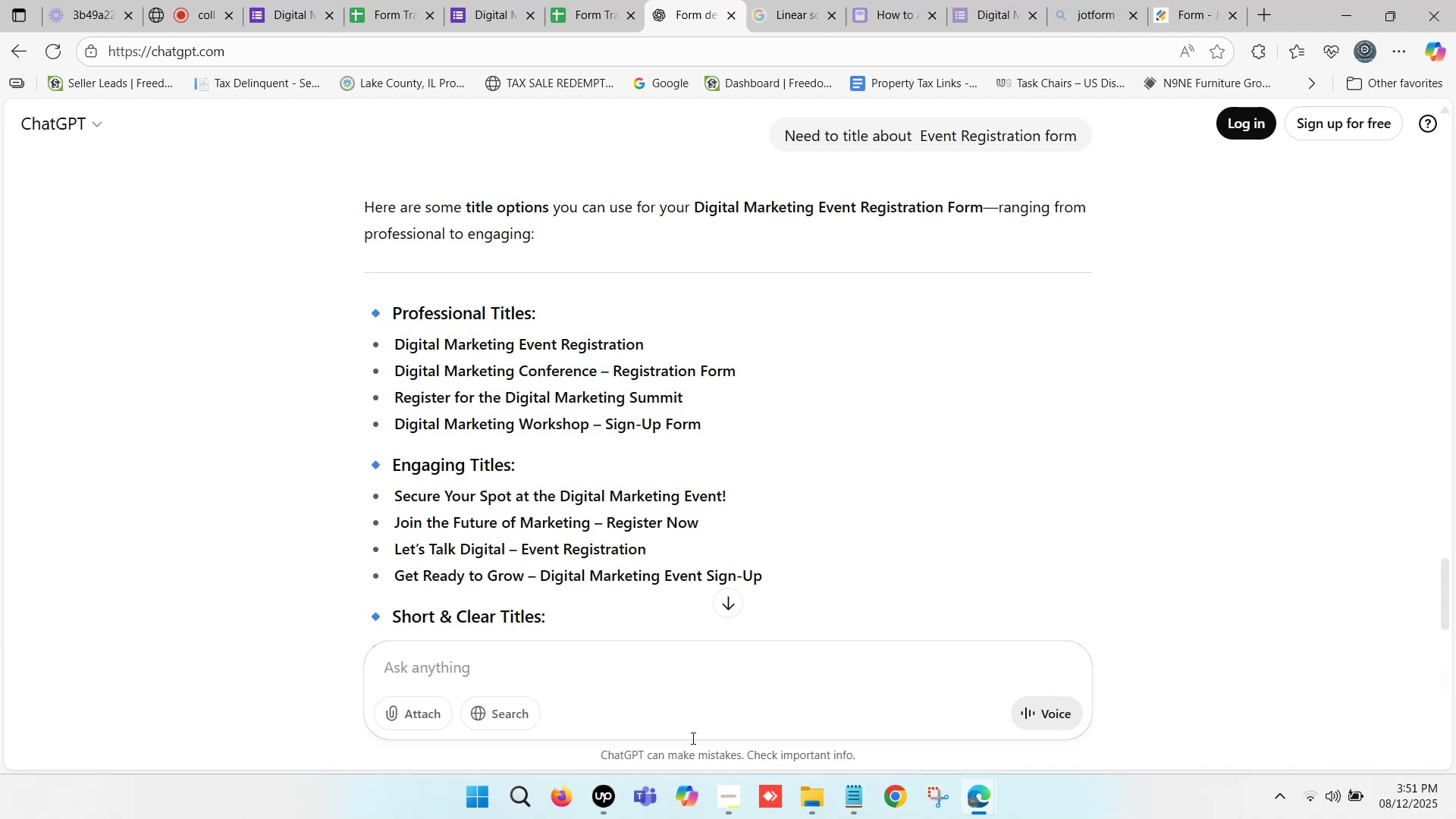 
scroll: coordinate [629, 688], scroll_direction: down, amount: 1.0
 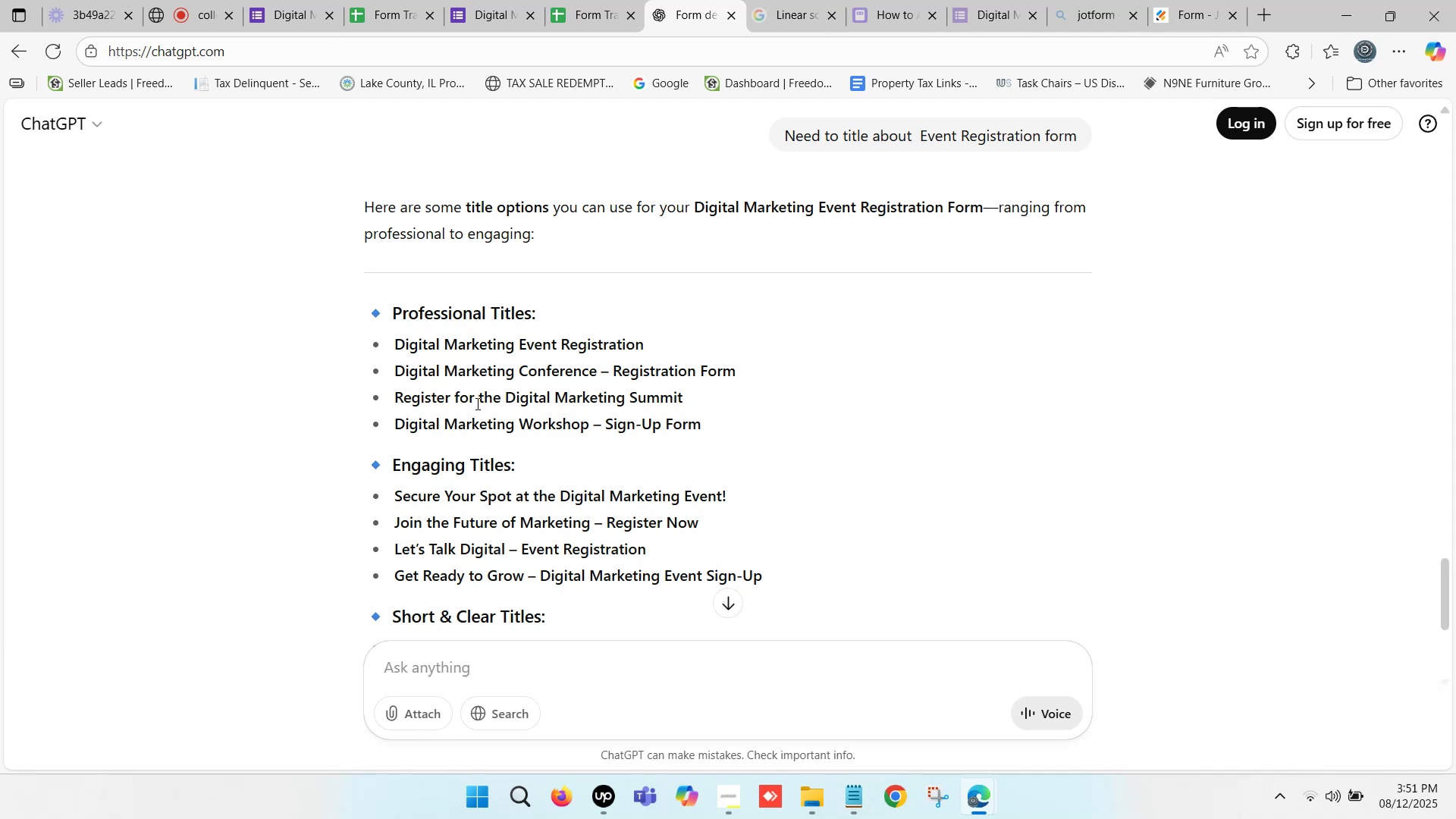 
wait(9.49)
 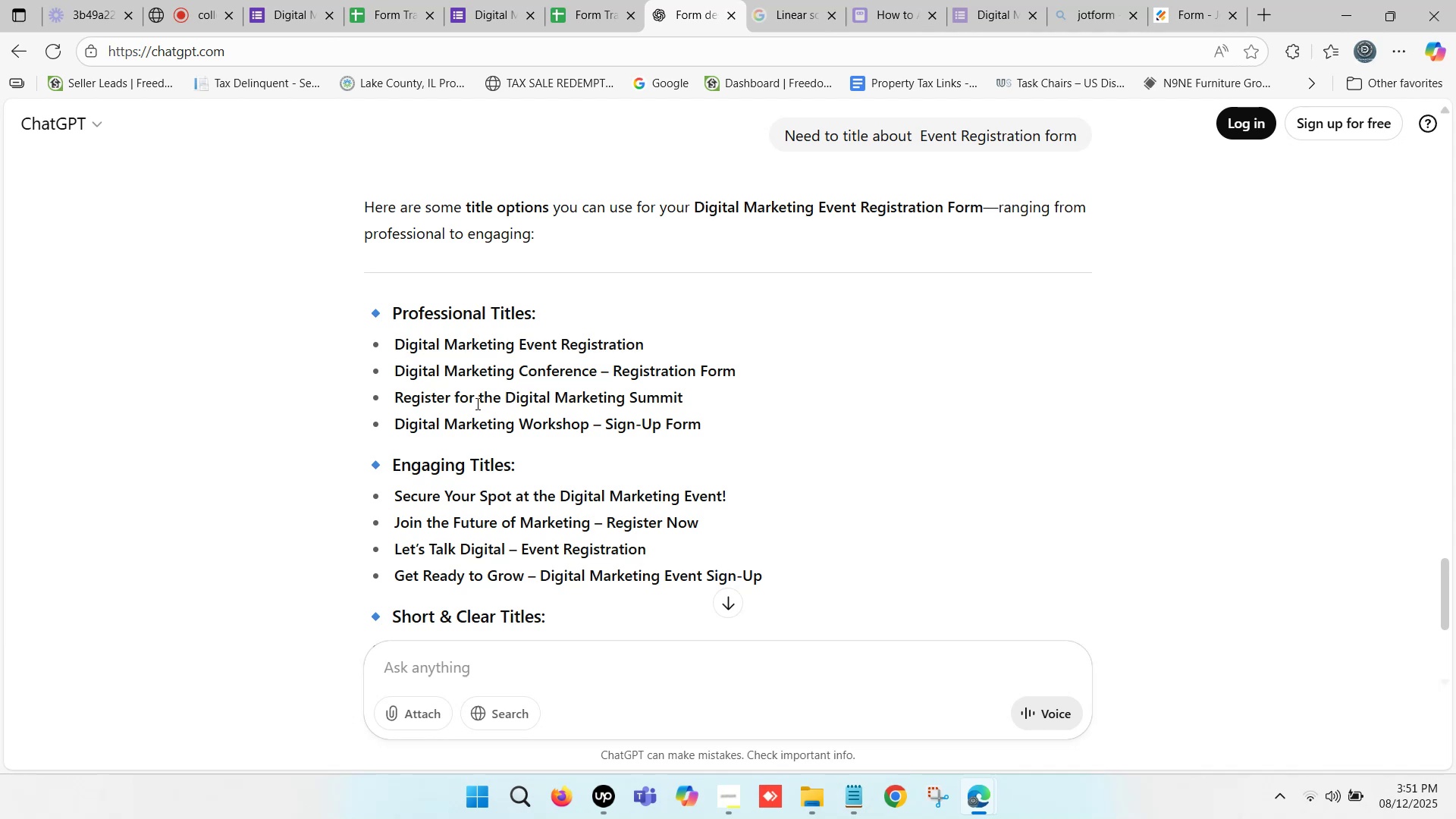 
scroll: coordinate [514, 352], scroll_direction: down, amount: 2.0
 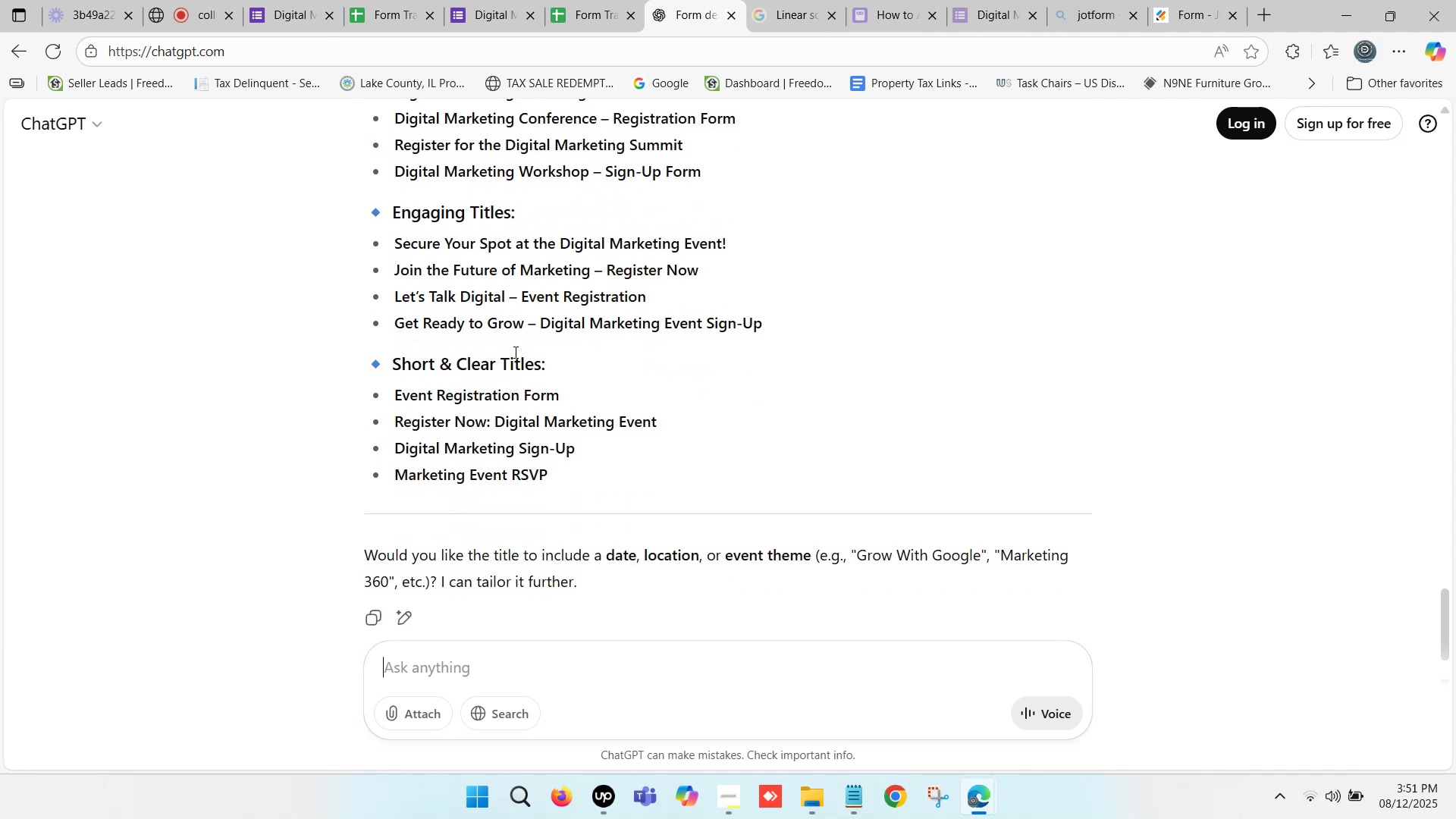 
scroll: coordinate [513, 352], scroll_direction: up, amount: 1.0
 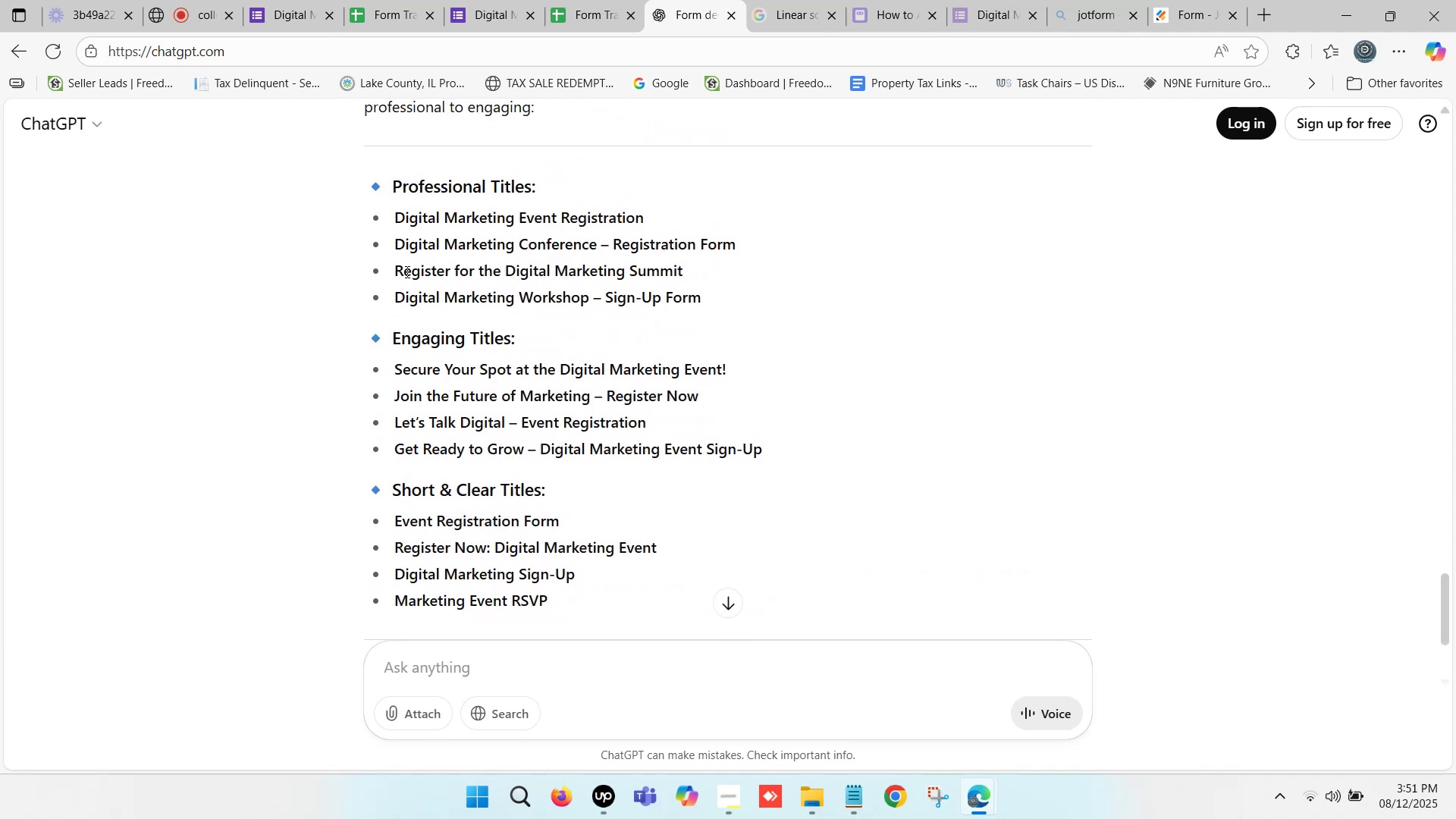 
left_click_drag(start_coordinate=[396, 275], to_coordinate=[681, 271])
 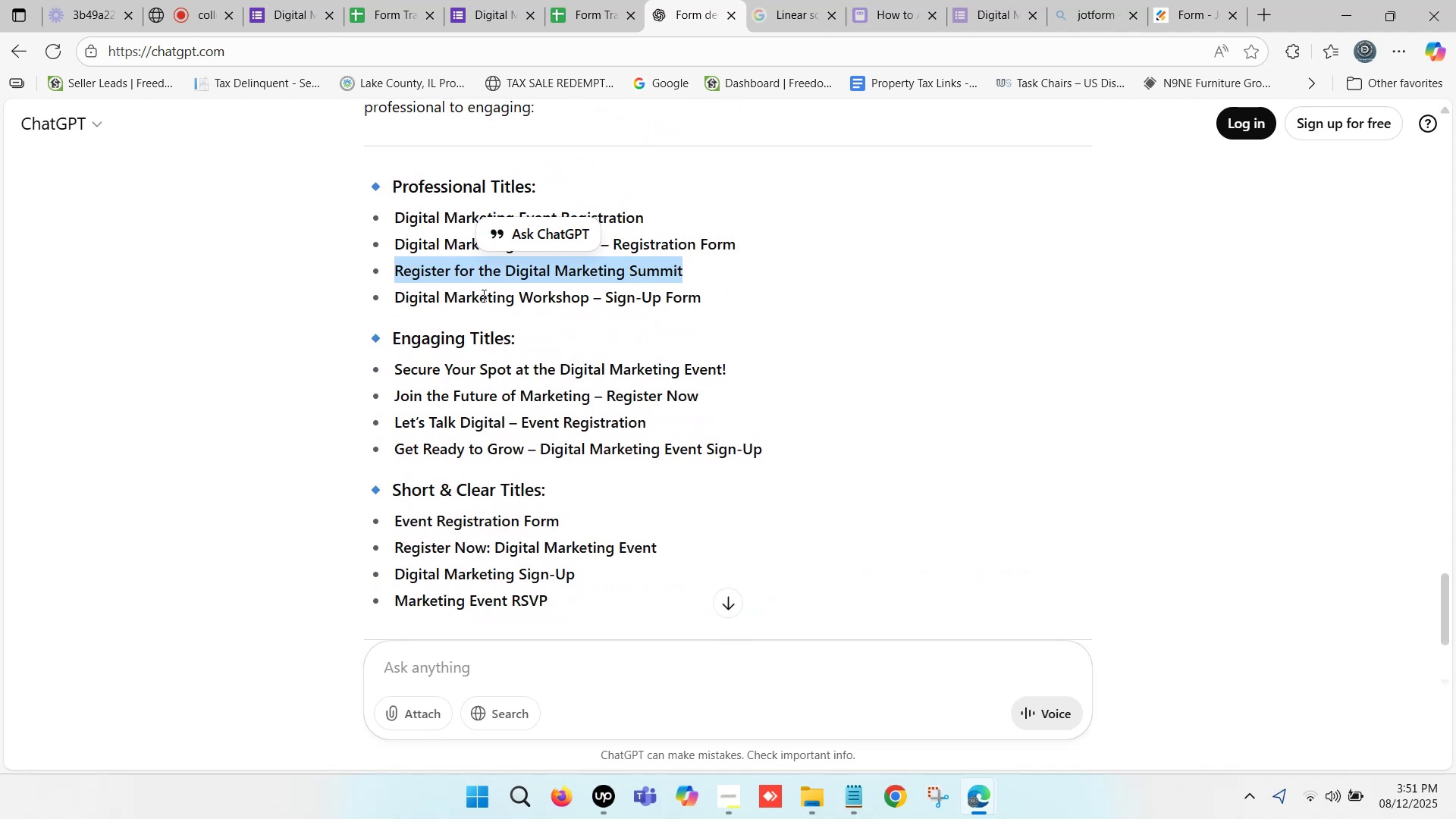 
left_click([482, 294])
 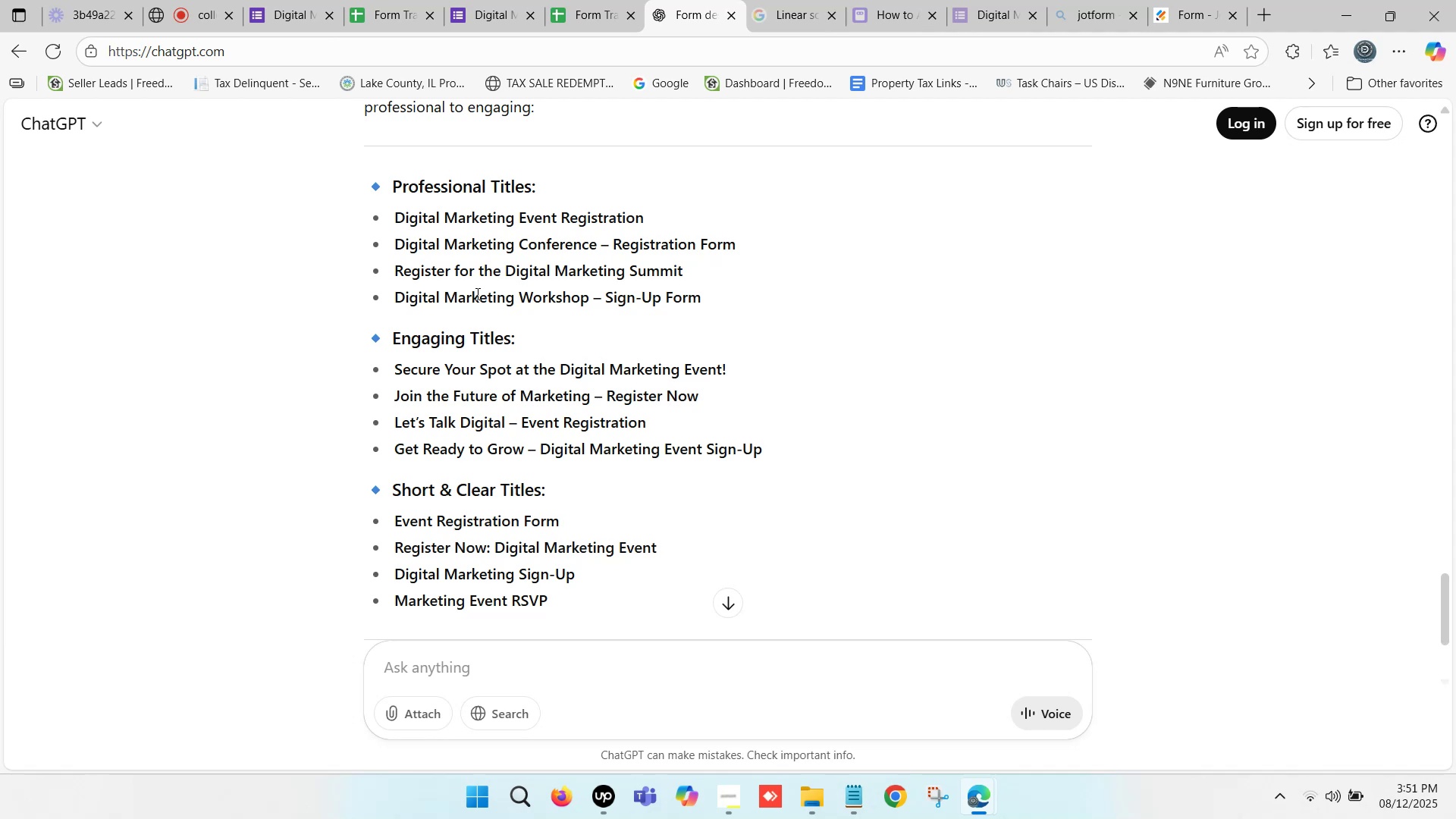 
scroll: coordinate [480, 271], scroll_direction: up, amount: 3.0
 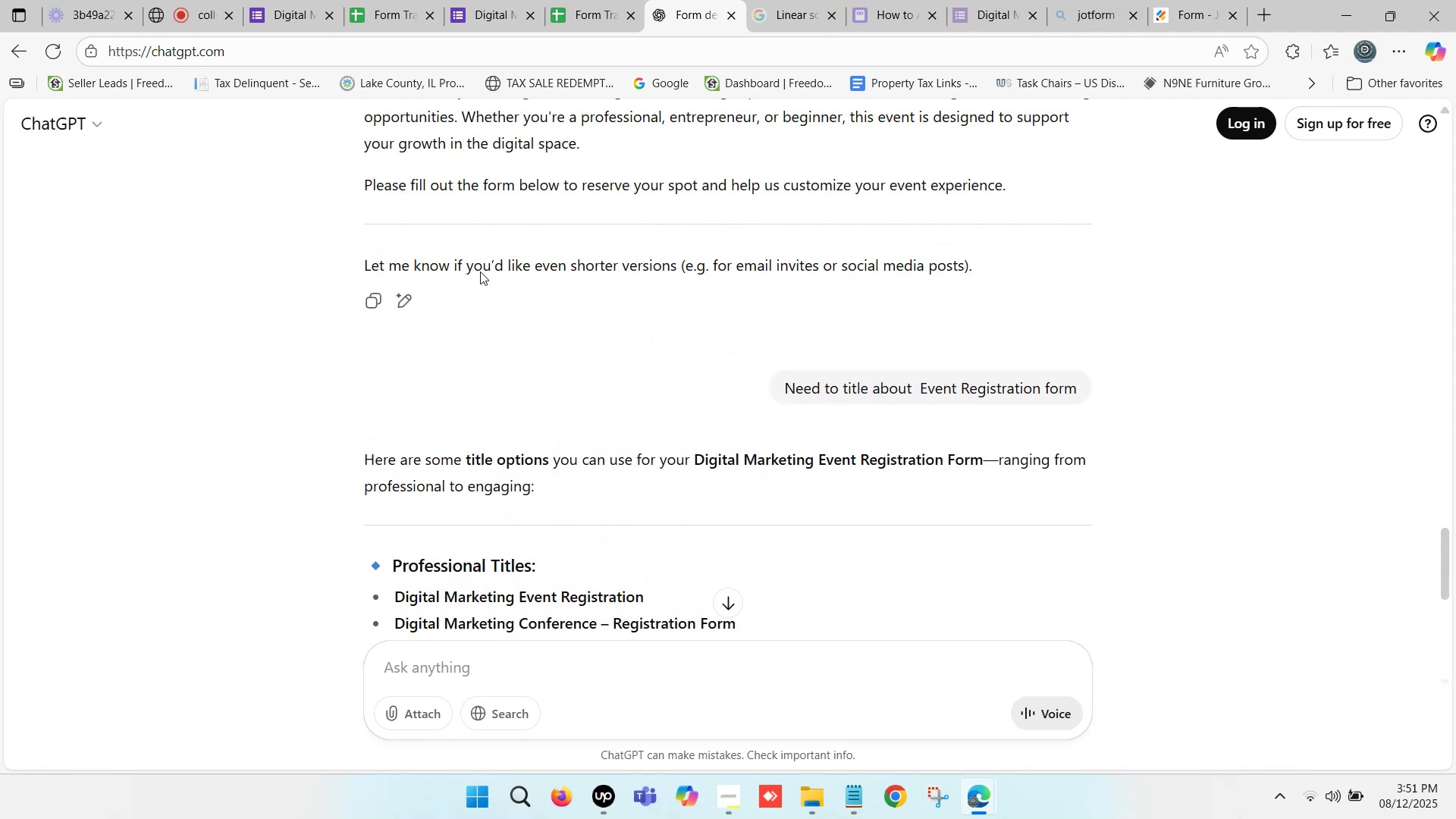 
scroll: coordinate [475, 253], scroll_direction: down, amount: 9.0
 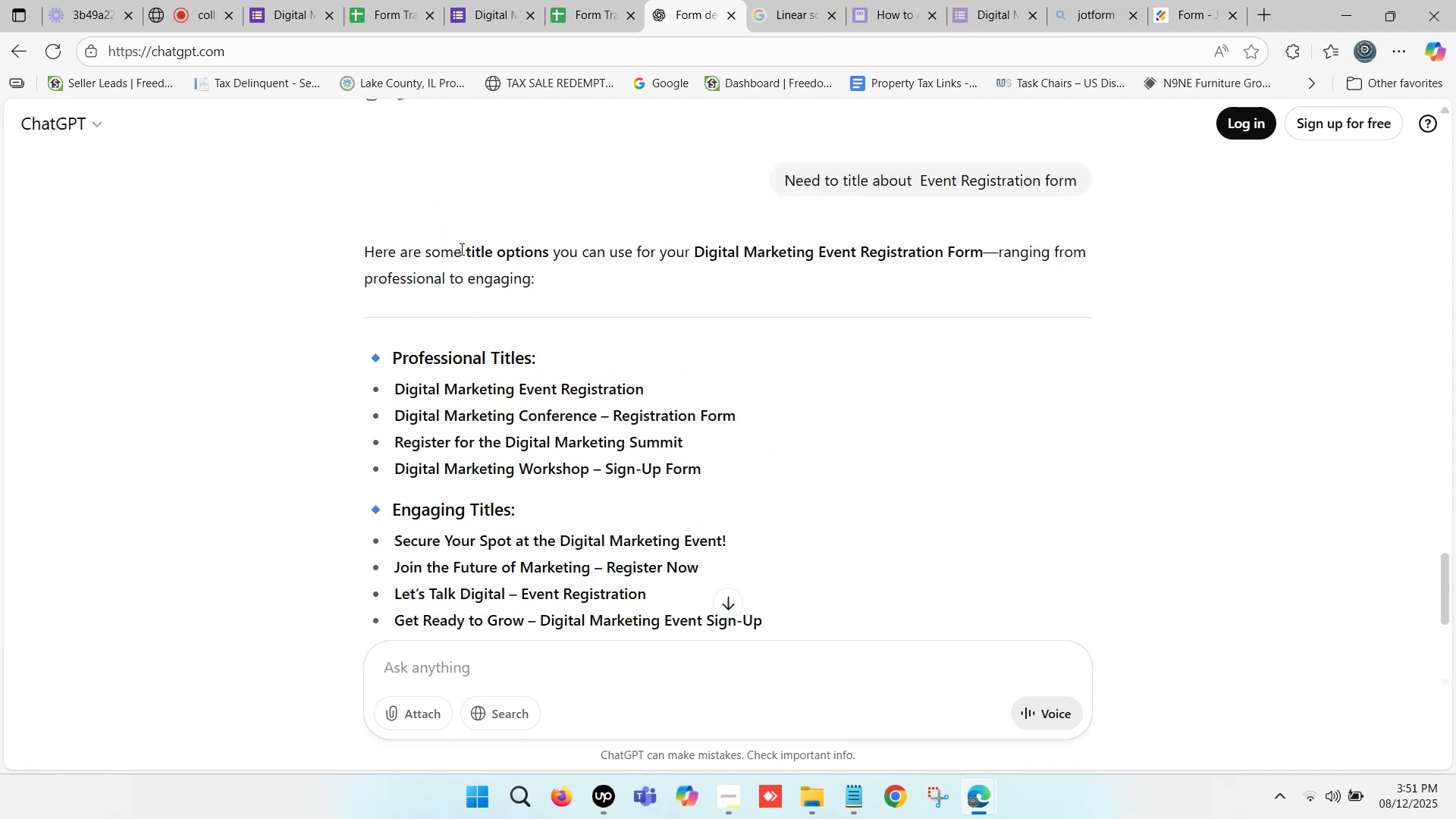 
wait(6.06)
 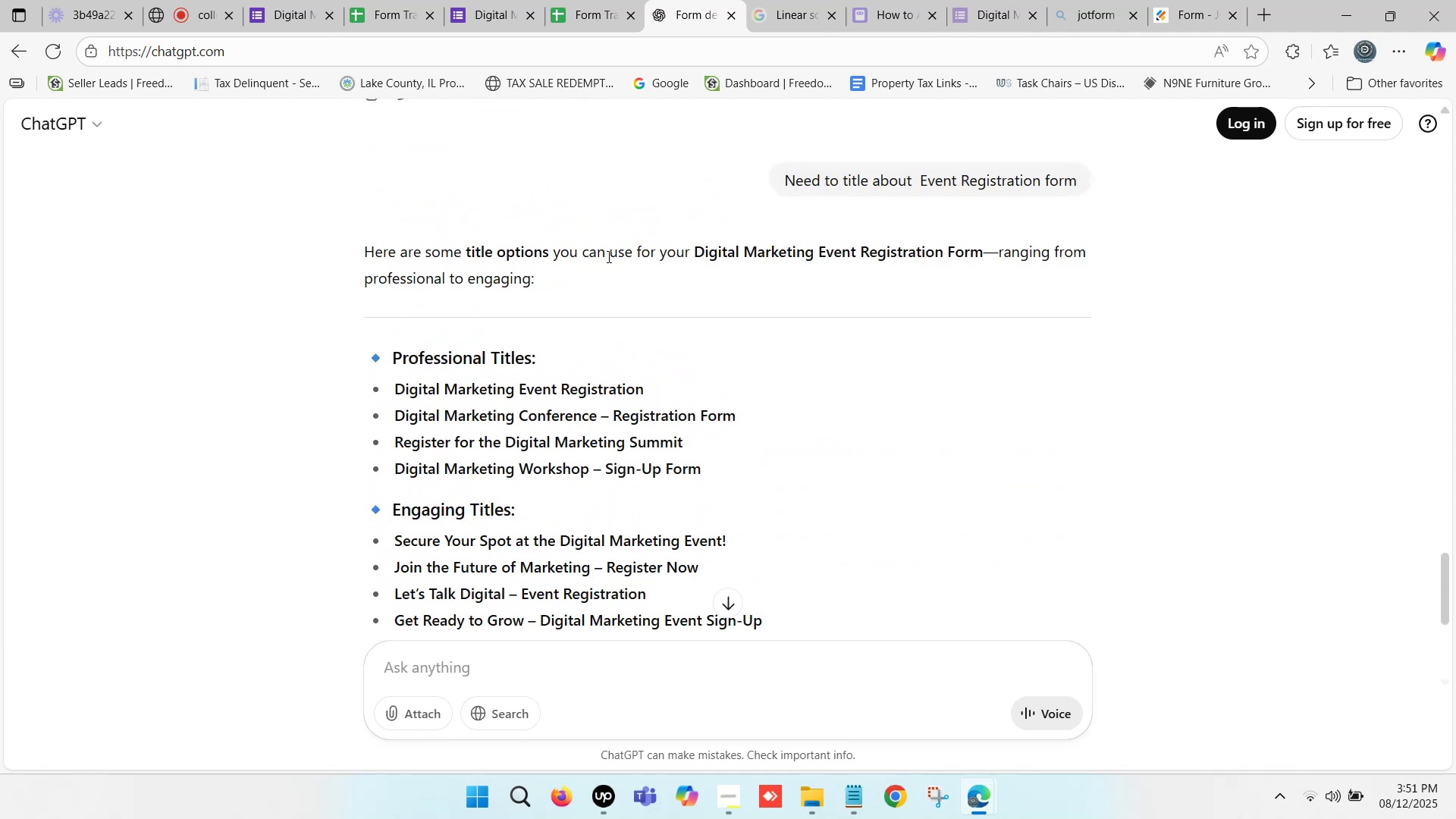 
scroll: coordinate [546, 322], scroll_direction: down, amount: 1.0
 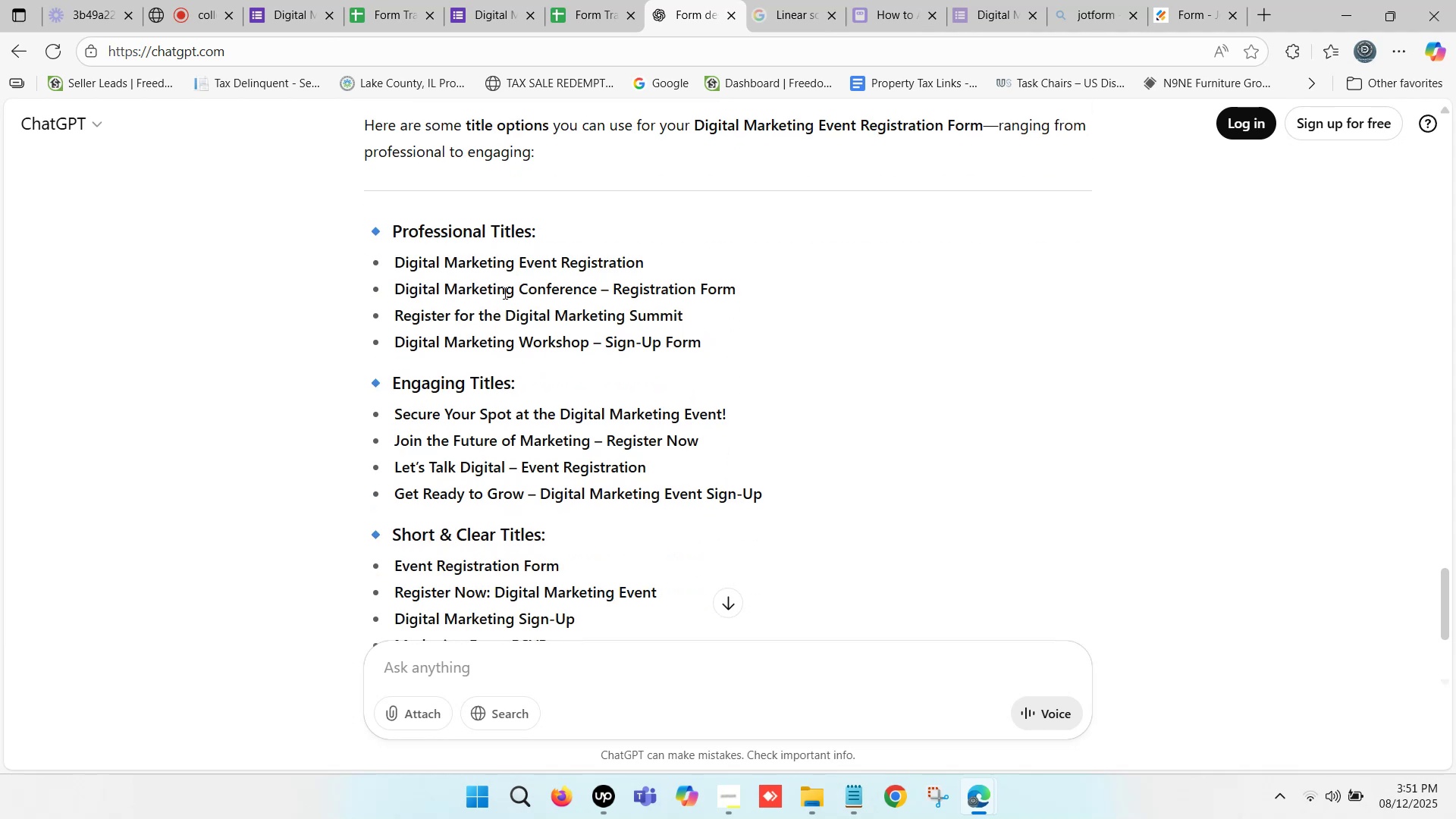 
left_click_drag(start_coordinate=[539, 285], to_coordinate=[570, 287])
 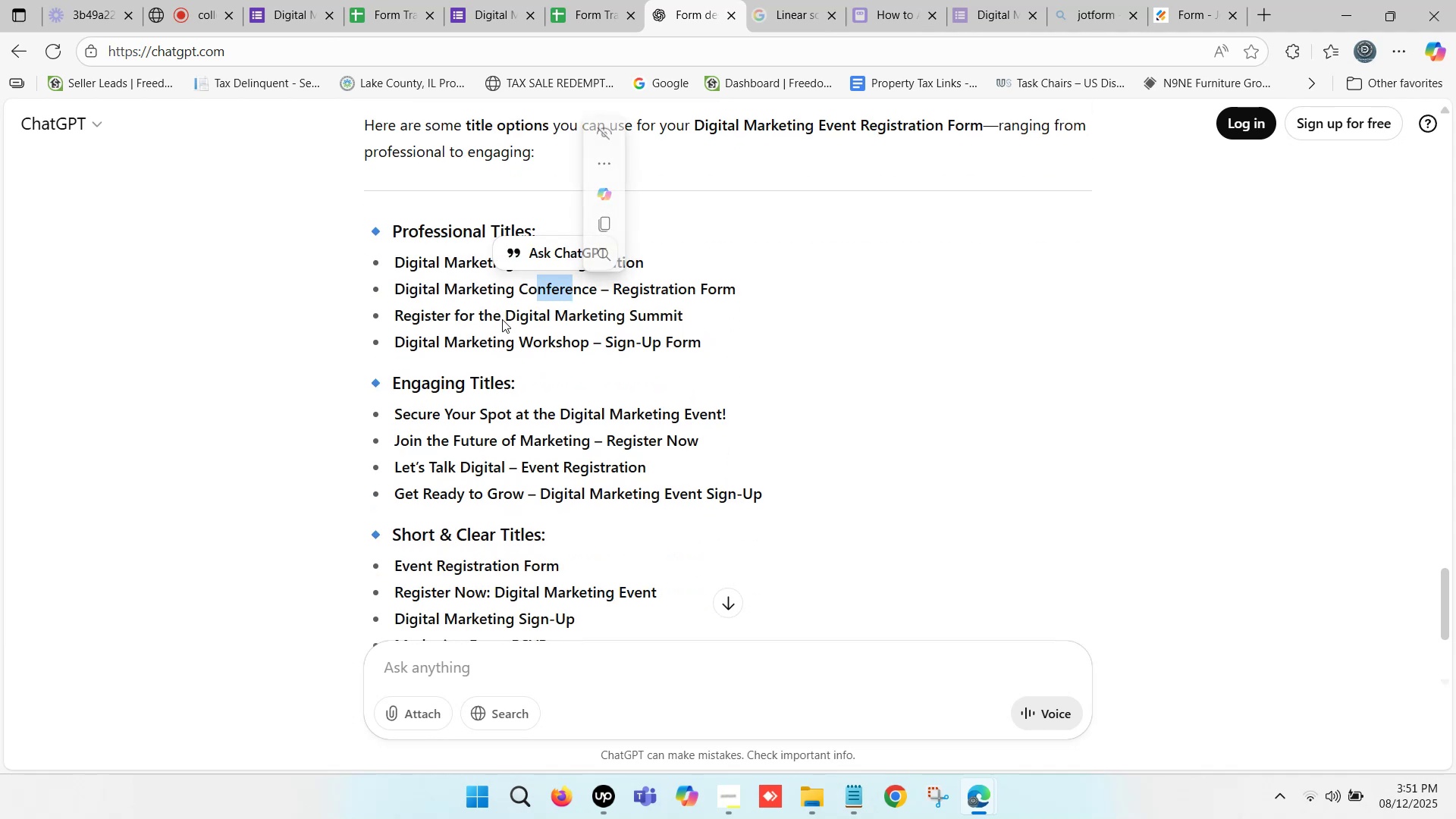 
left_click([502, 317])
 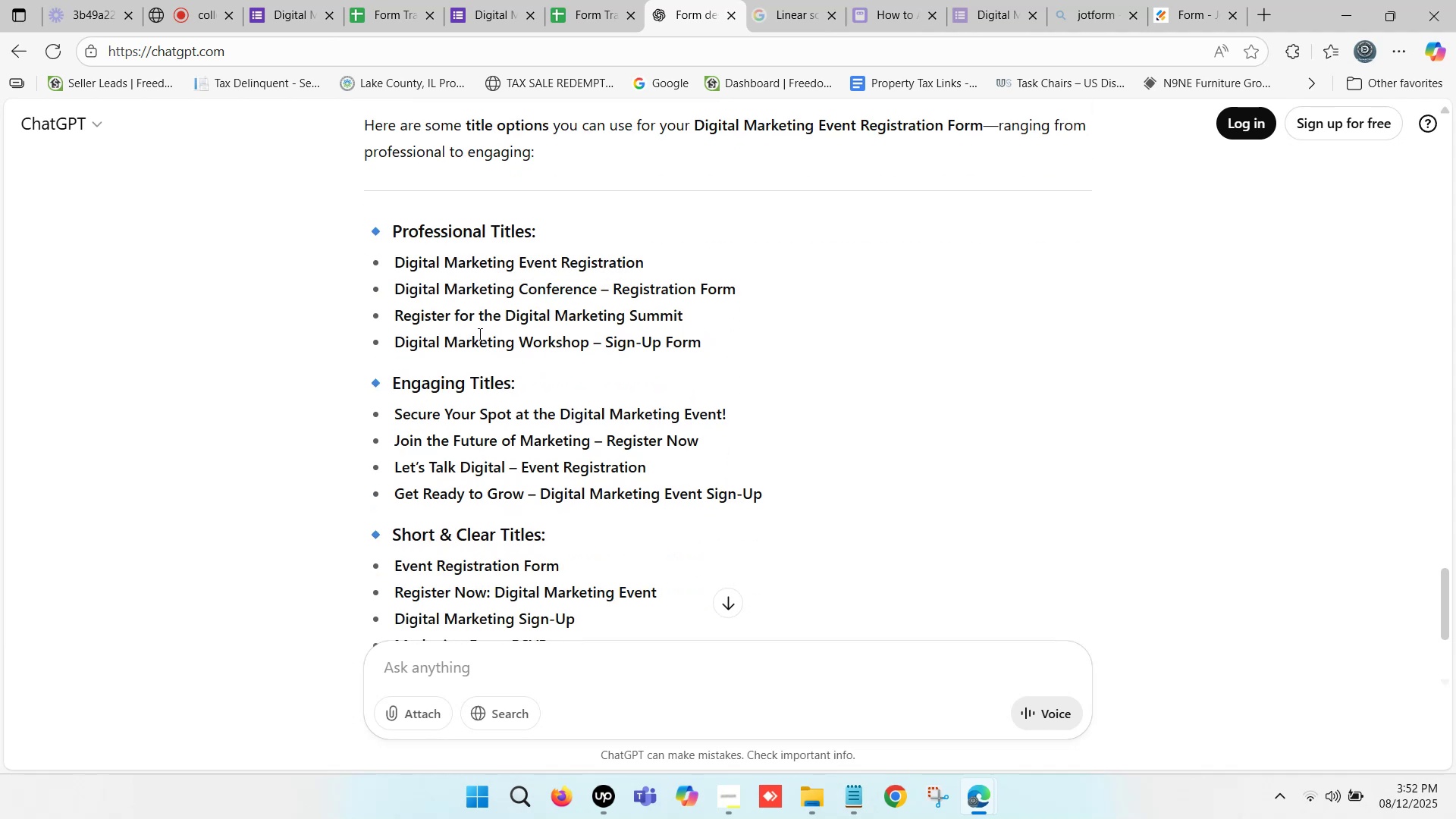 
scroll: coordinate [479, 328], scroll_direction: up, amount: 1.0
 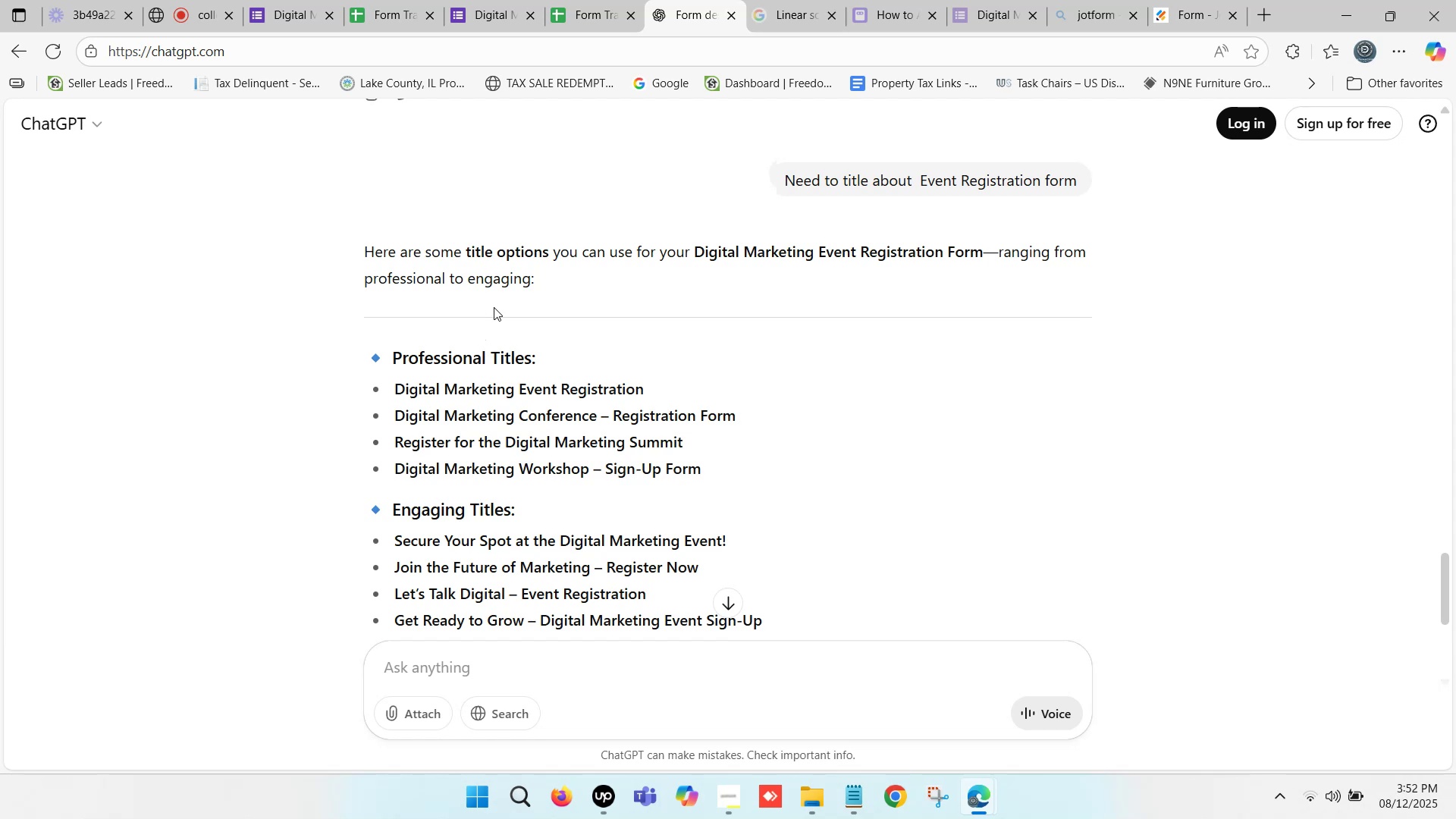 
wait(8.94)
 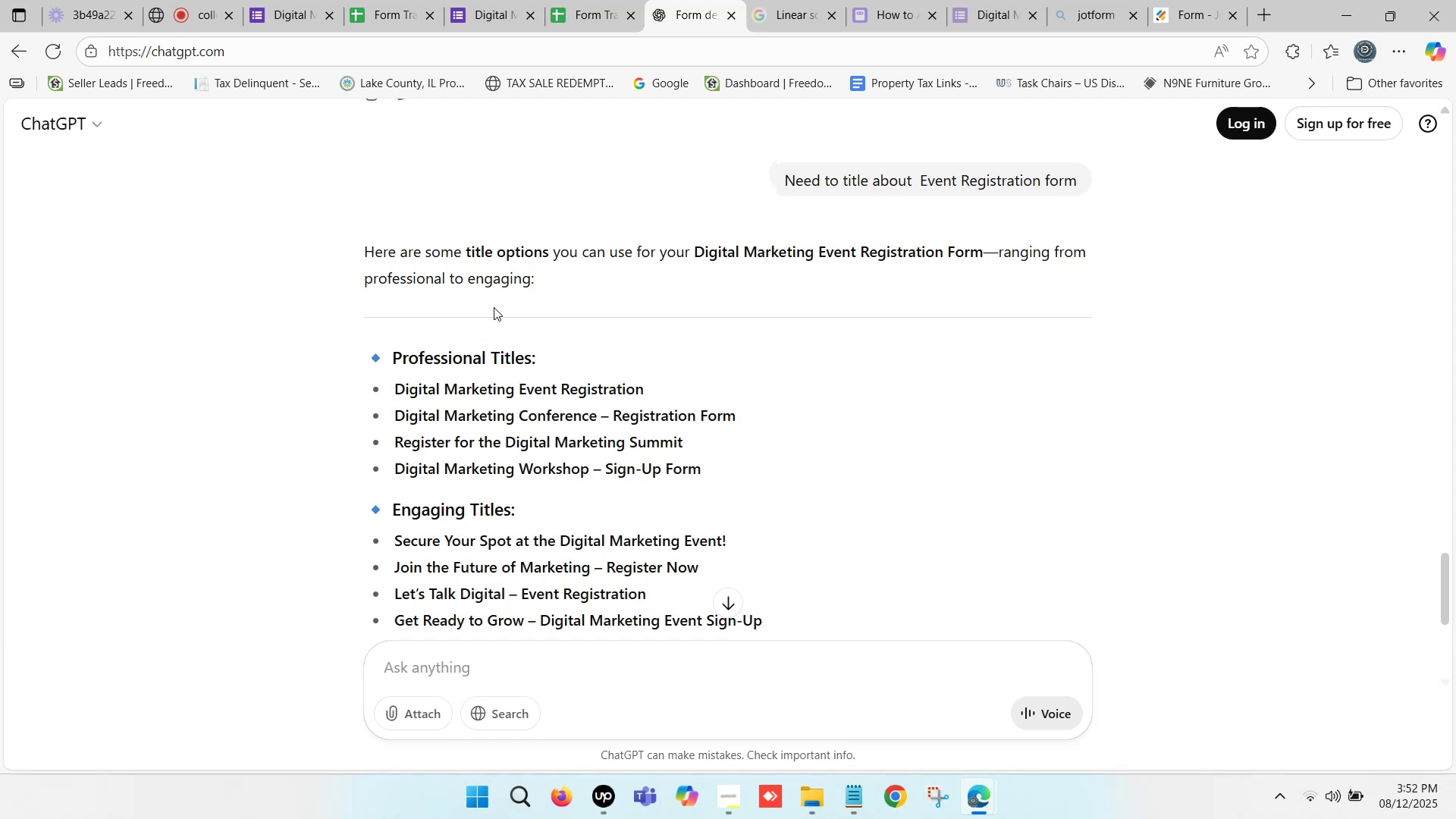 
left_click_drag(start_coordinate=[786, 183], to_coordinate=[1084, 190])
 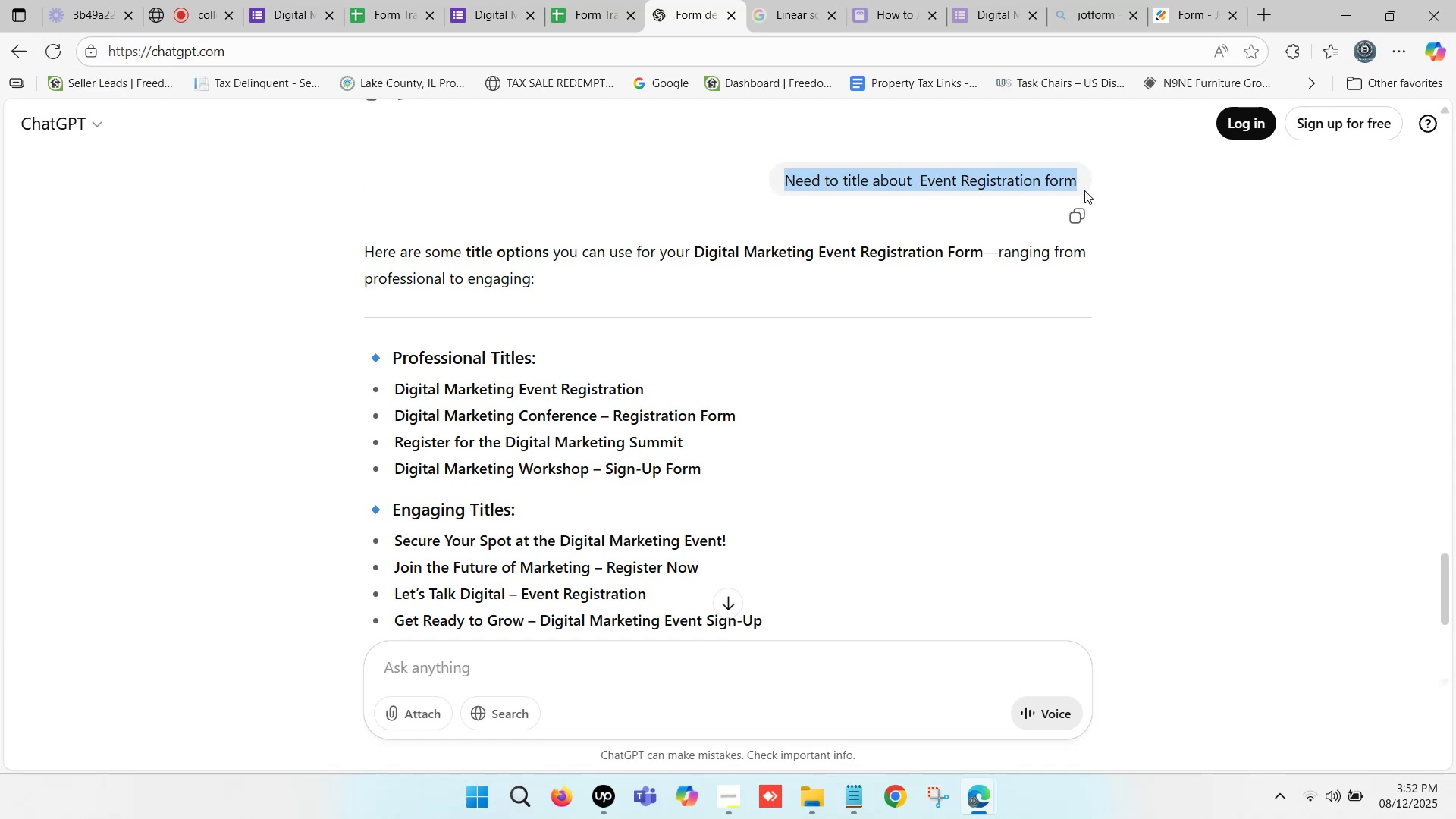 
key(Control+C)
 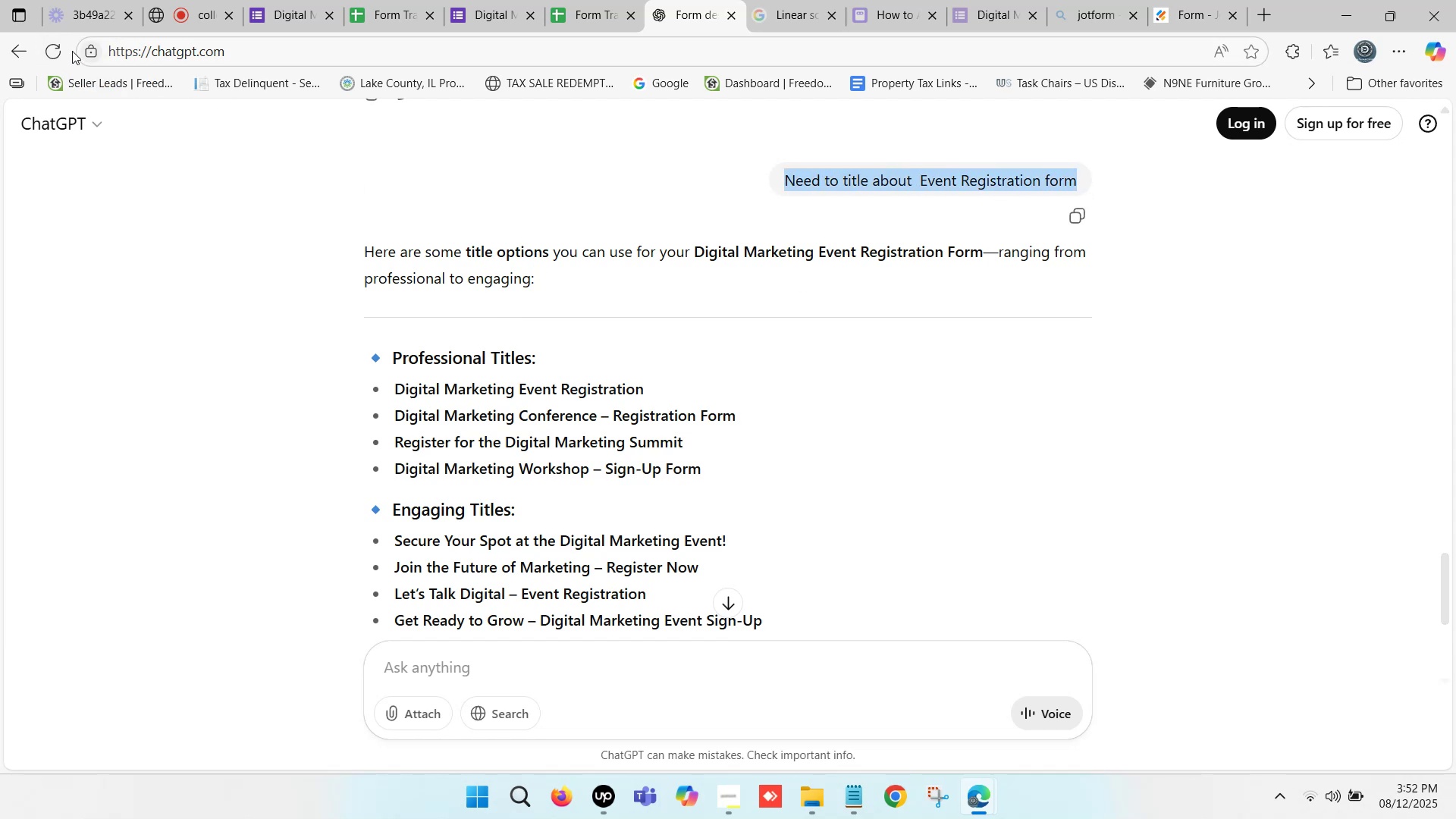 
left_click([49, 42])
 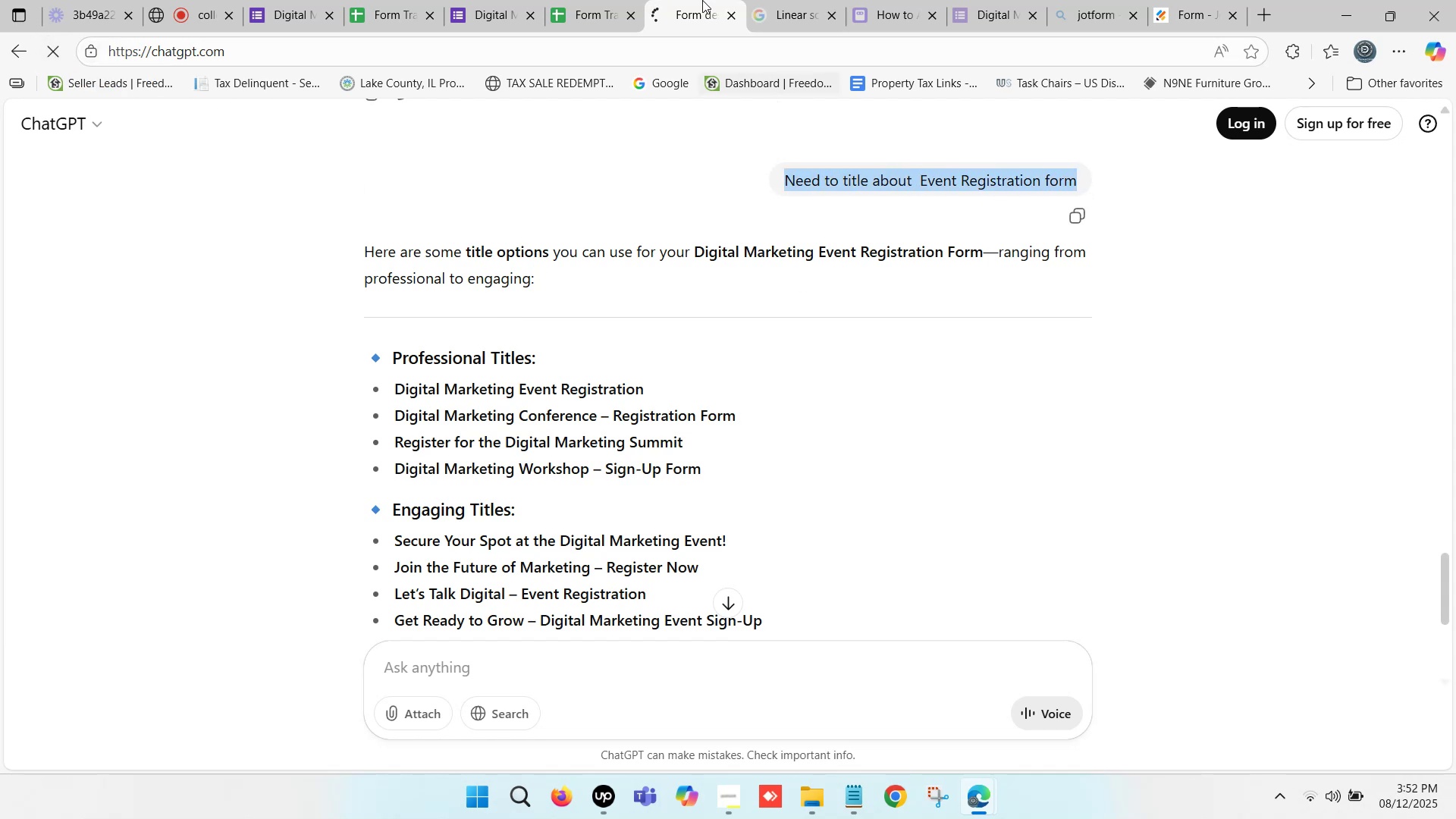 
left_click([680, 0])
 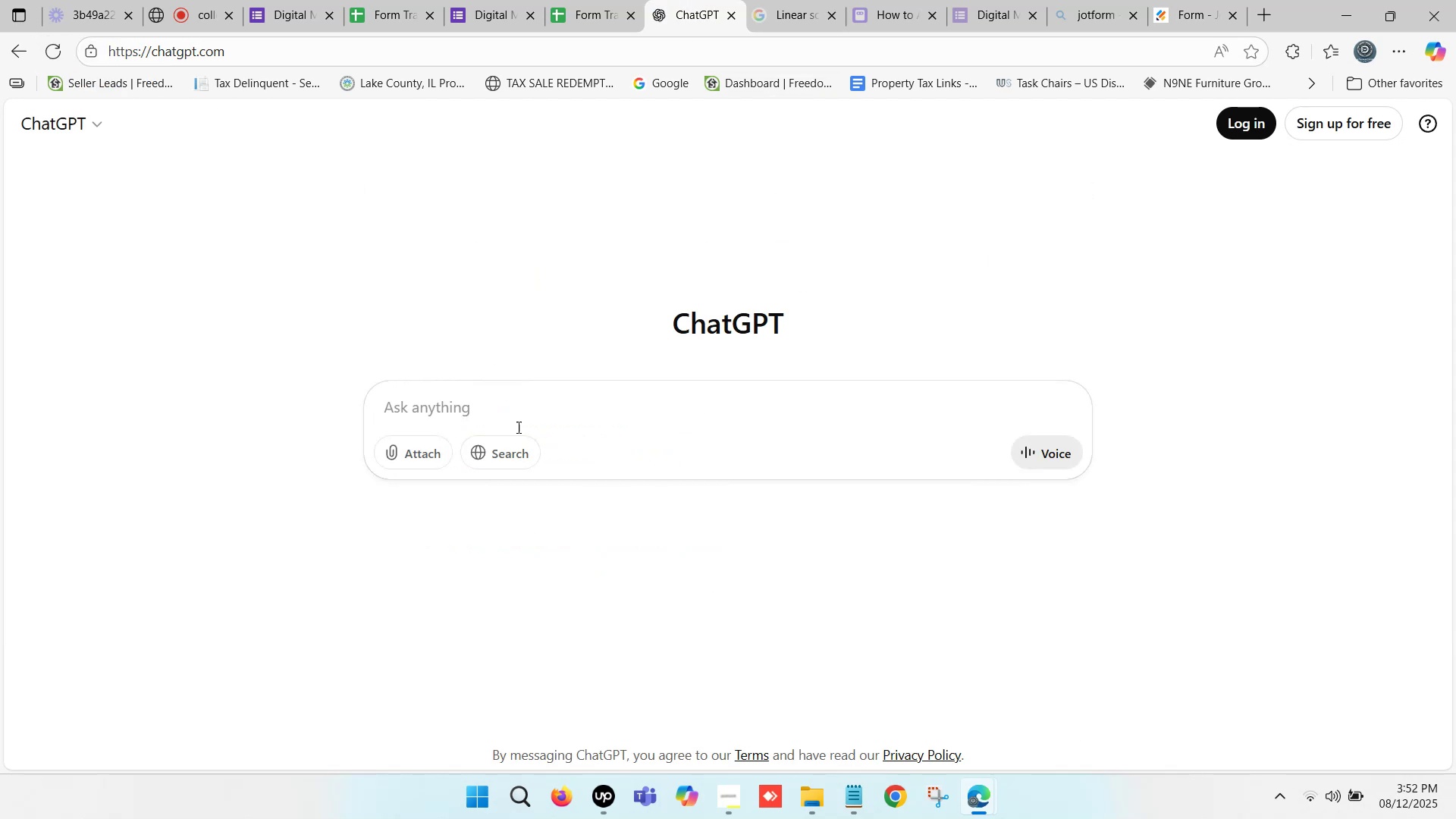 
left_click([490, 403])
 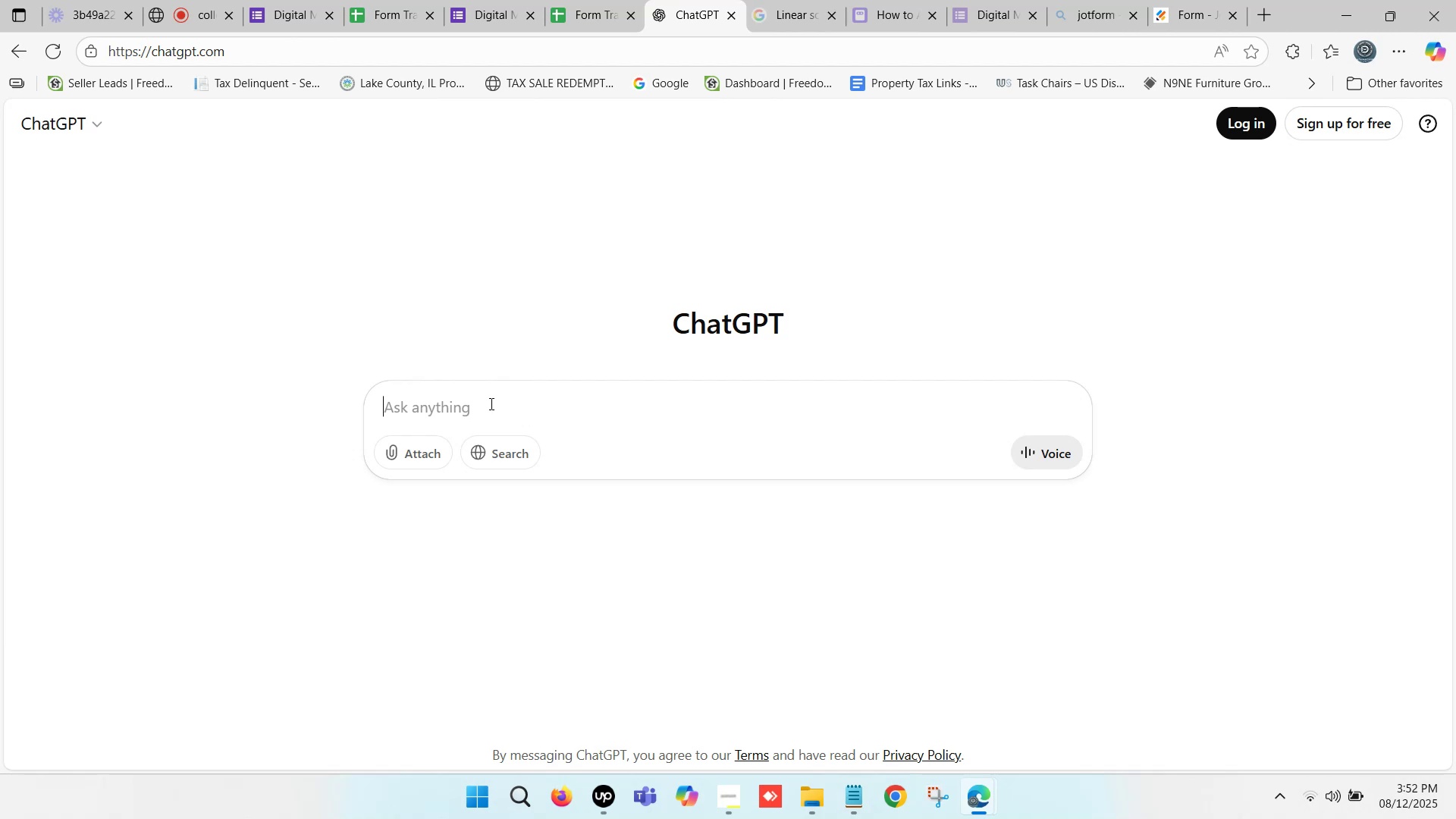 
hold_key(key=ControlLeft, duration=0.67)
 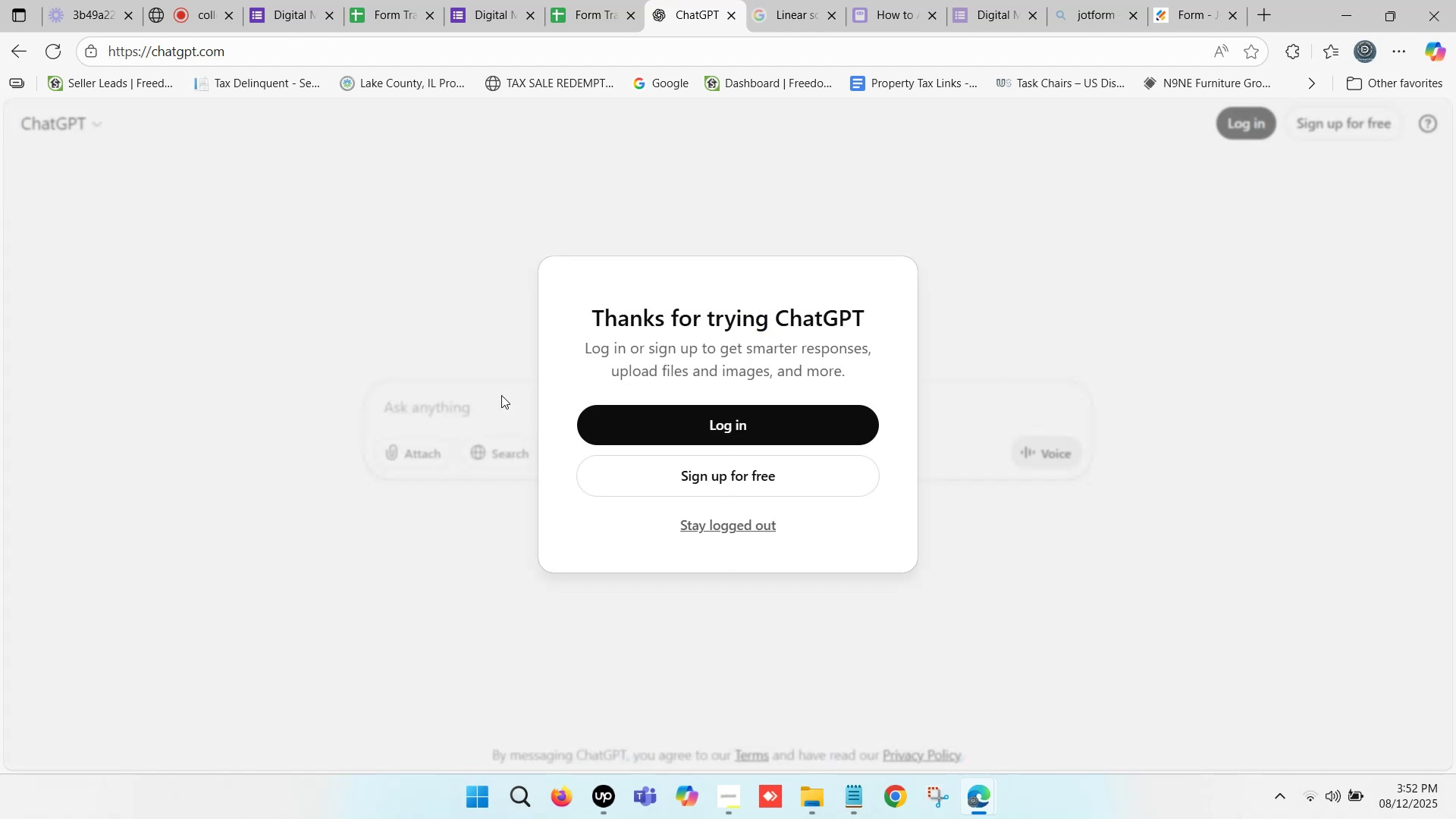 
hold_key(key=V, duration=0.42)
 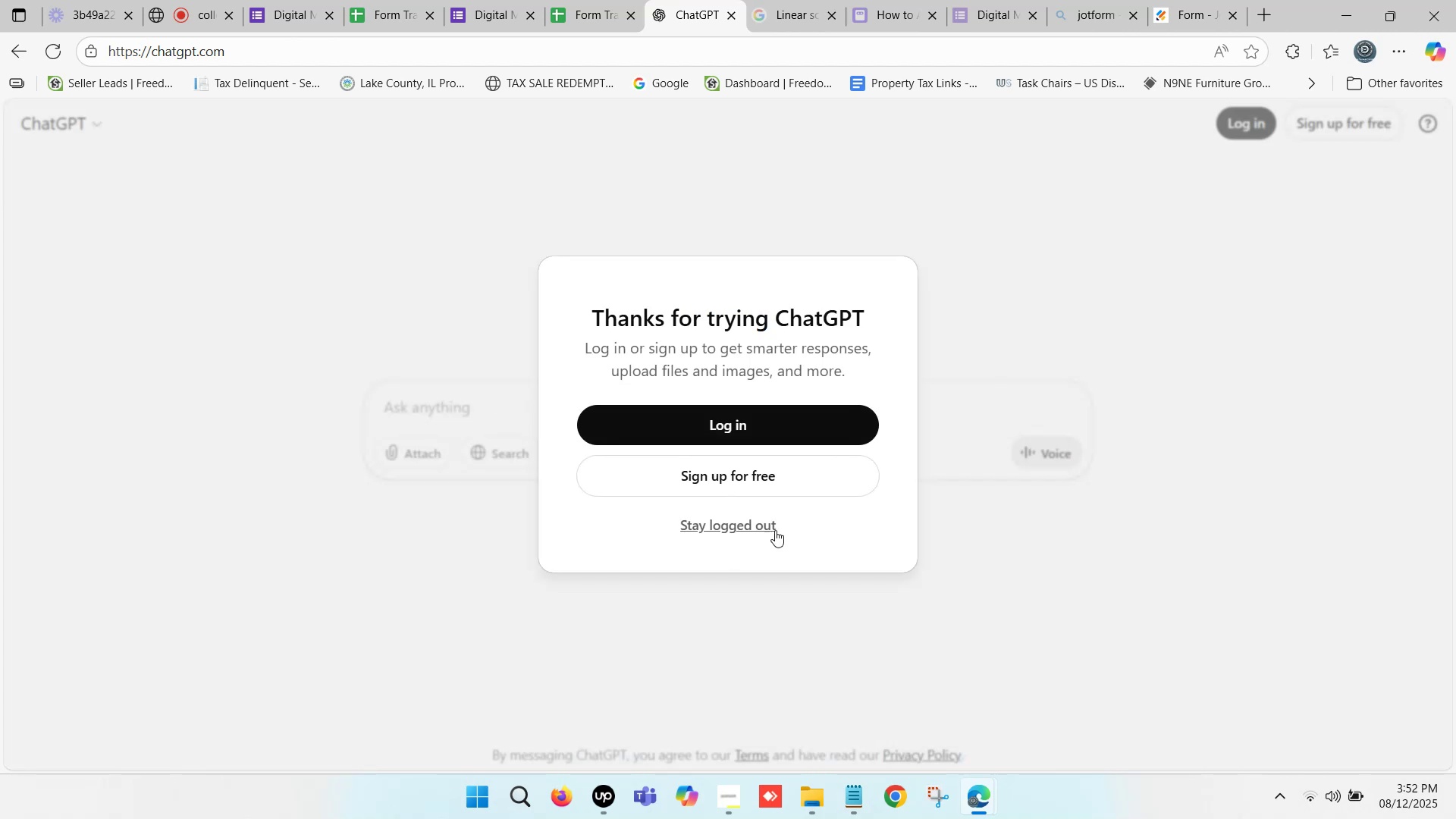 
left_click([770, 523])
 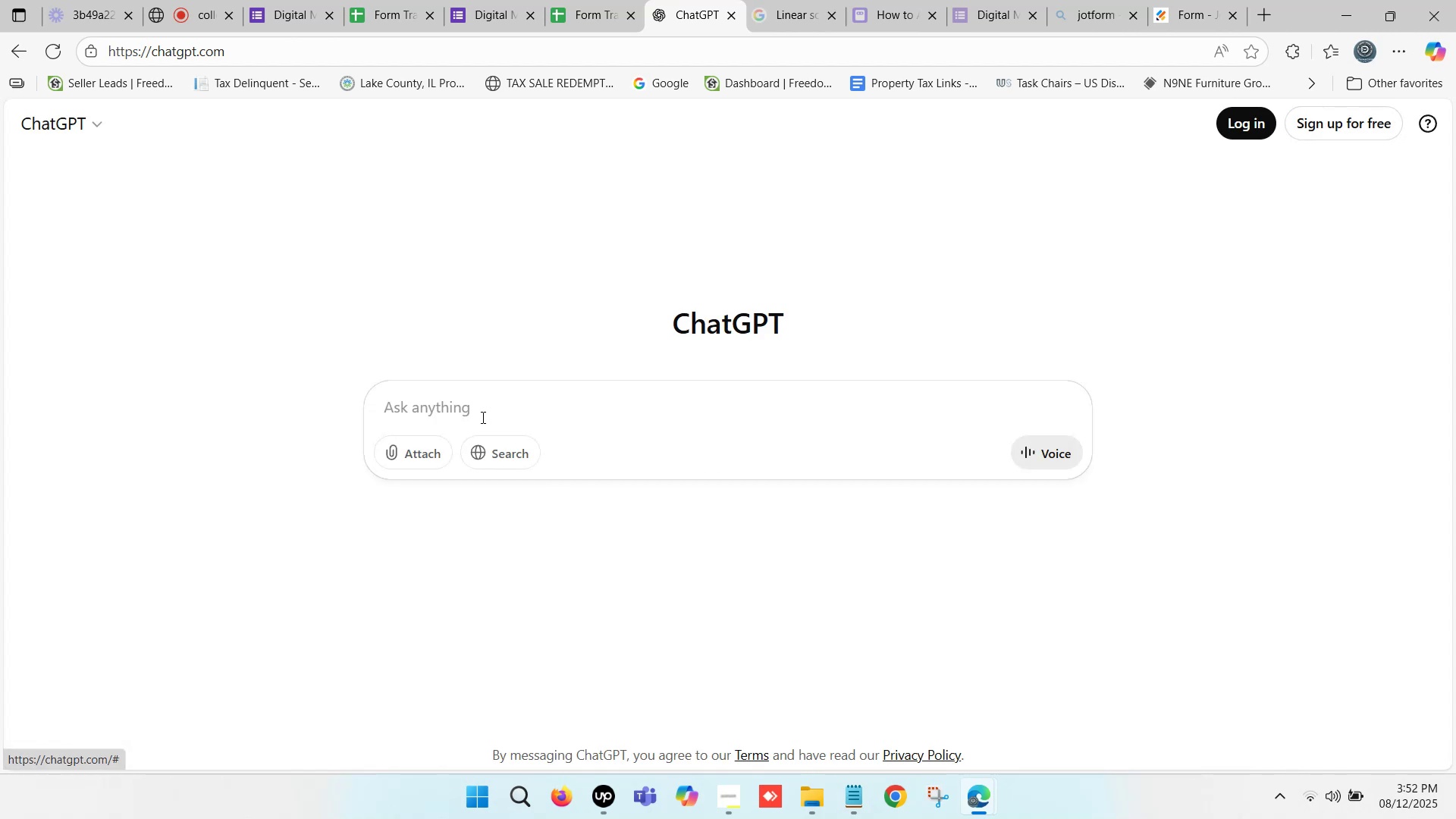 
left_click([481, 410])
 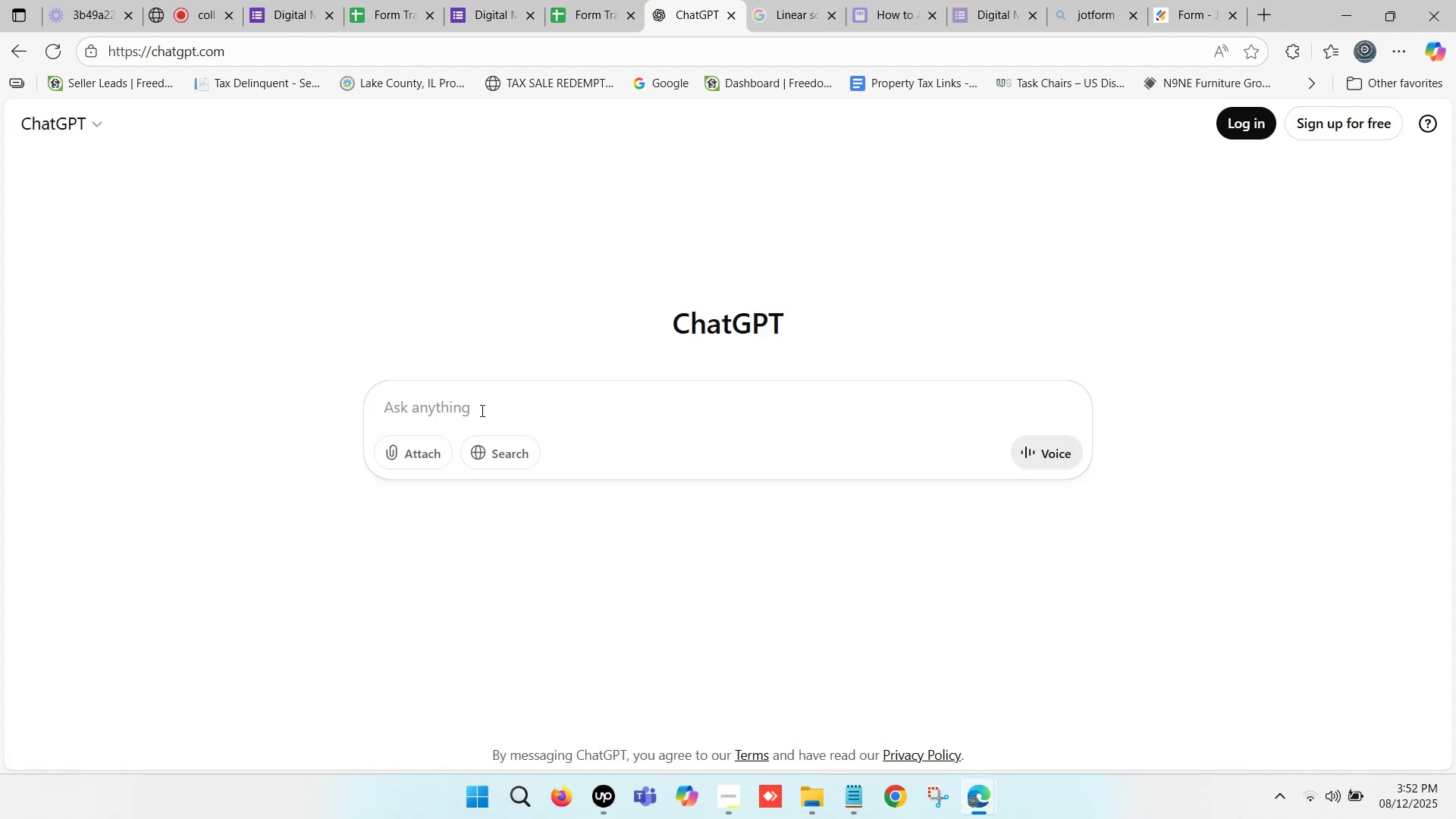 
key(Control+ControlLeft)
 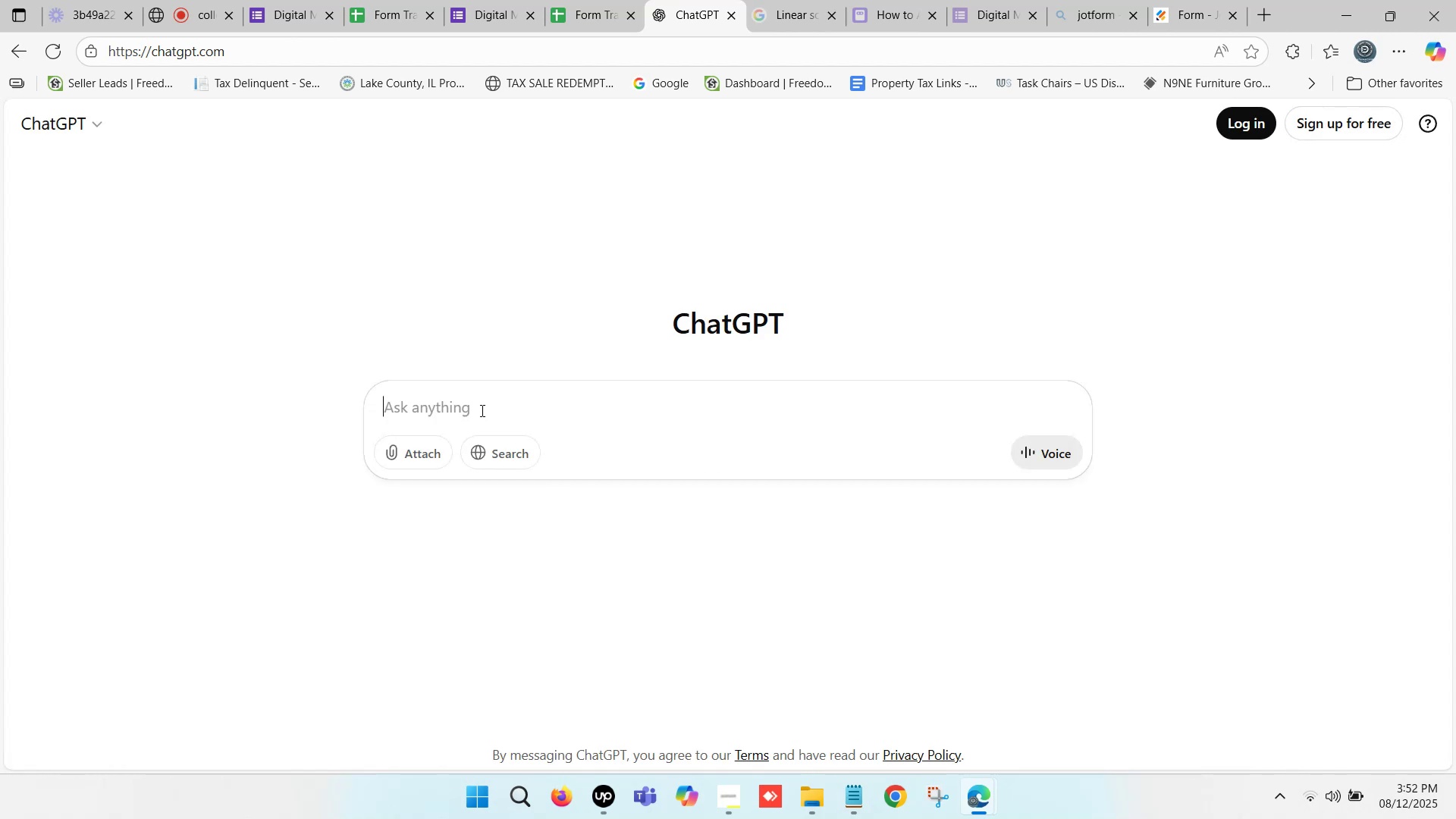 
key(Control+V)
 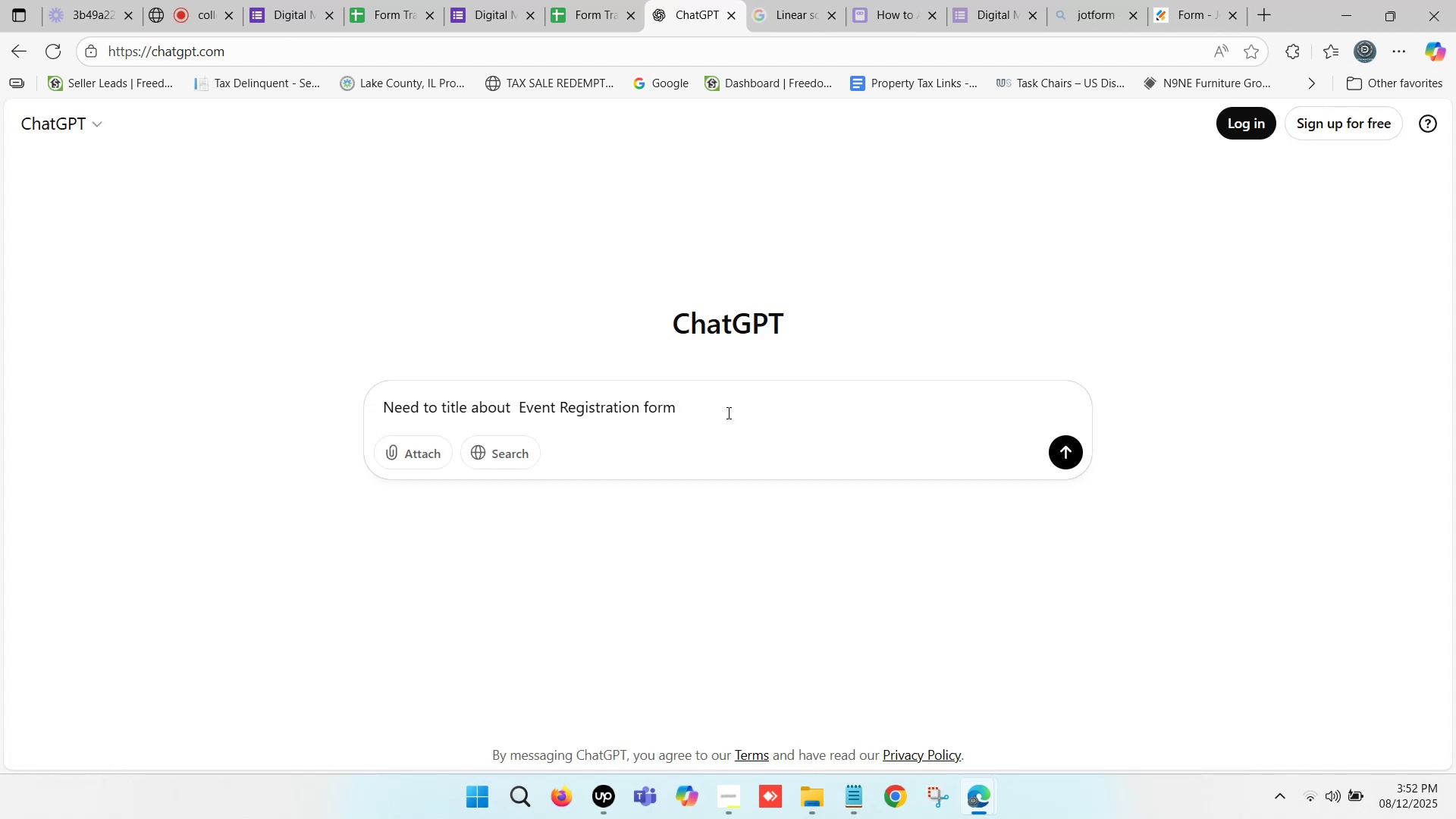 
left_click([727, 413])
 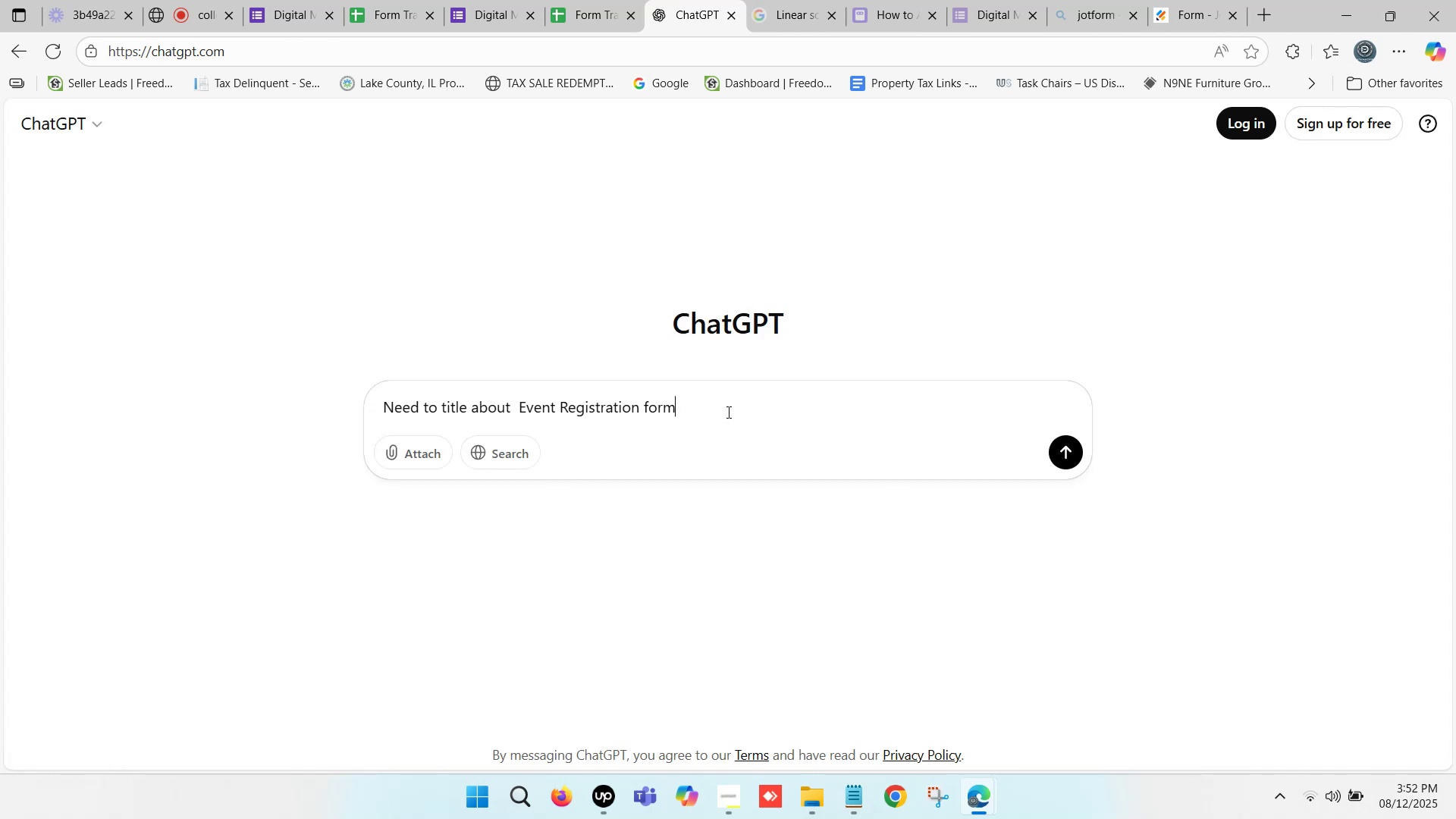 
key(Enter)
 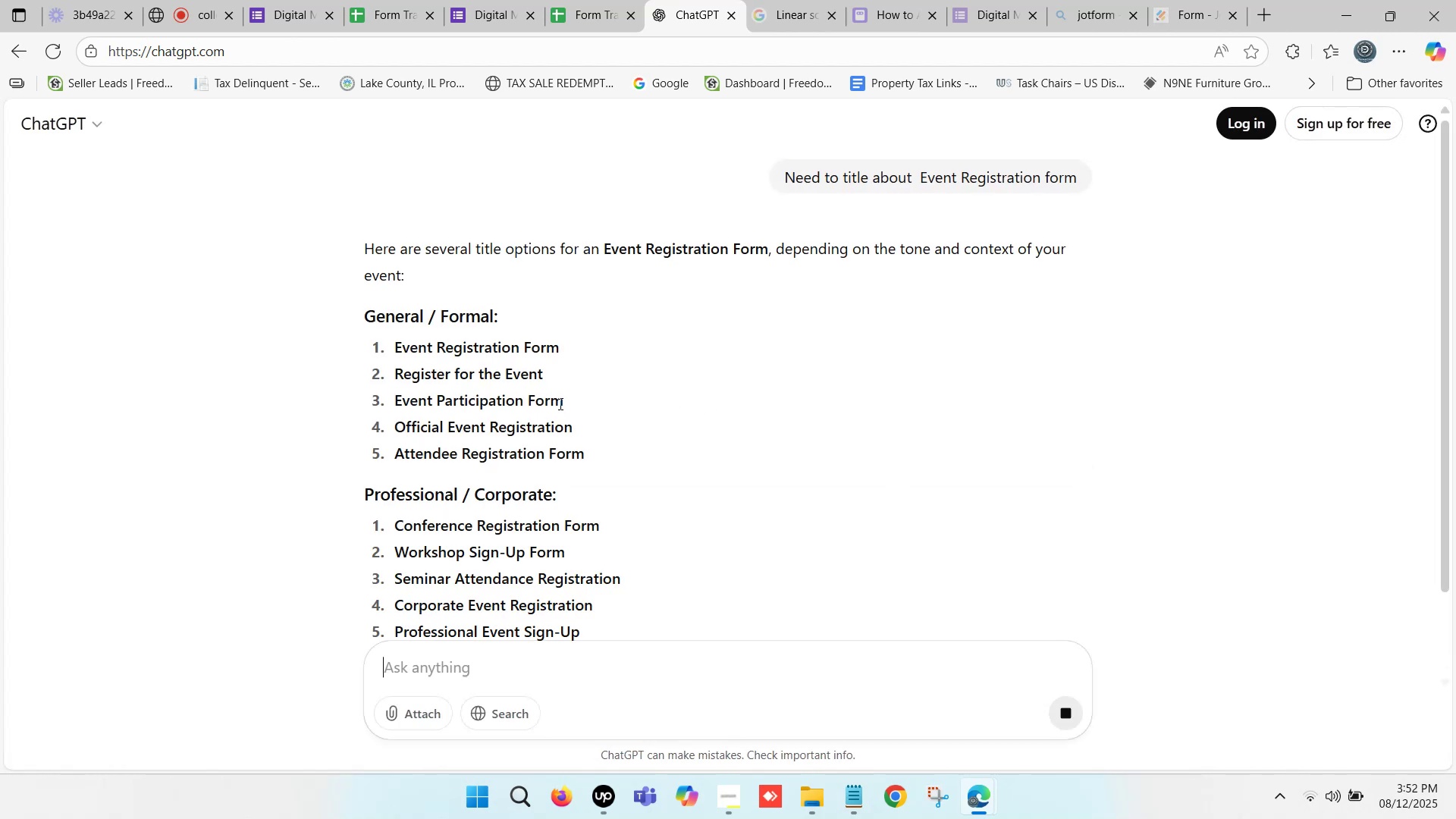 
wait(6.47)
 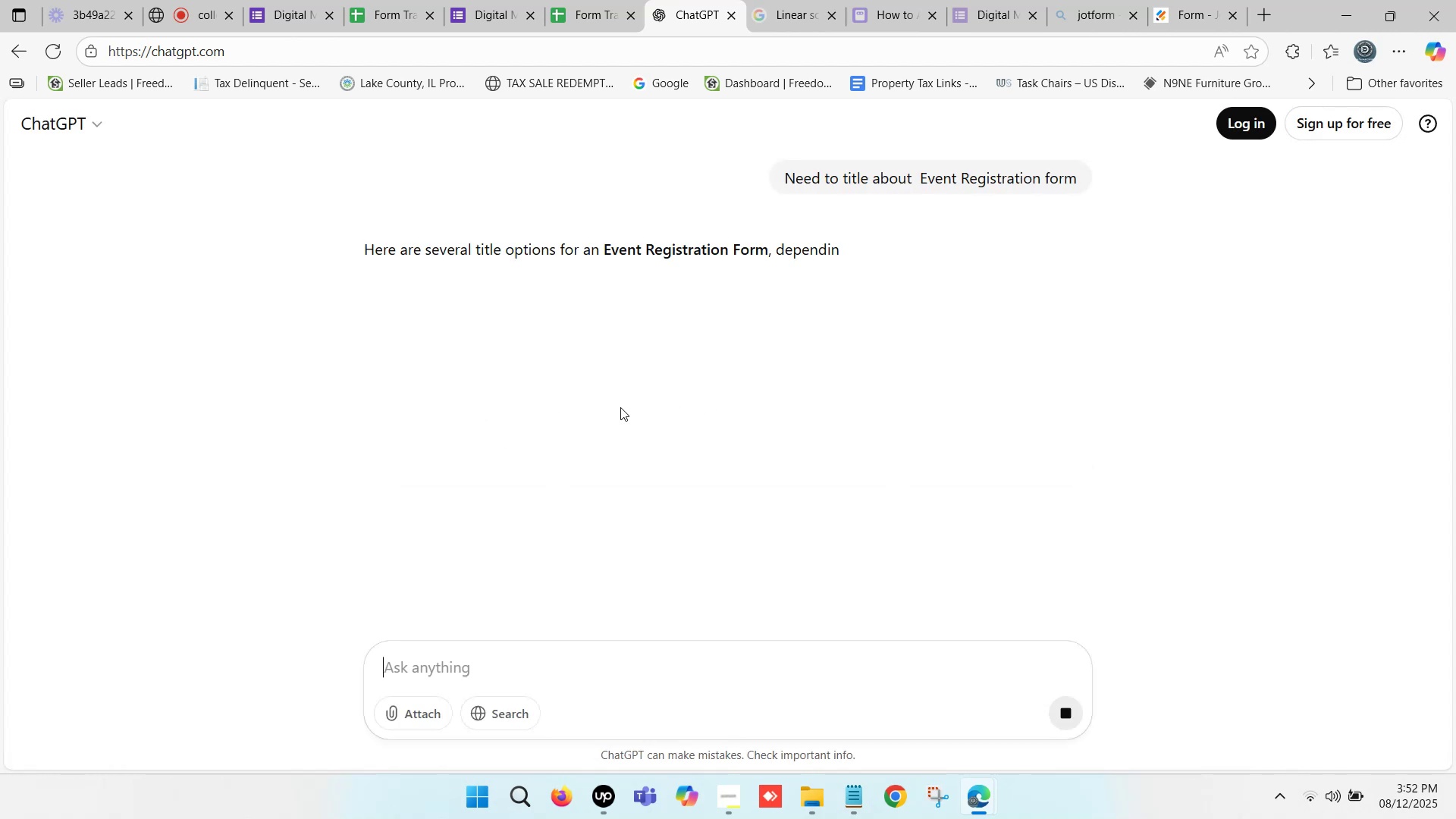 
scroll: coordinate [538, 405], scroll_direction: down, amount: 1.0
 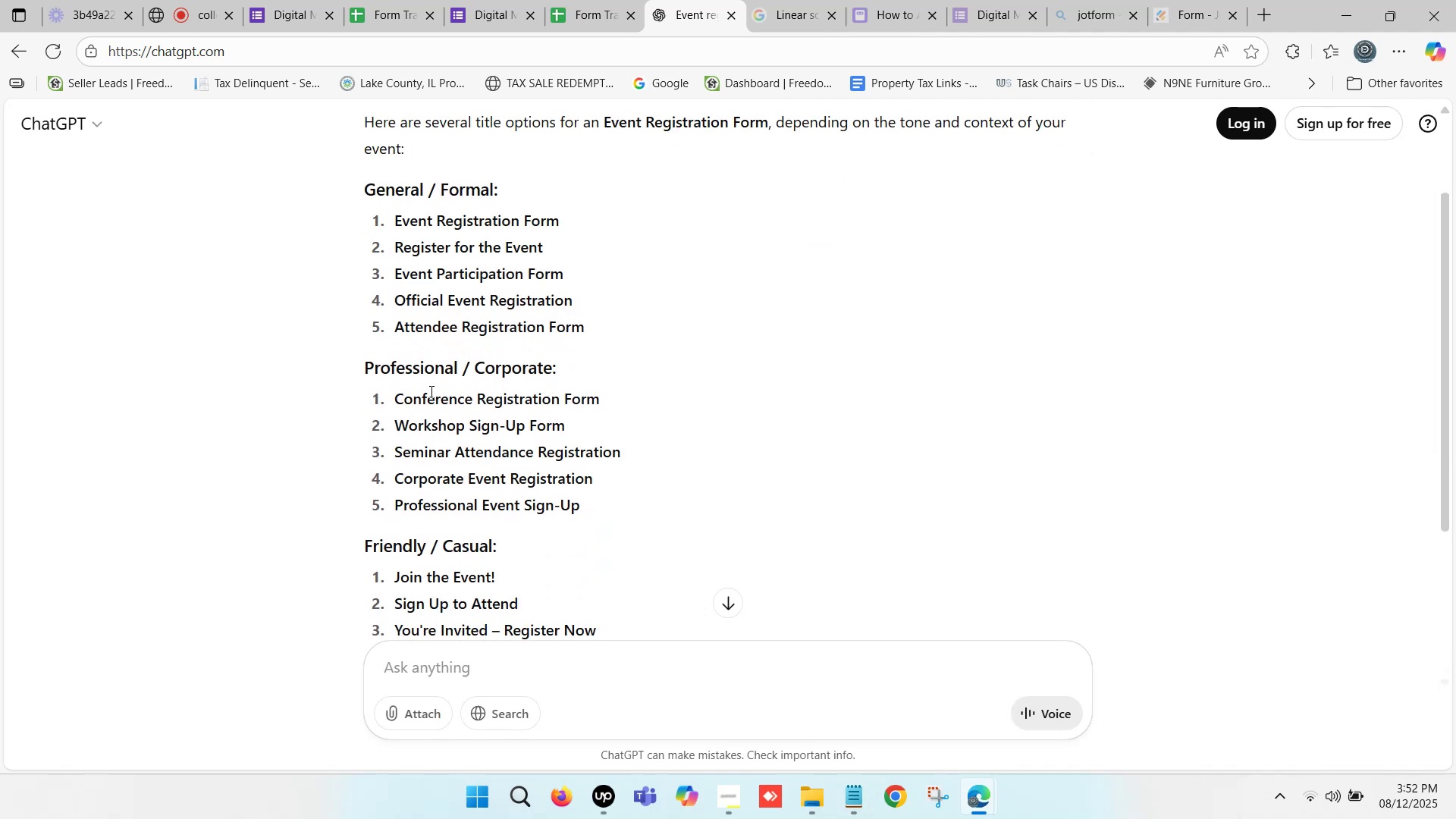 
scroll: coordinate [428, 384], scroll_direction: up, amount: 1.0
 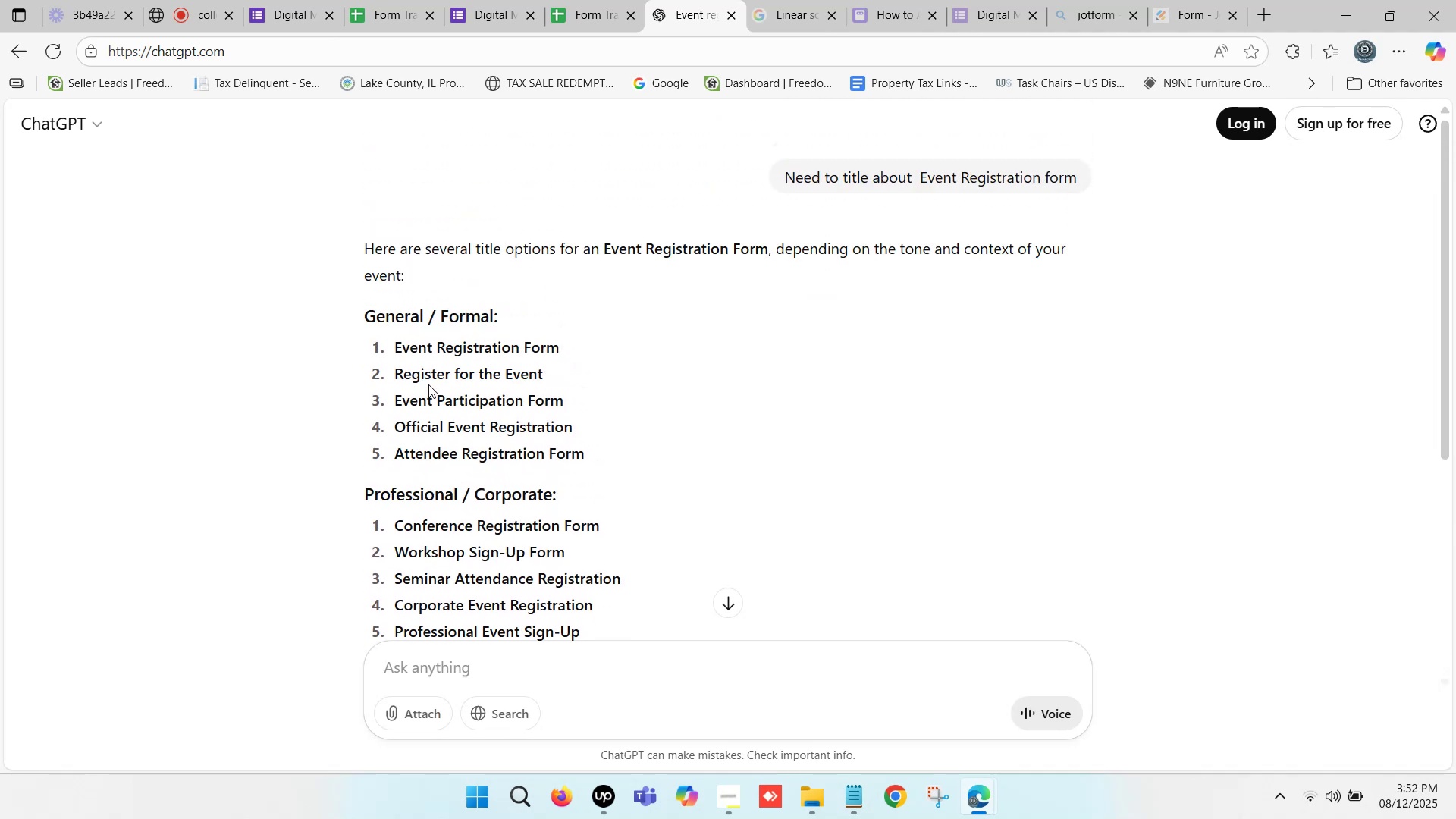 
scroll: coordinate [428, 384], scroll_direction: down, amount: 1.0
 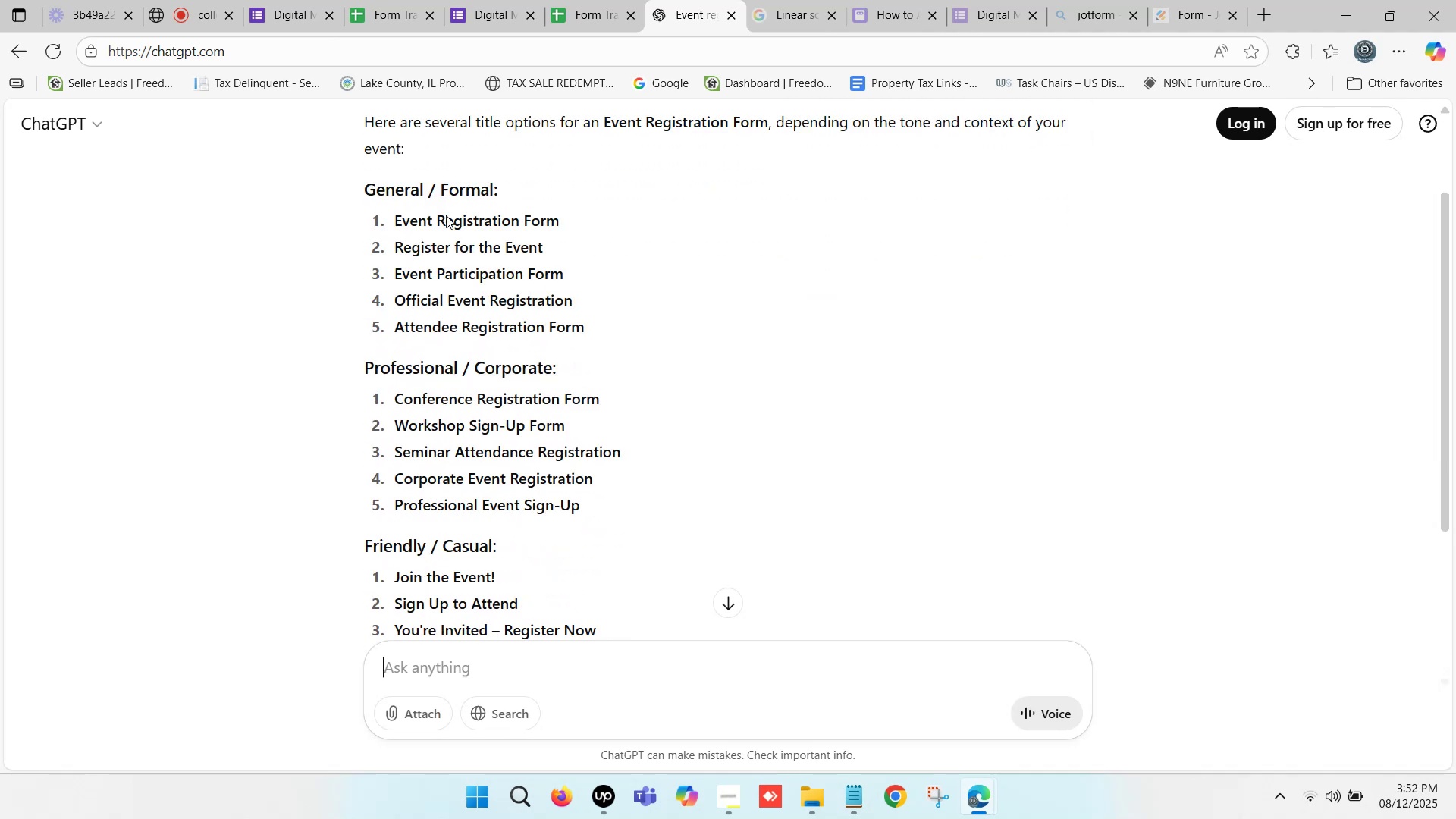 
left_click([494, 0])
 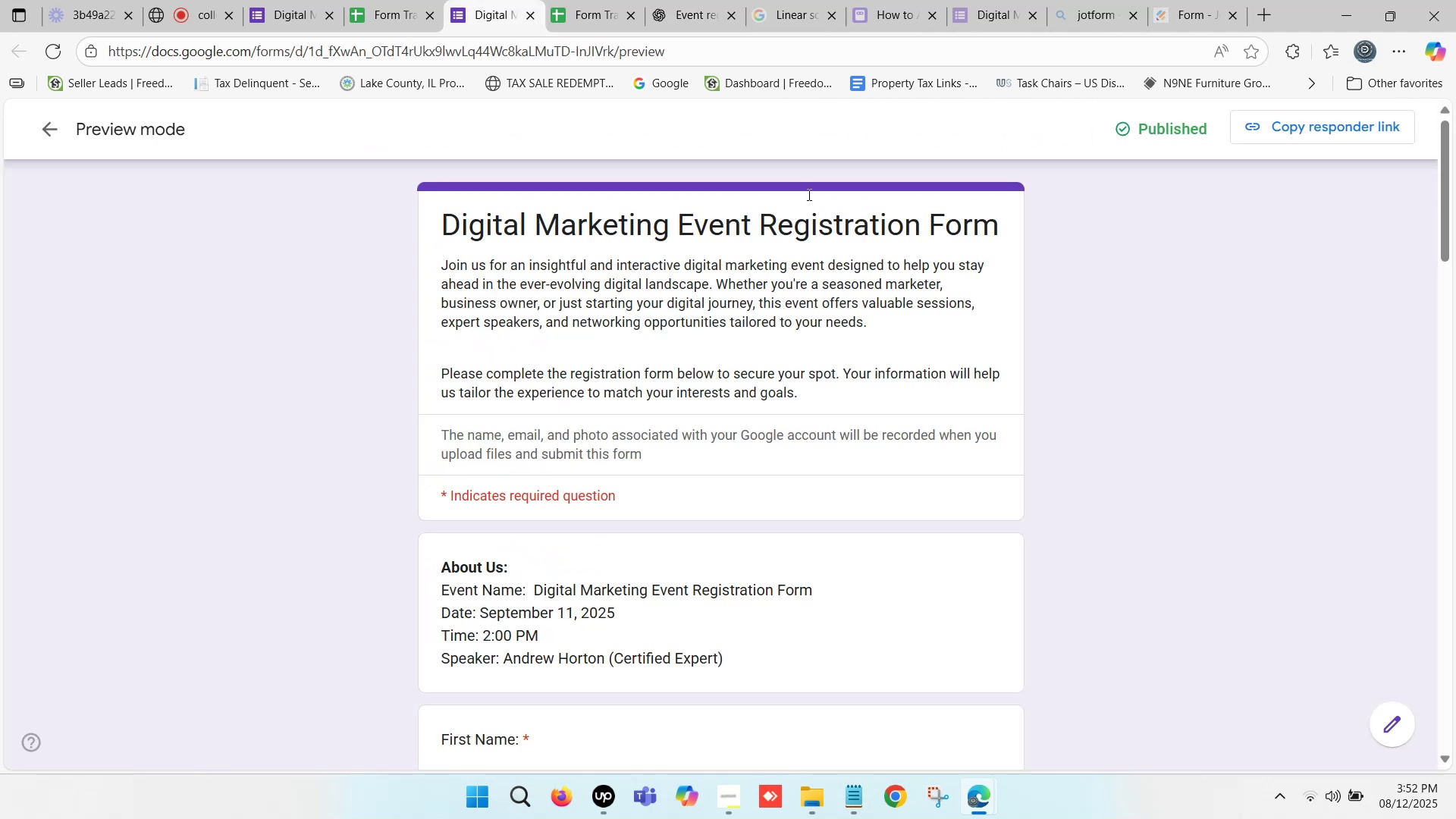 
left_click([997, 0])
 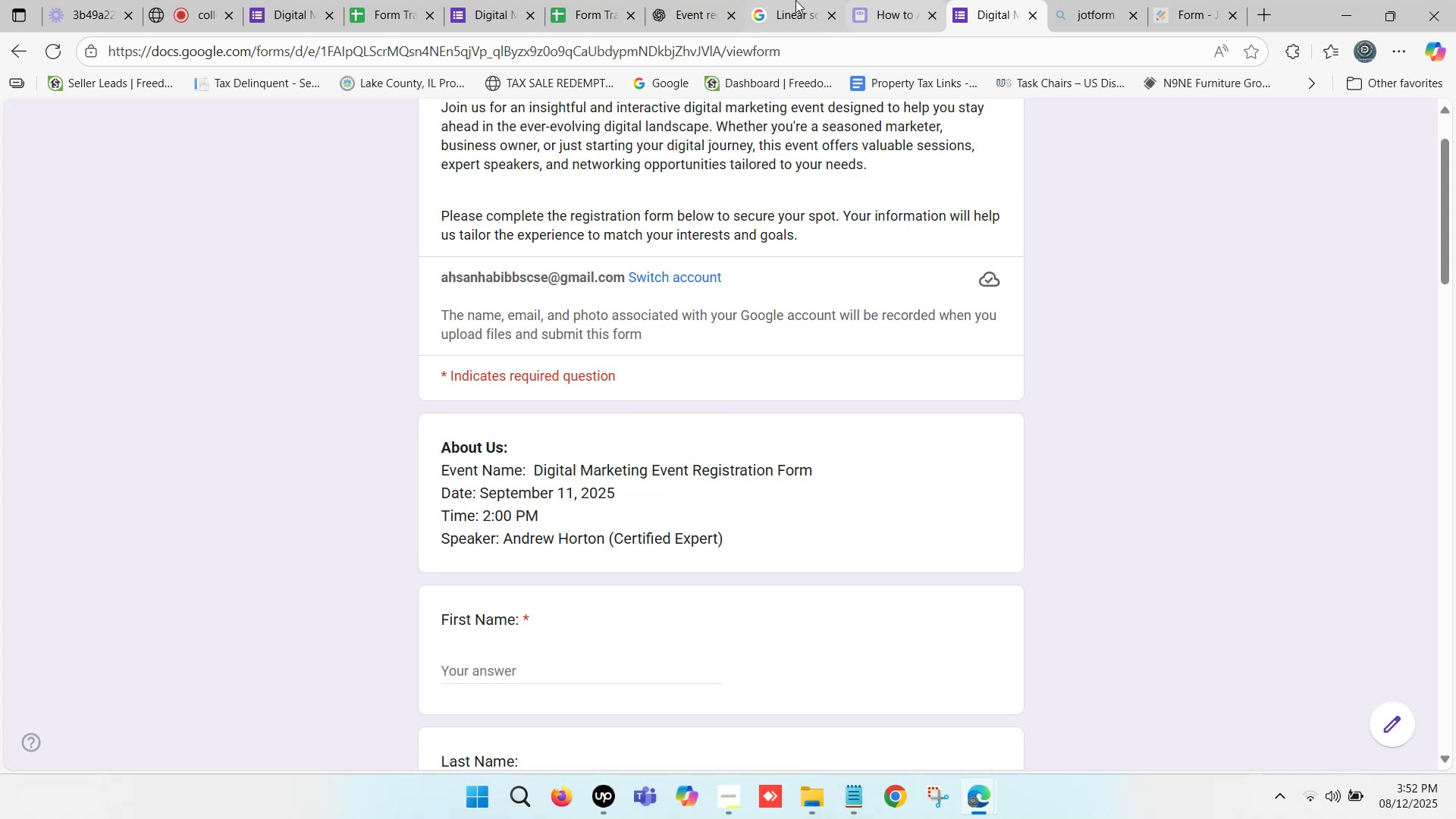 
left_click([701, 0])
 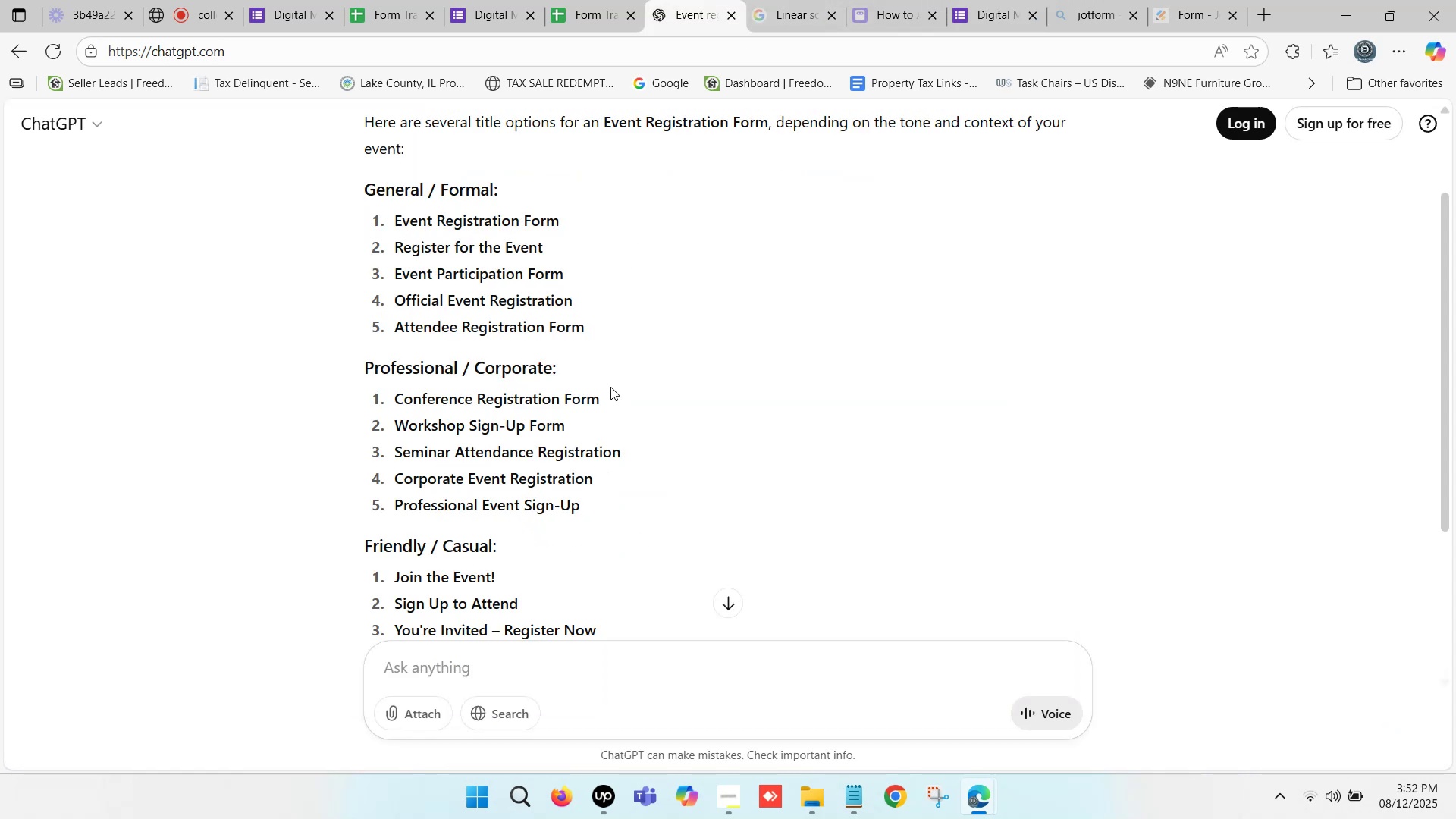 
wait(6.33)
 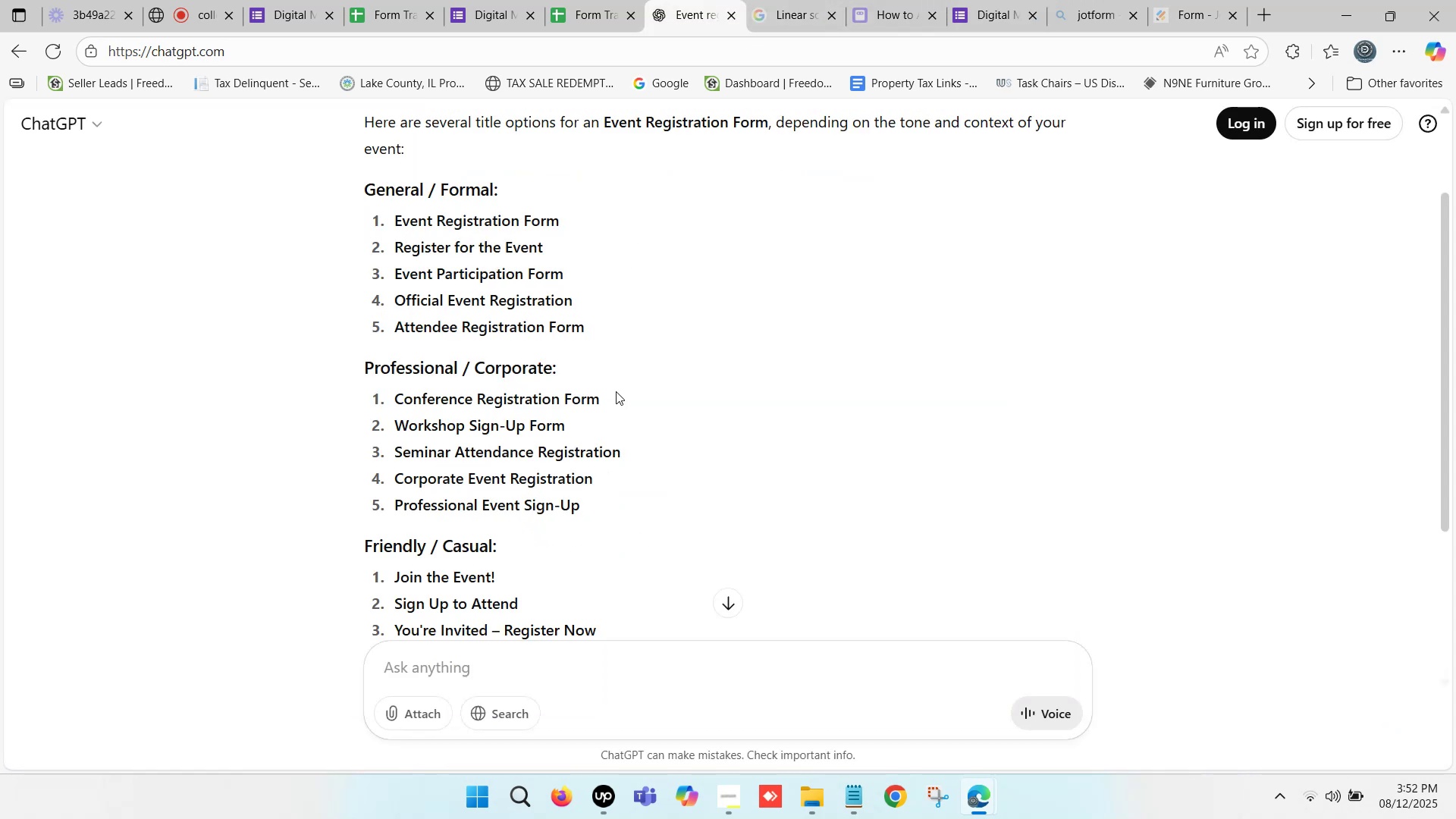 
left_click_drag(start_coordinate=[399, 450], to_coordinate=[515, 453])
 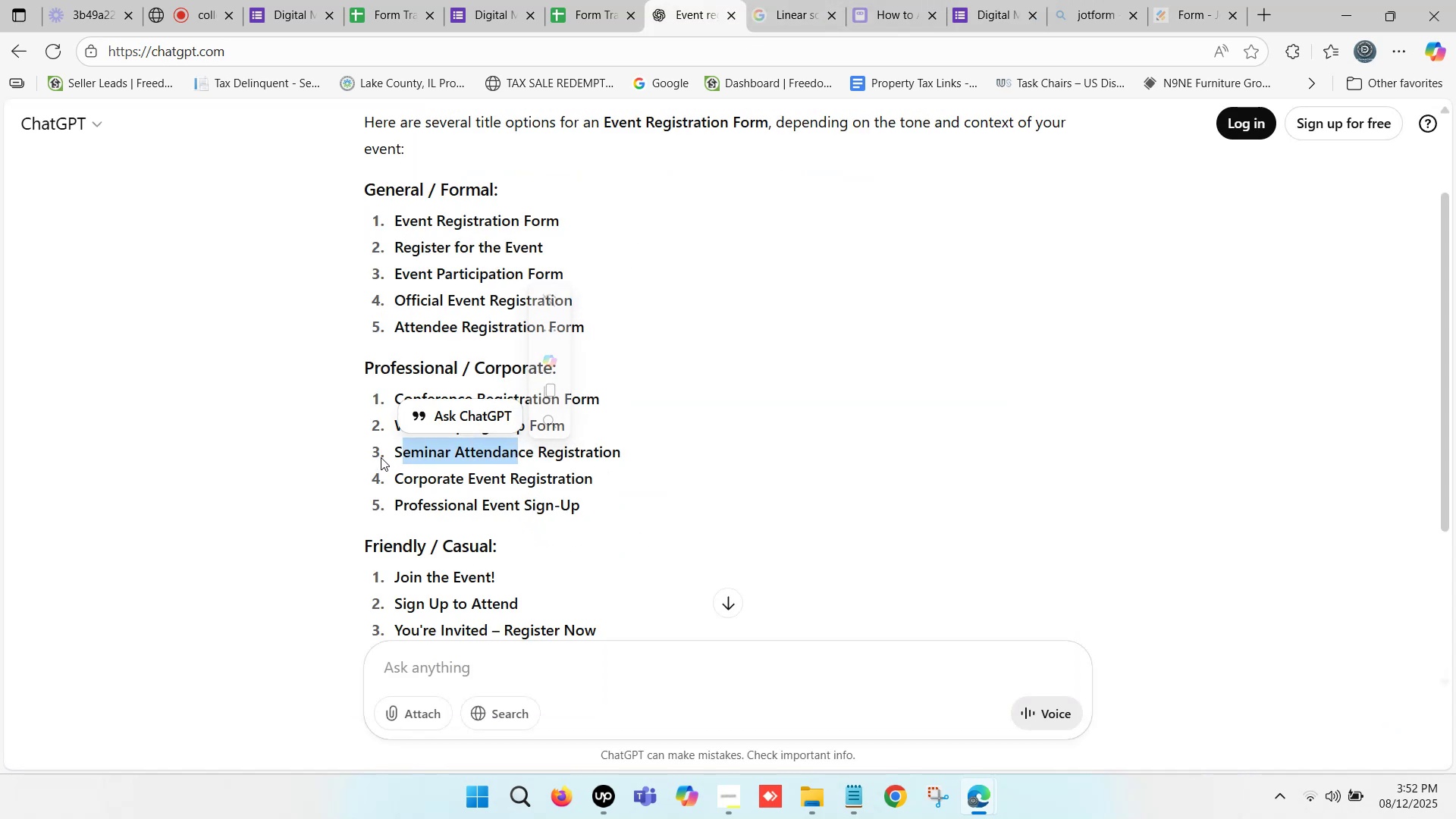 
left_click([391, 450])
 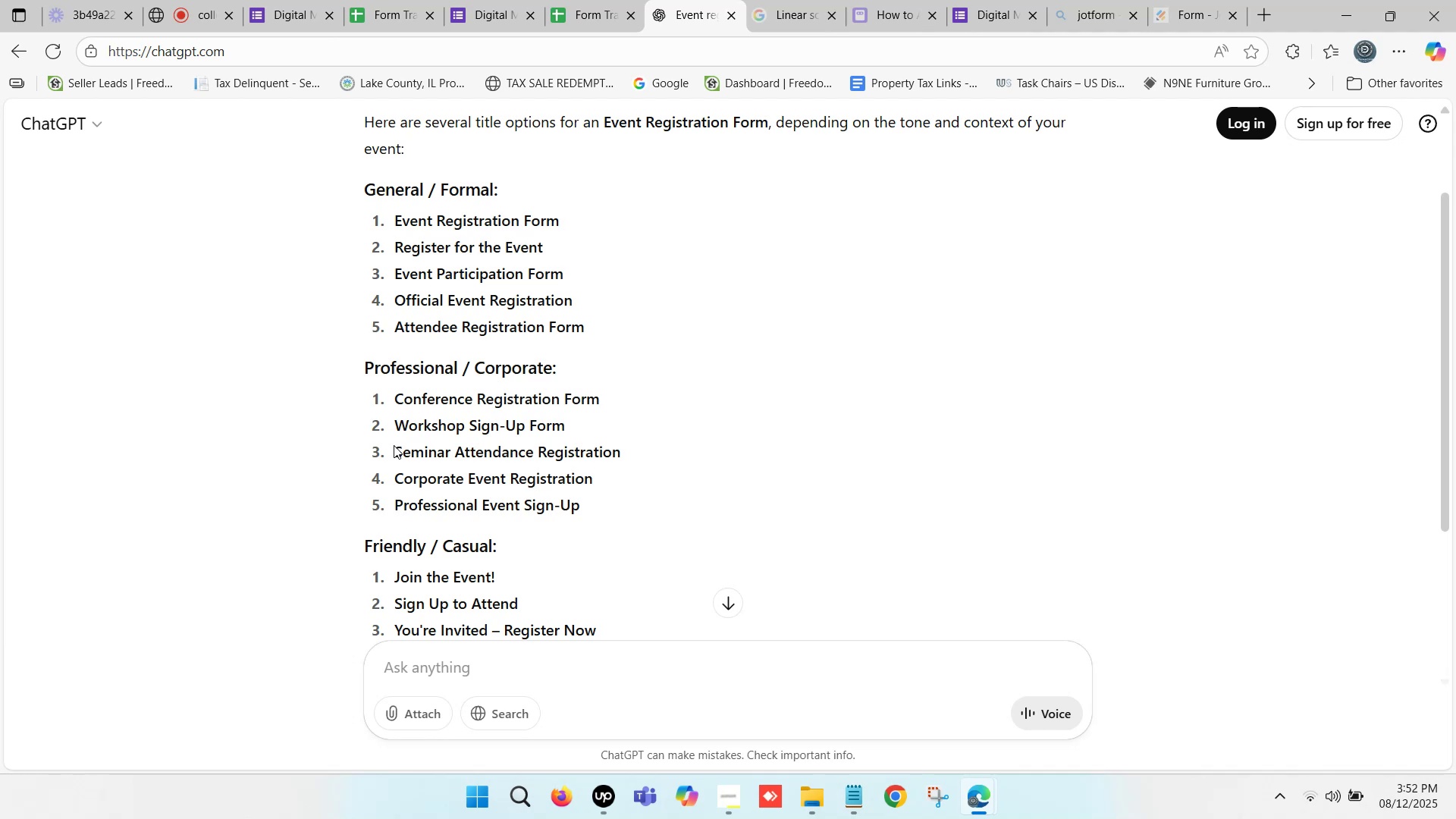 
left_click_drag(start_coordinate=[396, 445], to_coordinate=[622, 452])
 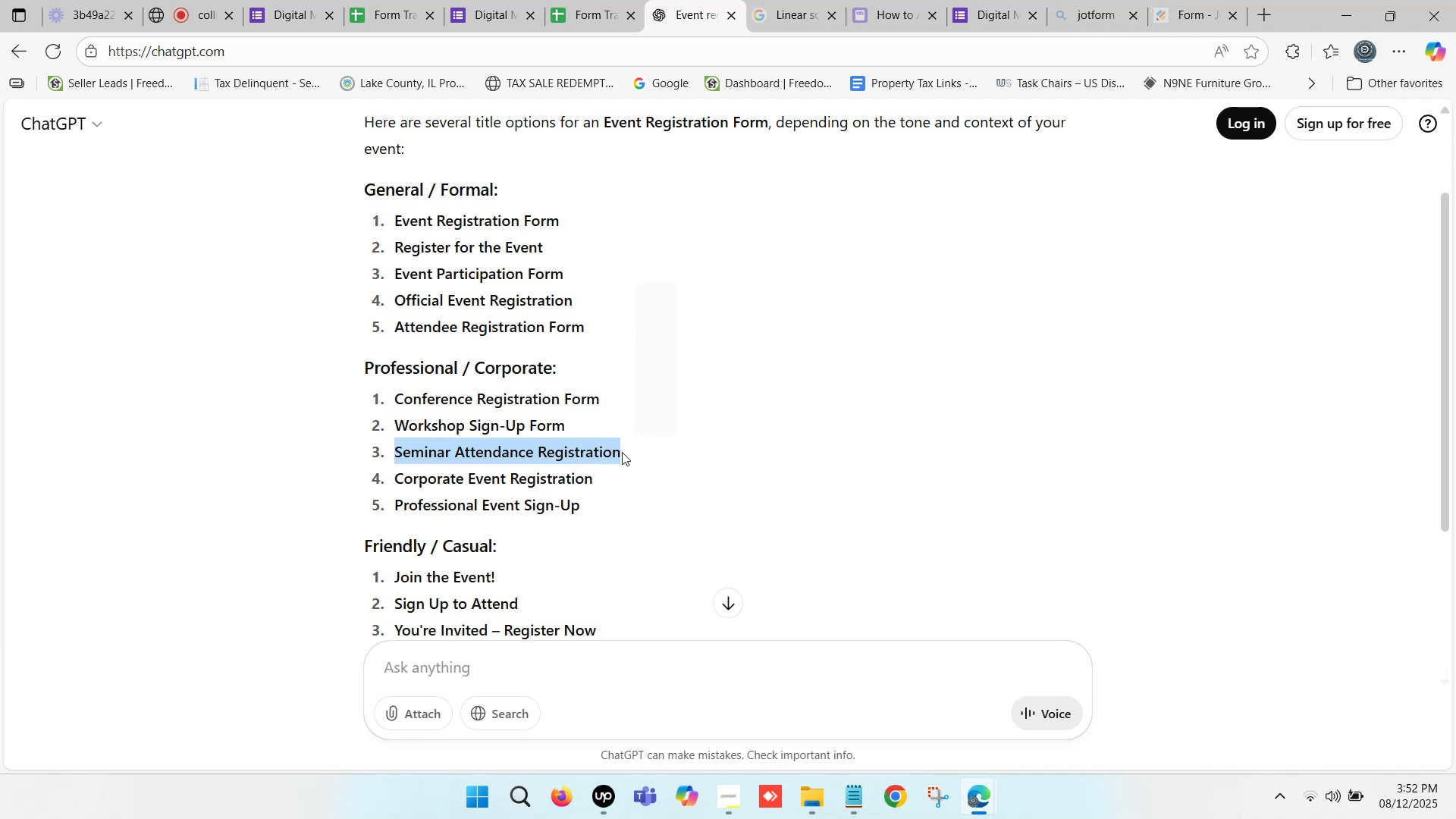 
key(Control+C)
 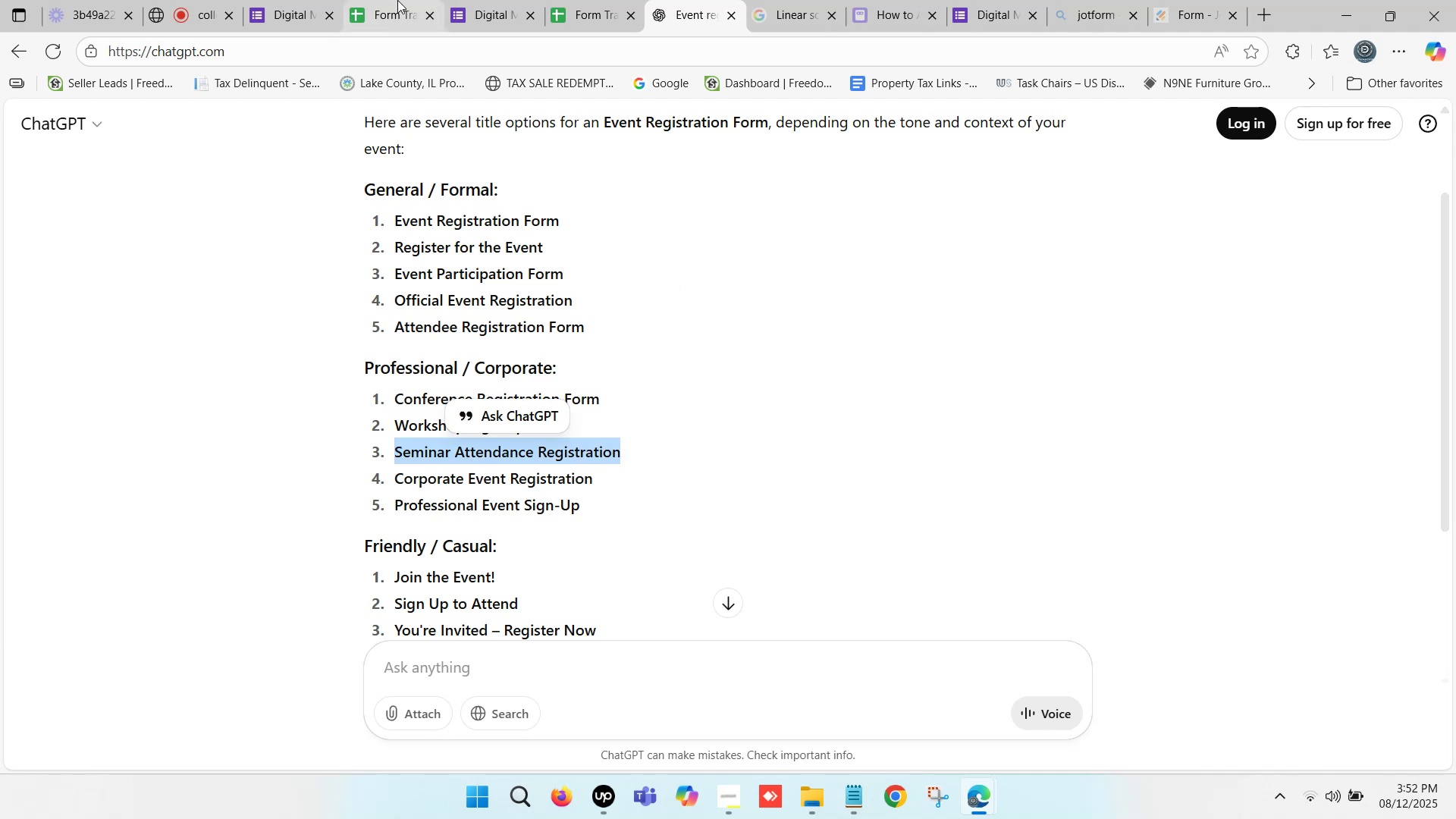 
left_click([398, 0])
 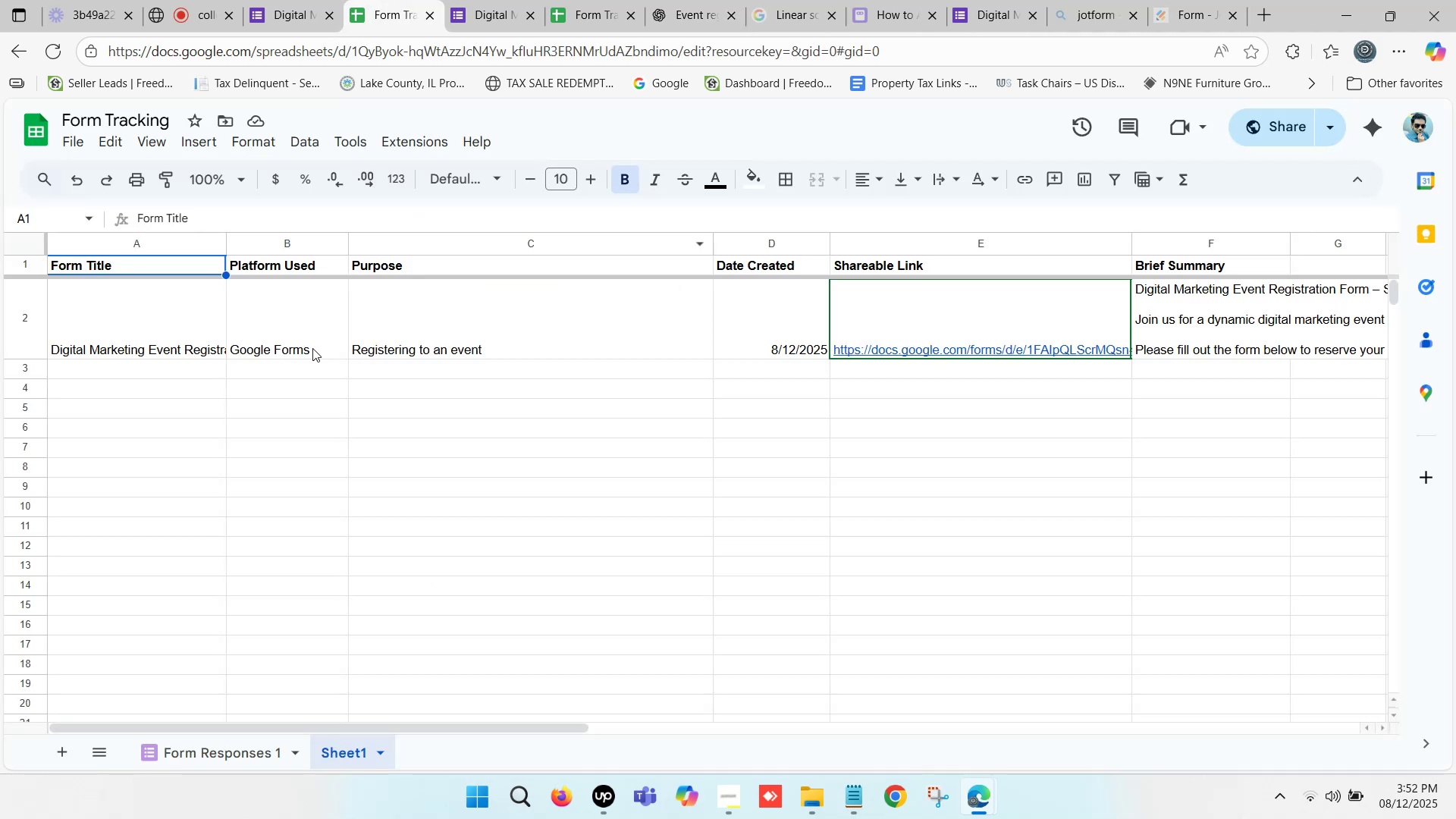 
scroll: coordinate [281, 387], scroll_direction: up, amount: 3.0
 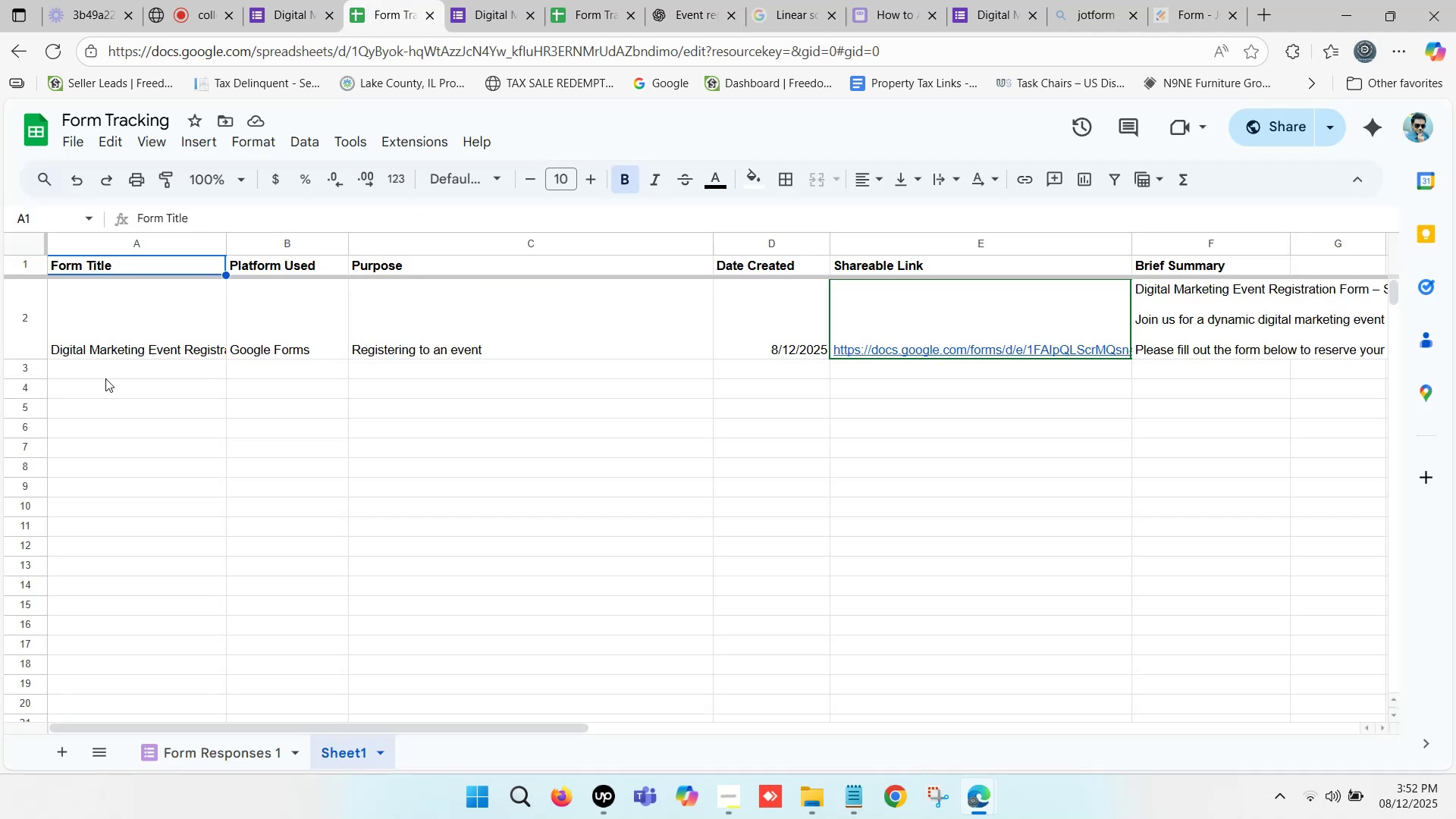 
double_click([105, 375])
 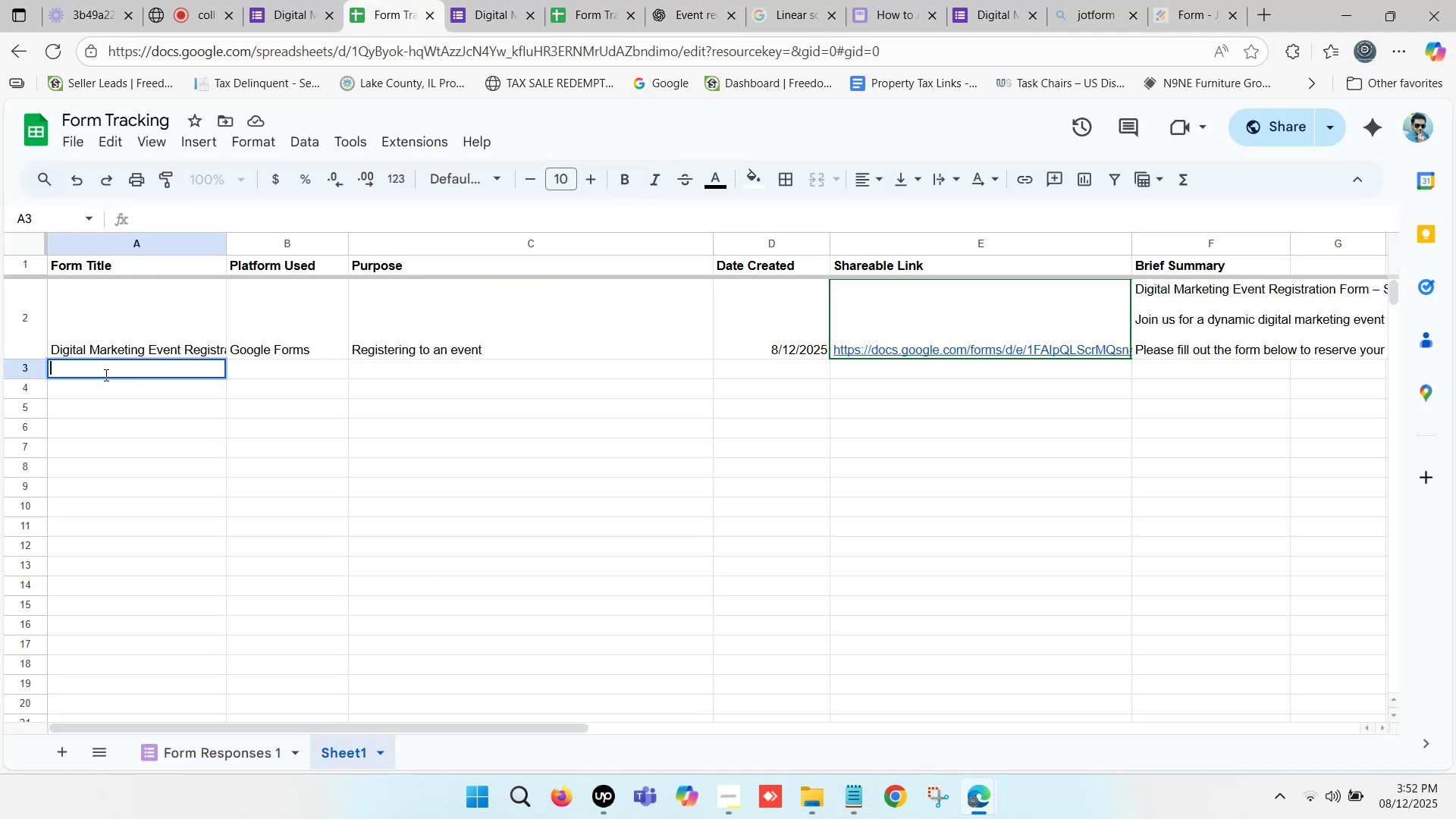 
hold_key(key=ControlLeft, duration=1.78)
 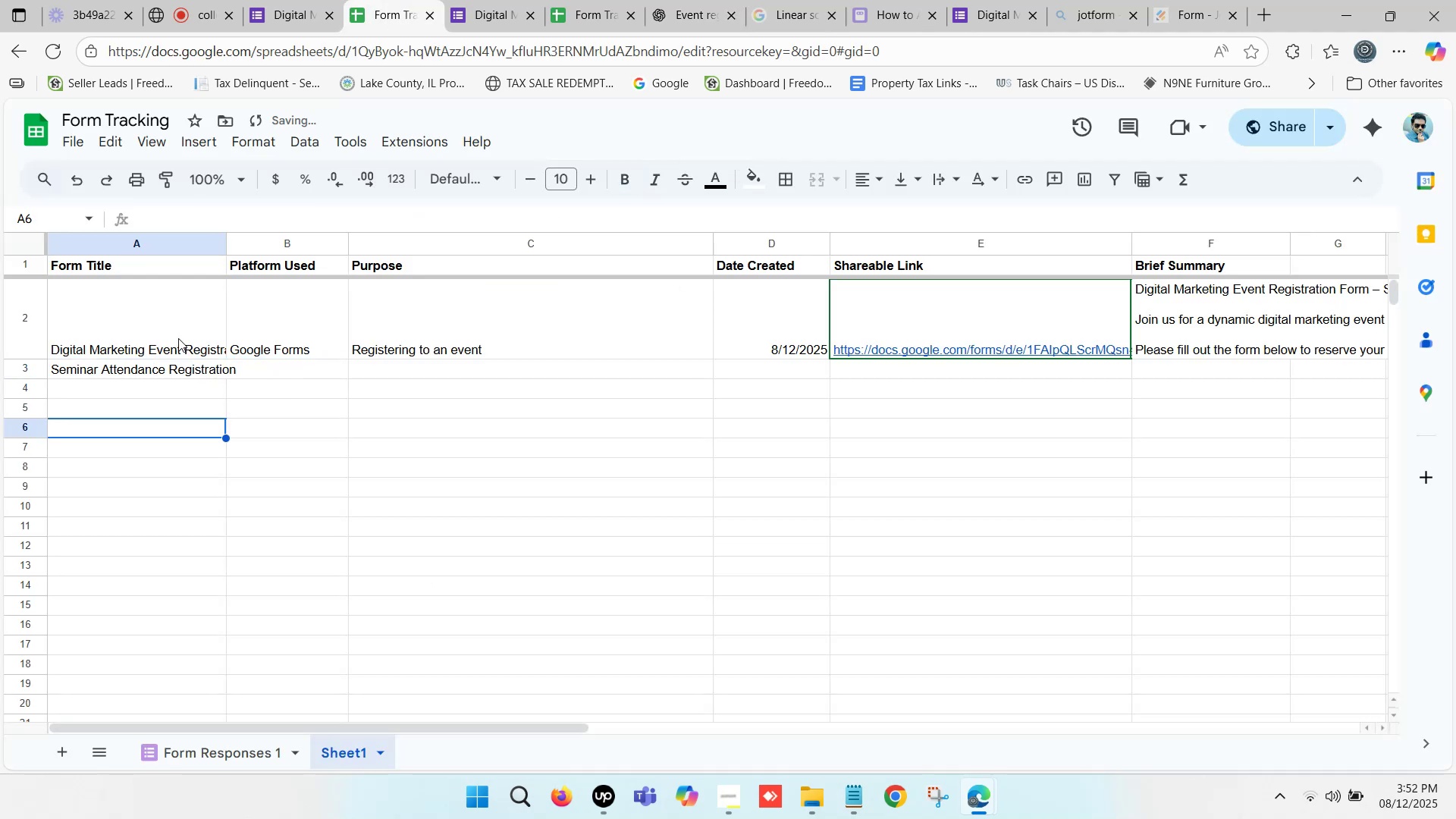 
hold_key(key=V, duration=1.17)
 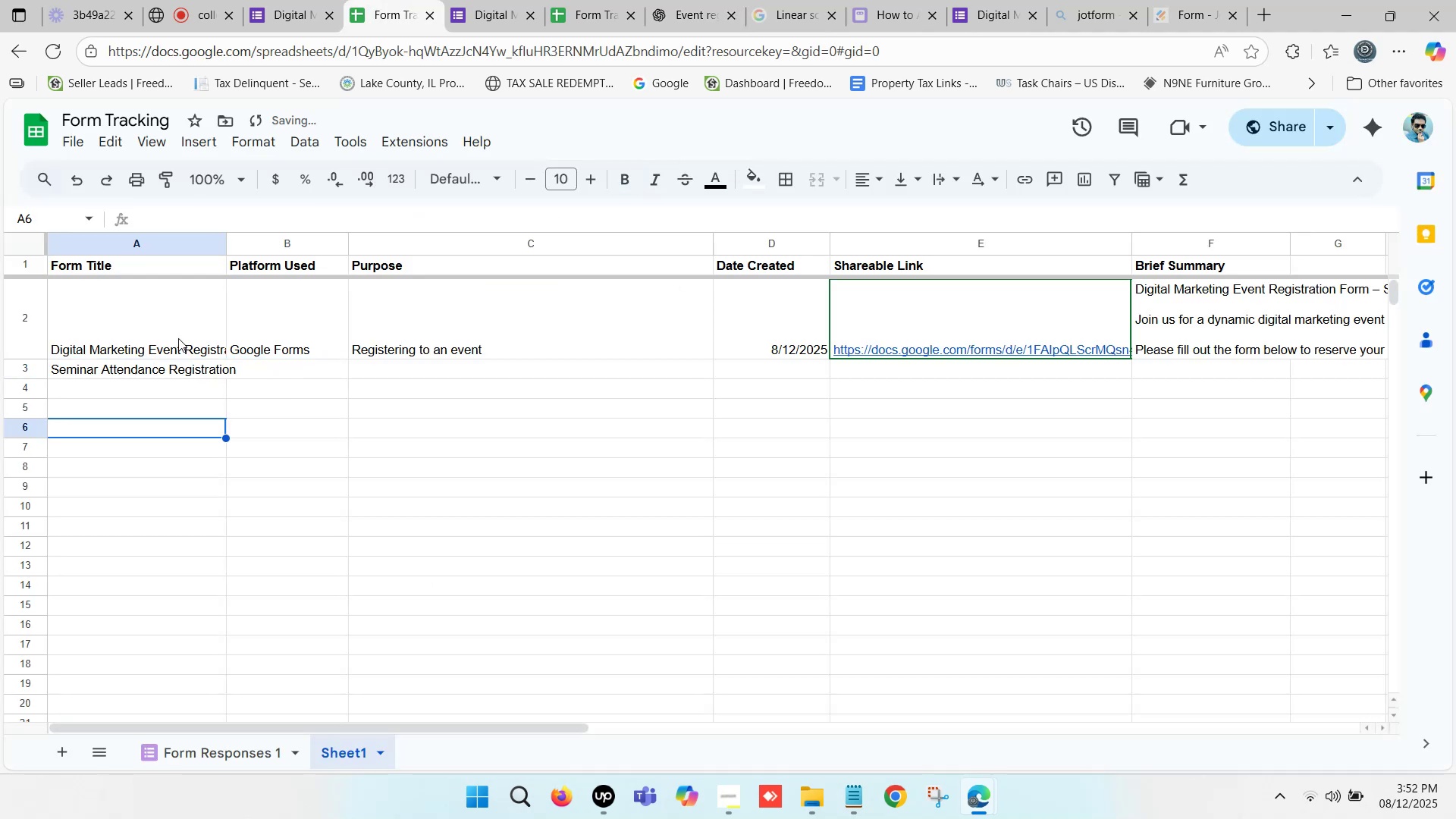 
left_click([178, 338])
 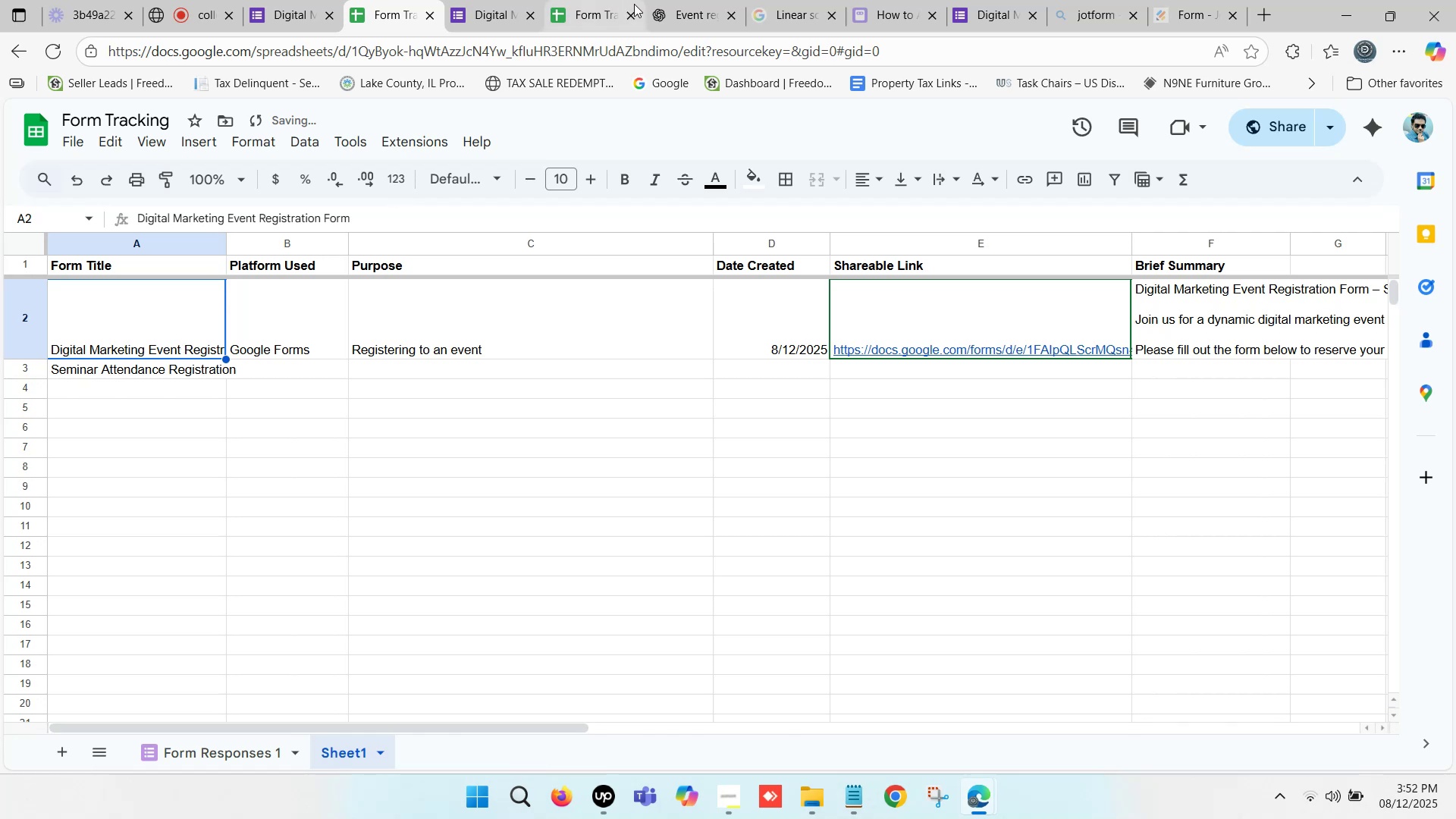 
left_click([698, 0])
 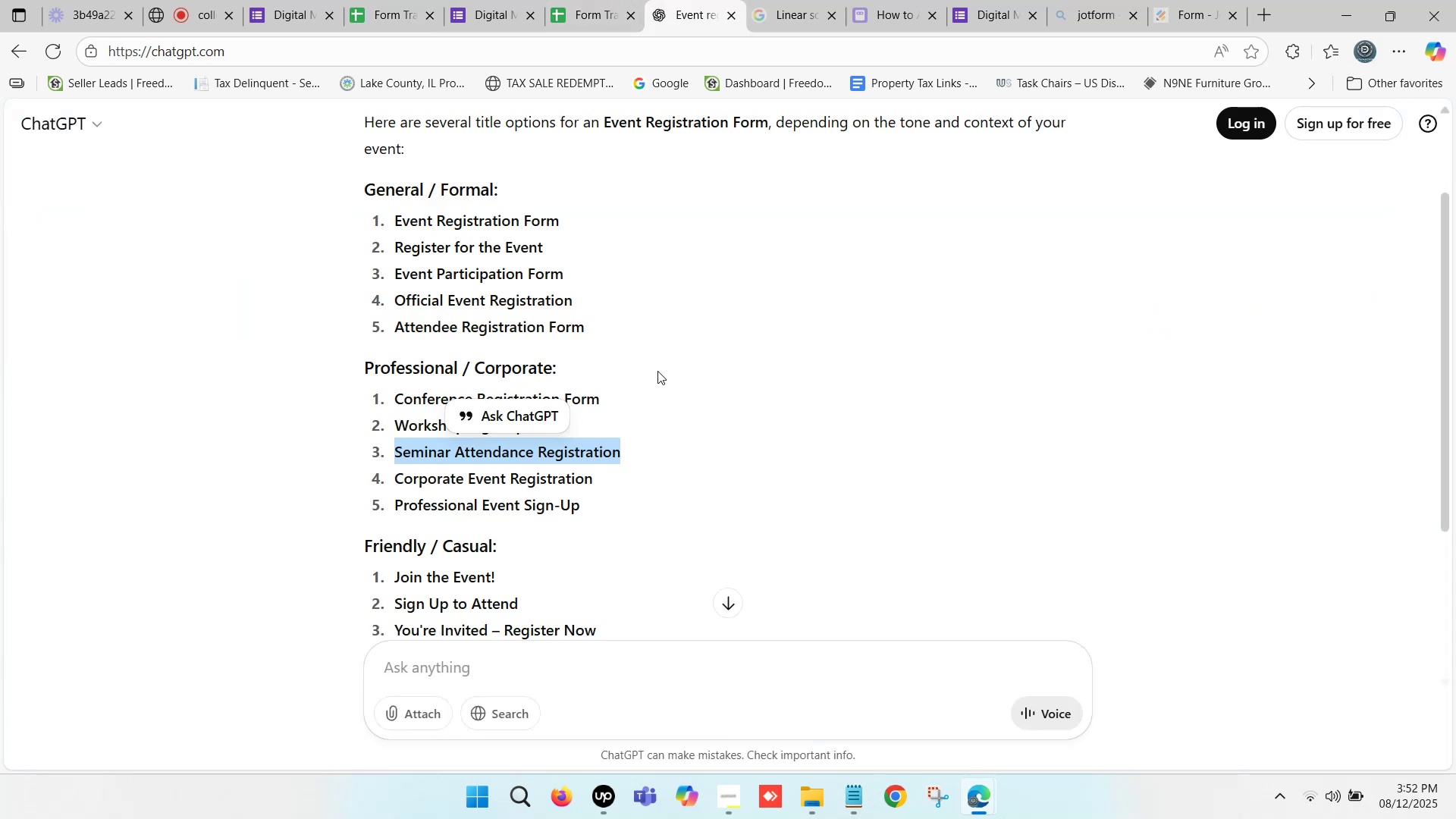 
scroll: coordinate [594, 294], scroll_direction: up, amount: 8.0
 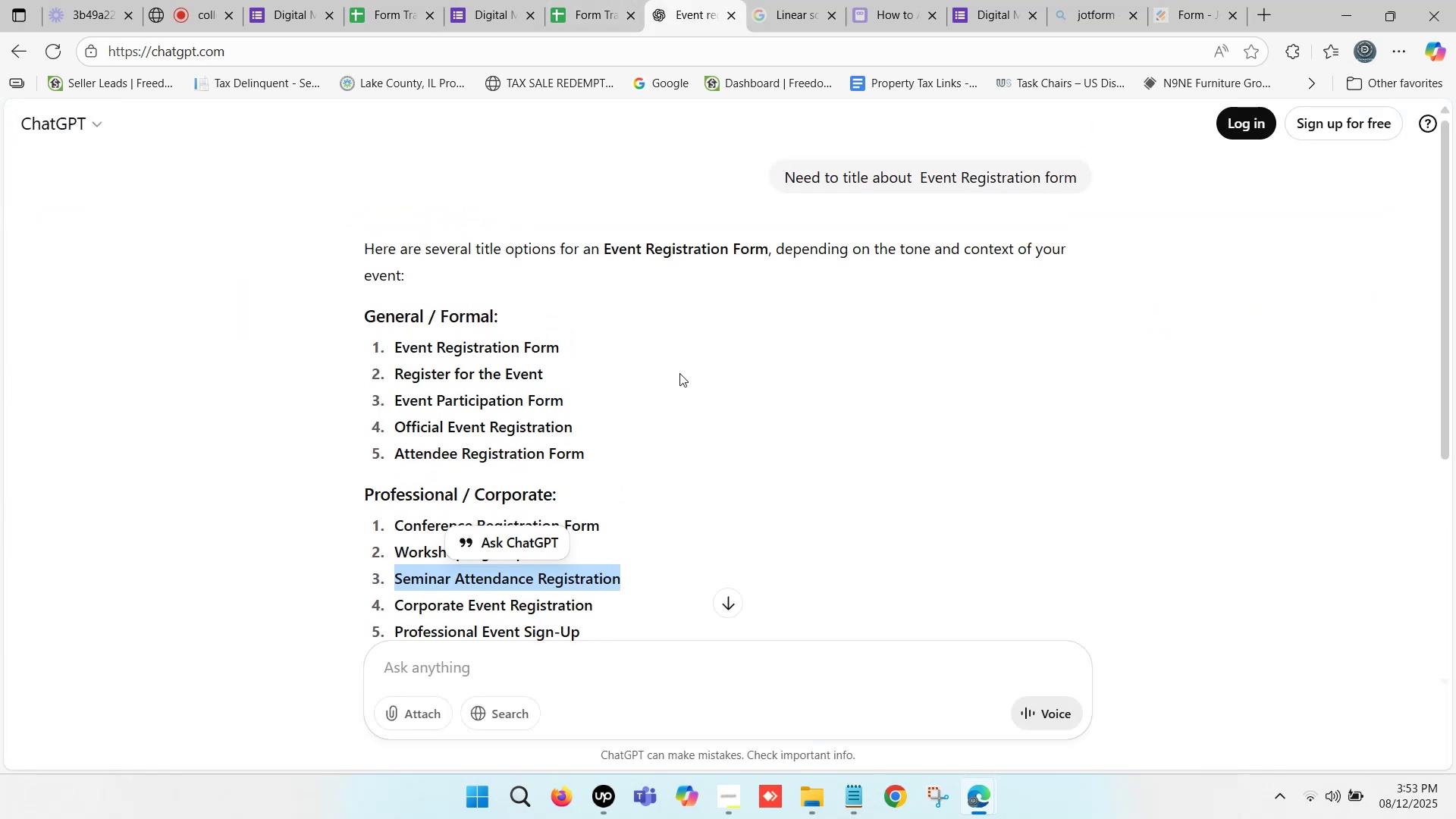 
scroll: coordinate [717, 413], scroll_direction: down, amount: 10.0
 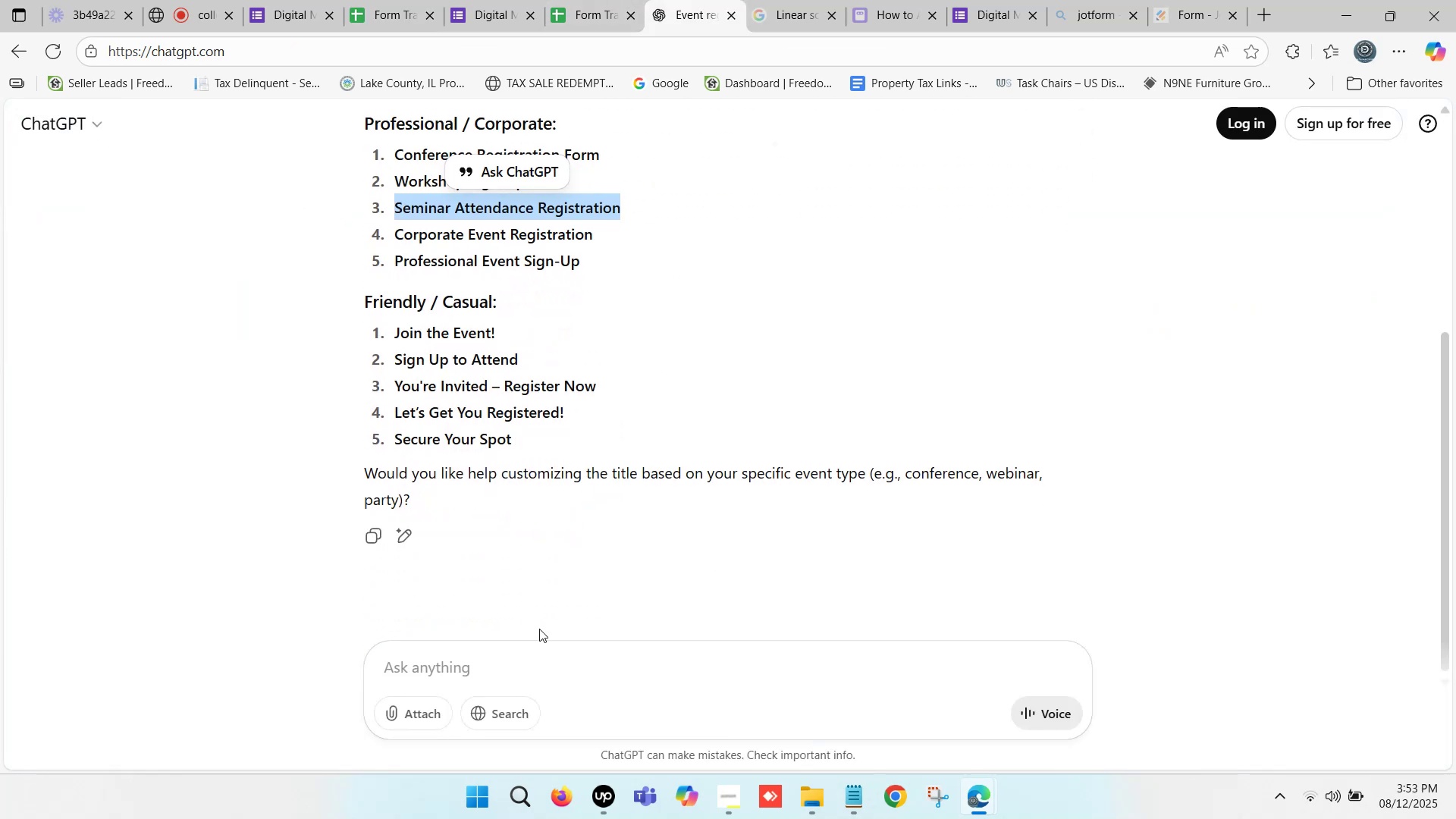 
left_click([468, 667])
 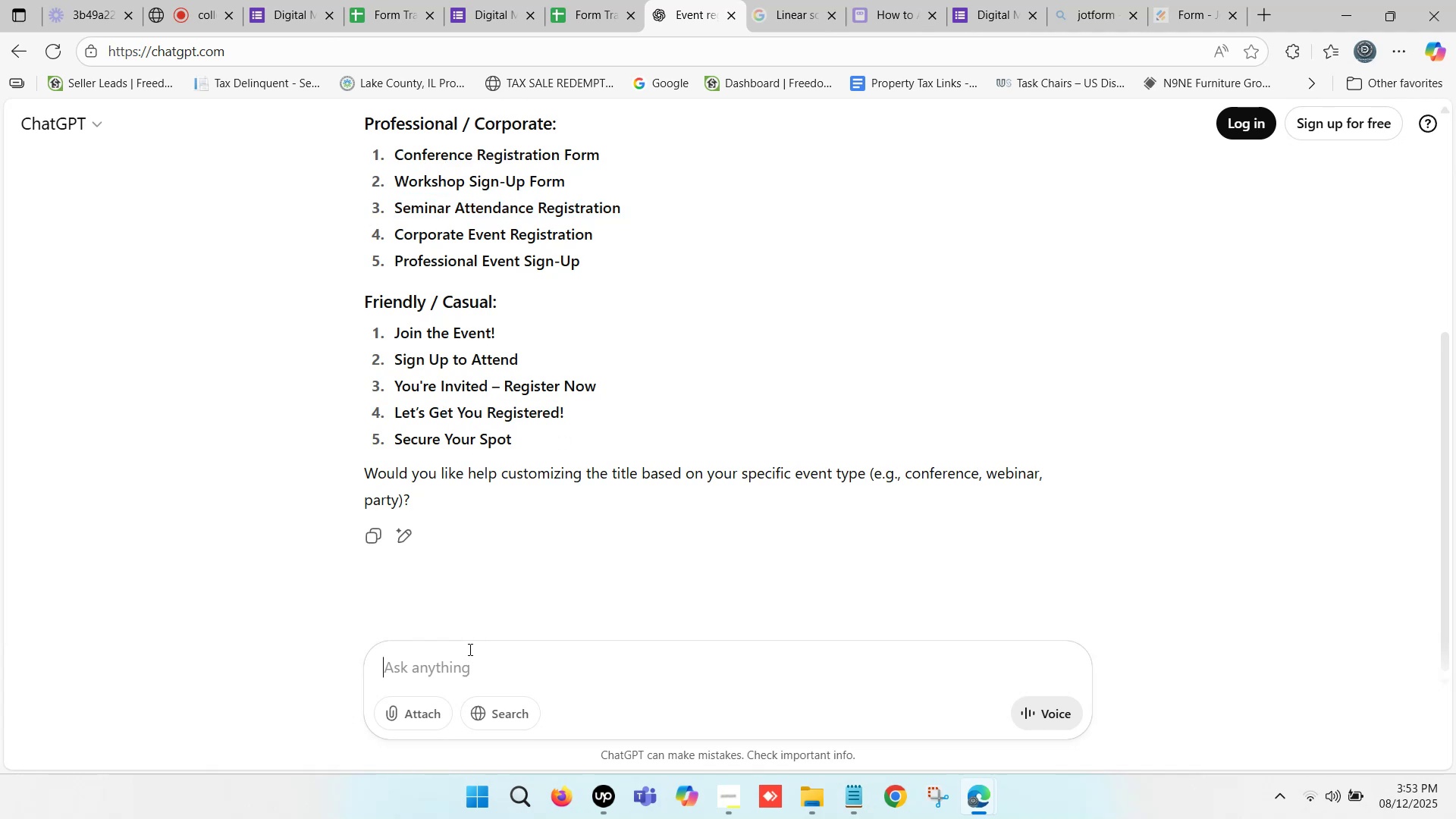 
type(write about - )
 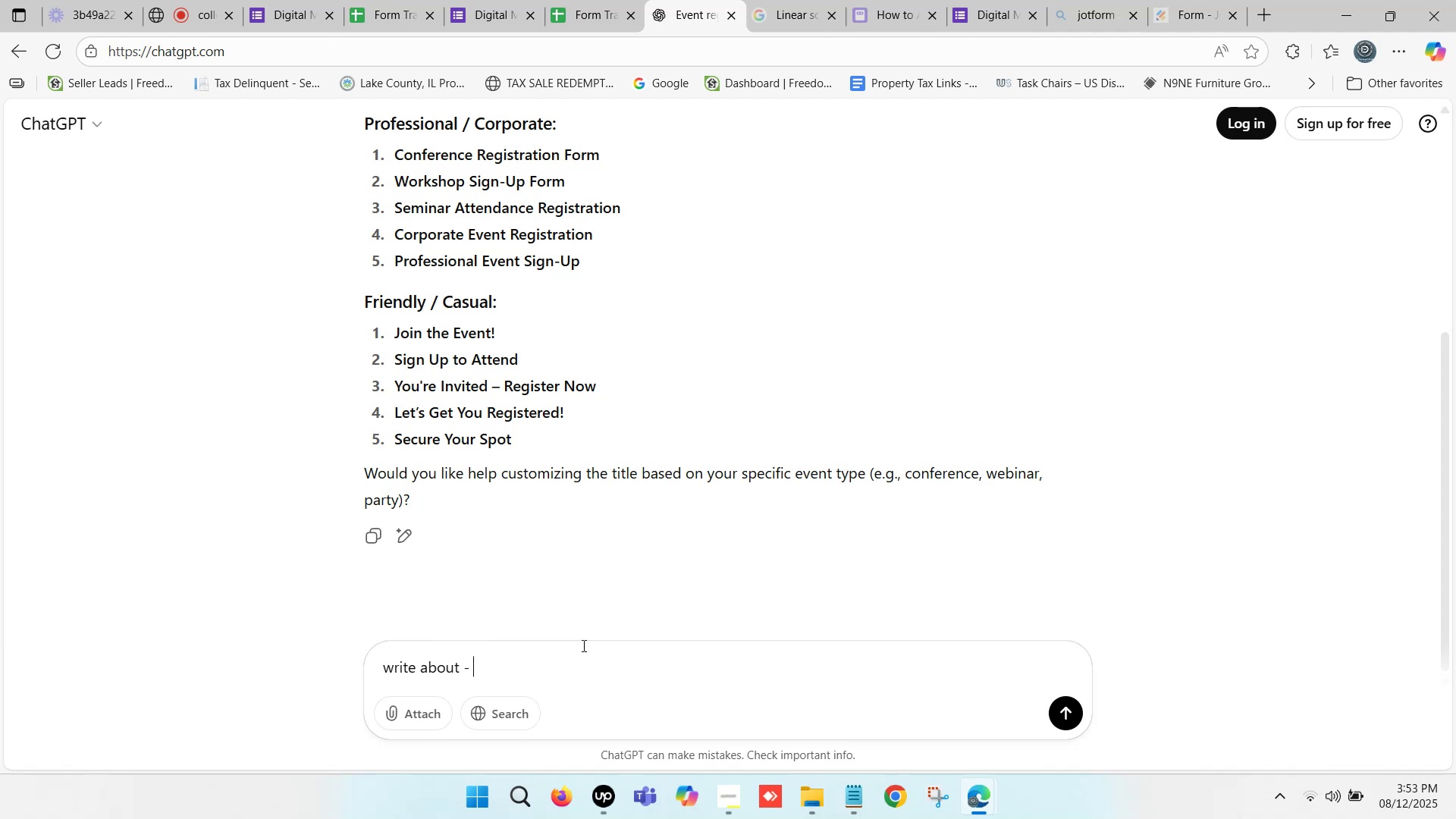 
key(Control+ControlLeft)
 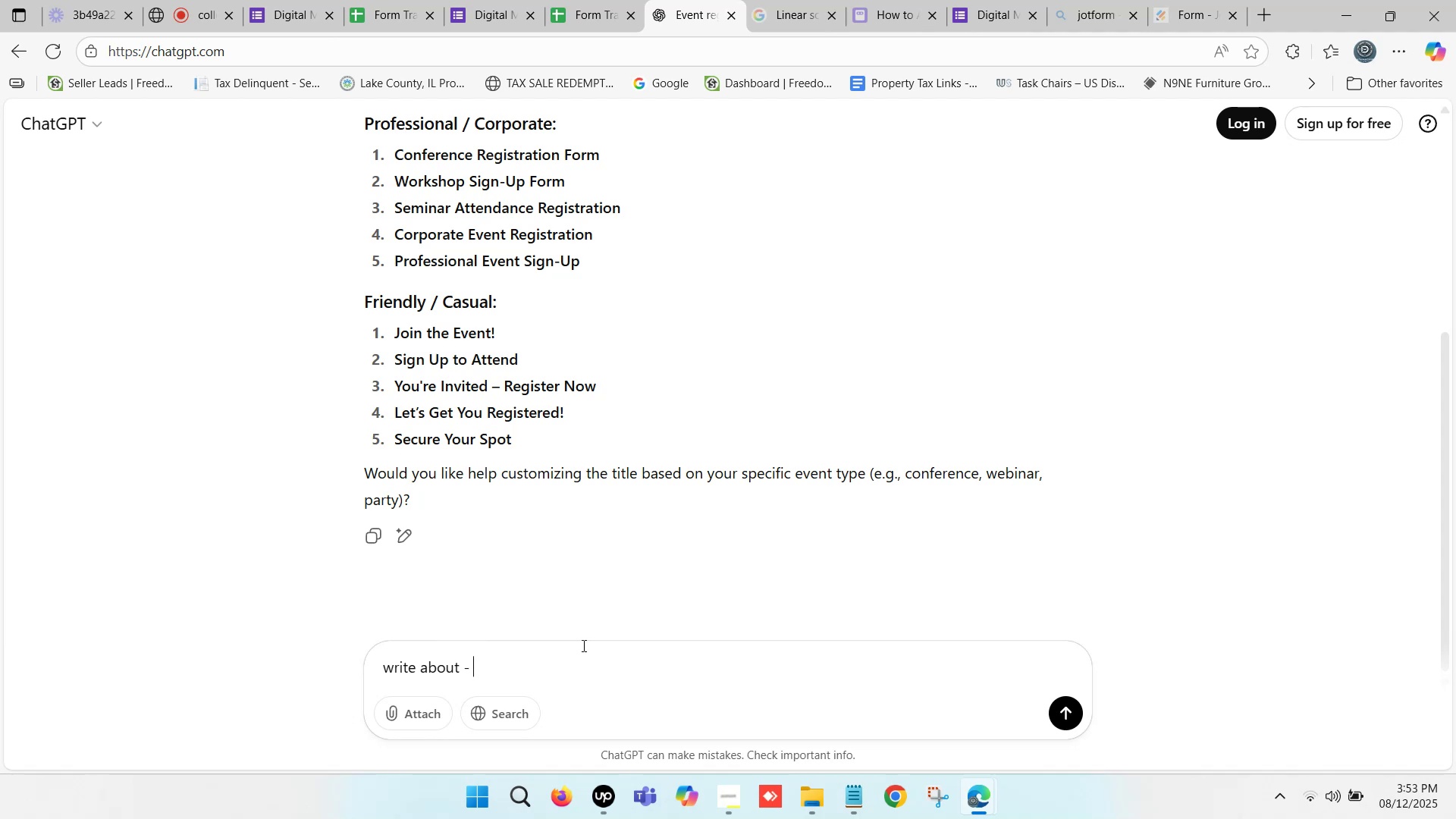 
key(Control+V)
 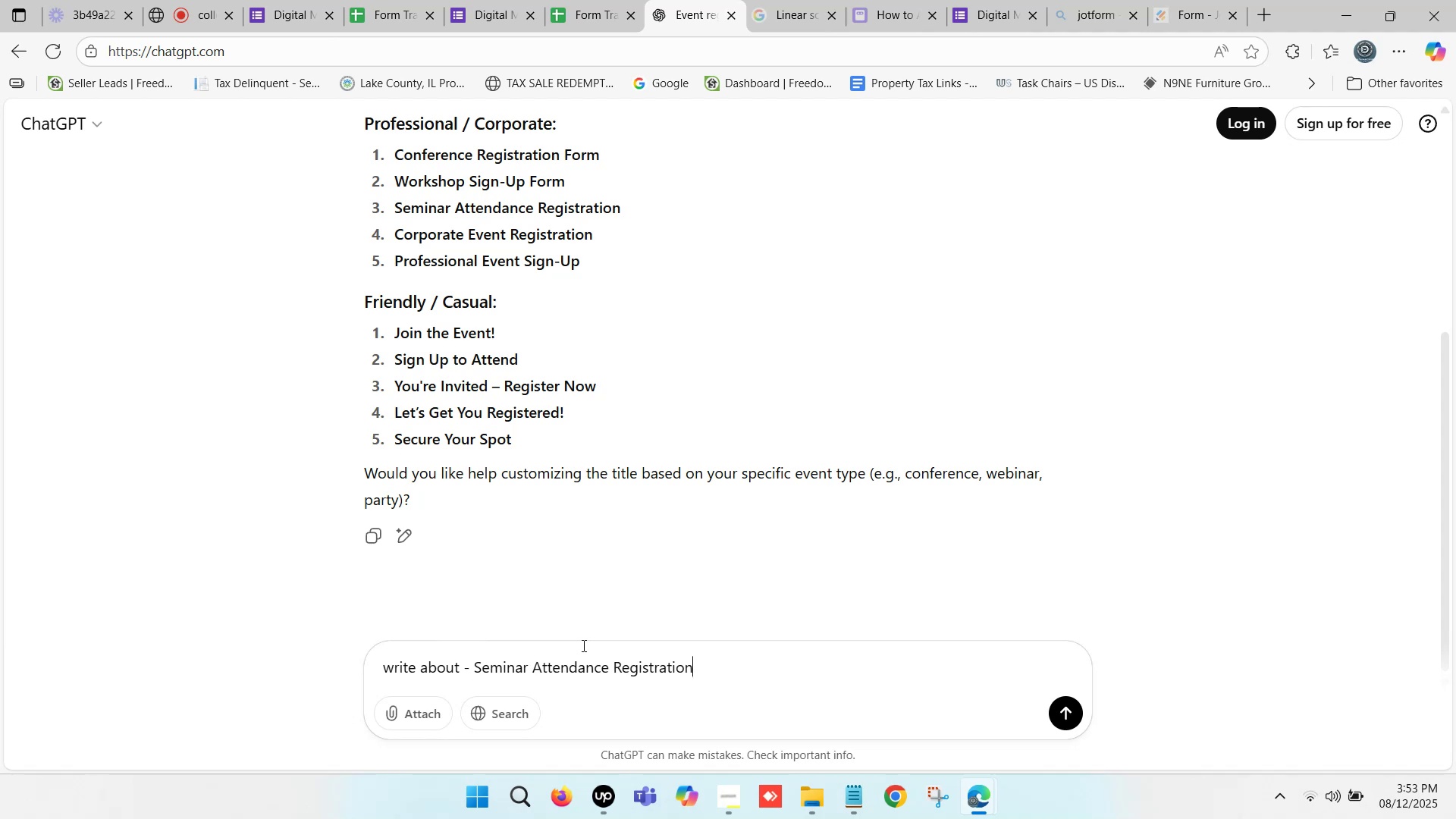 
key(Enter)
 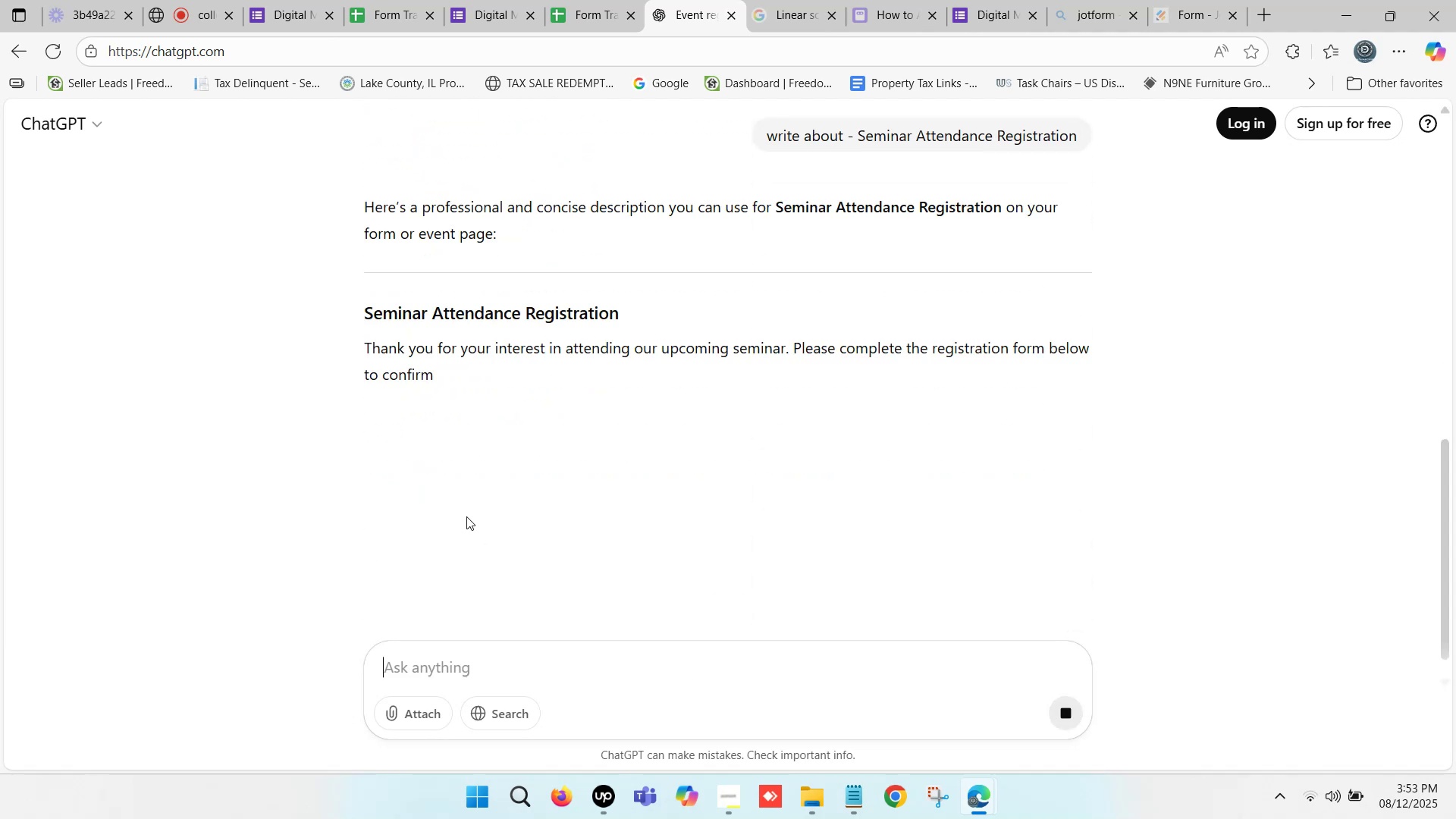 
wait(8.7)
 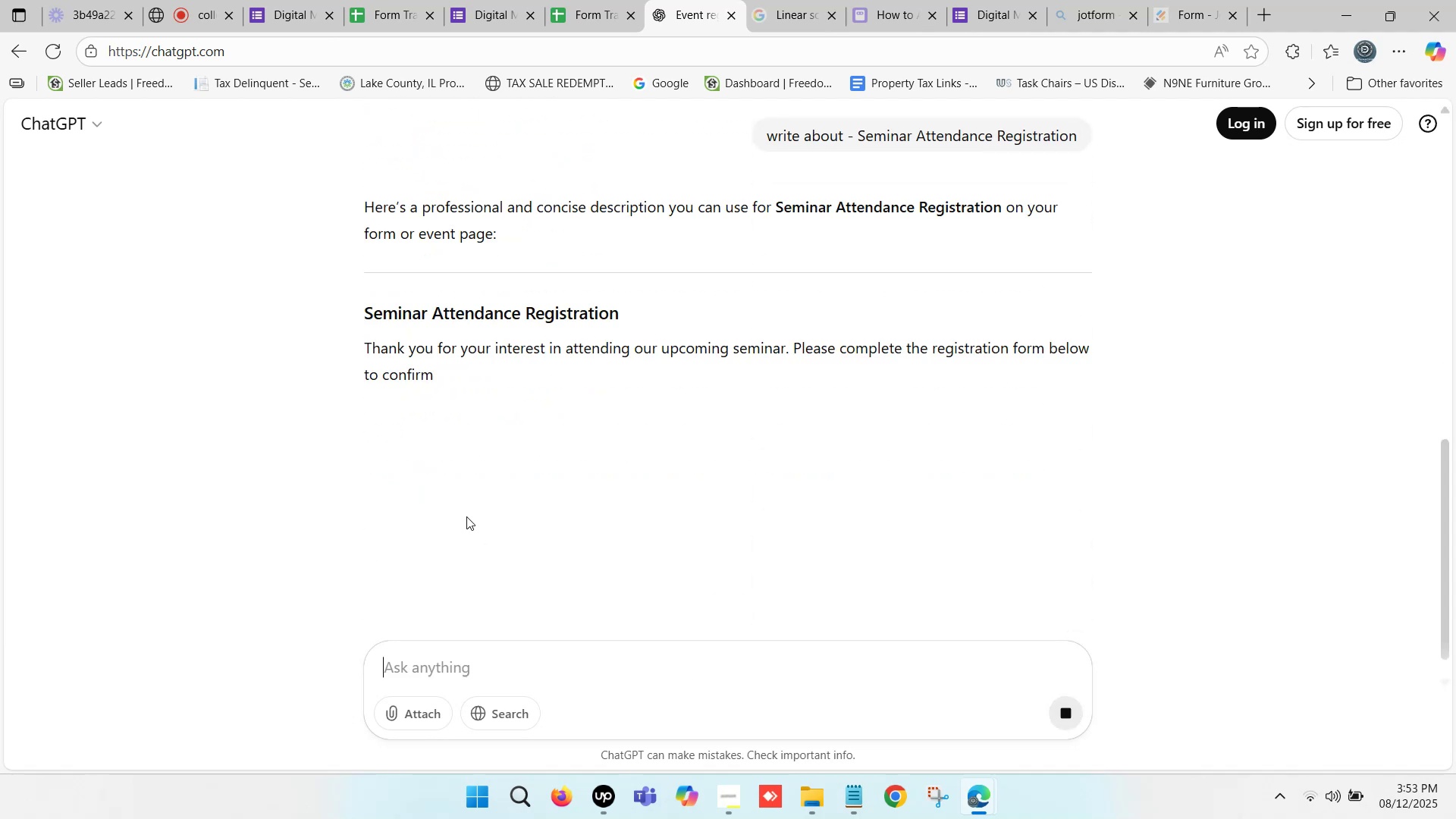 
scroll: coordinate [463, 510], scroll_direction: down, amount: 1.0
 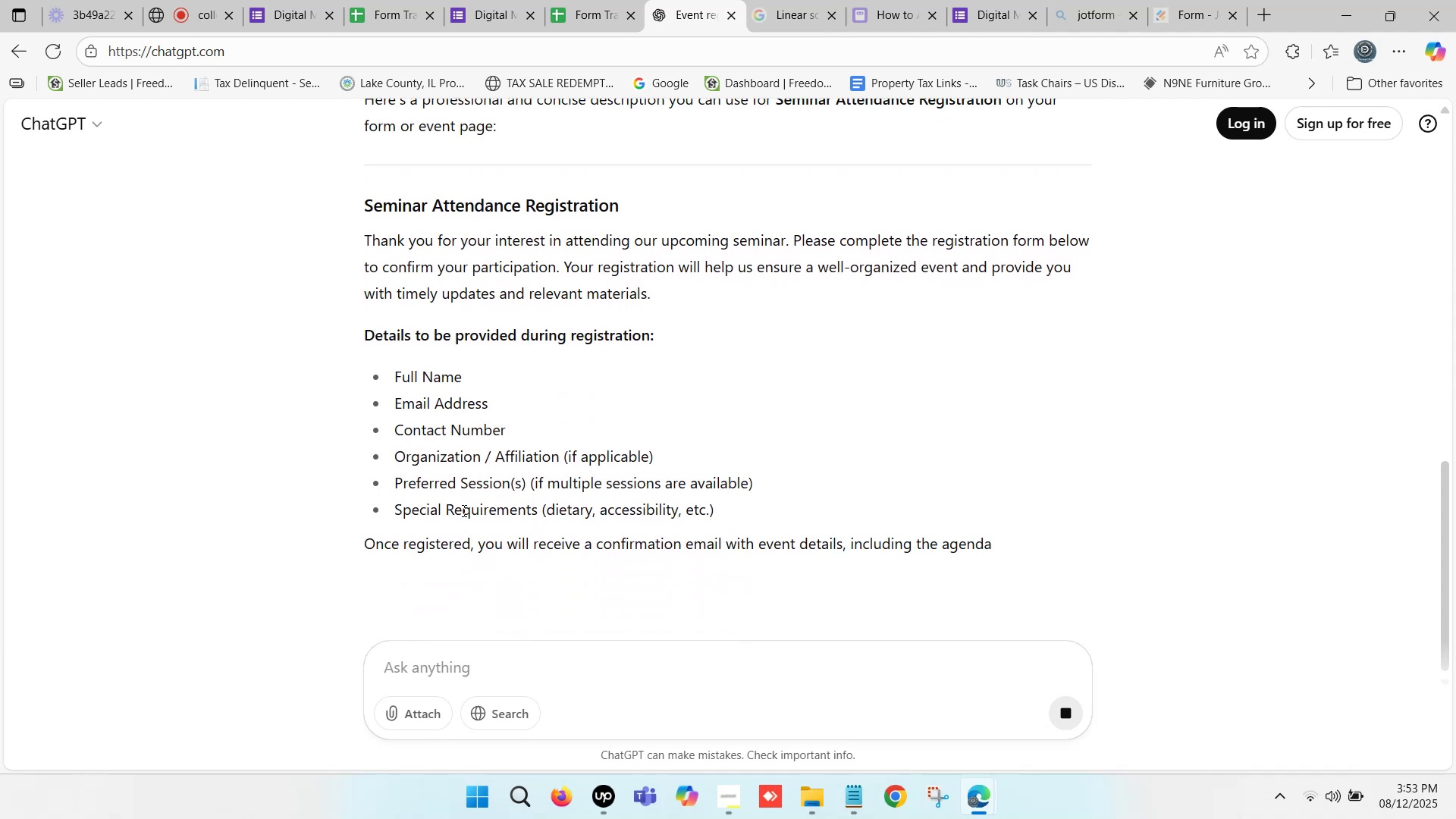 
scroll: coordinate [463, 510], scroll_direction: up, amount: 1.0
 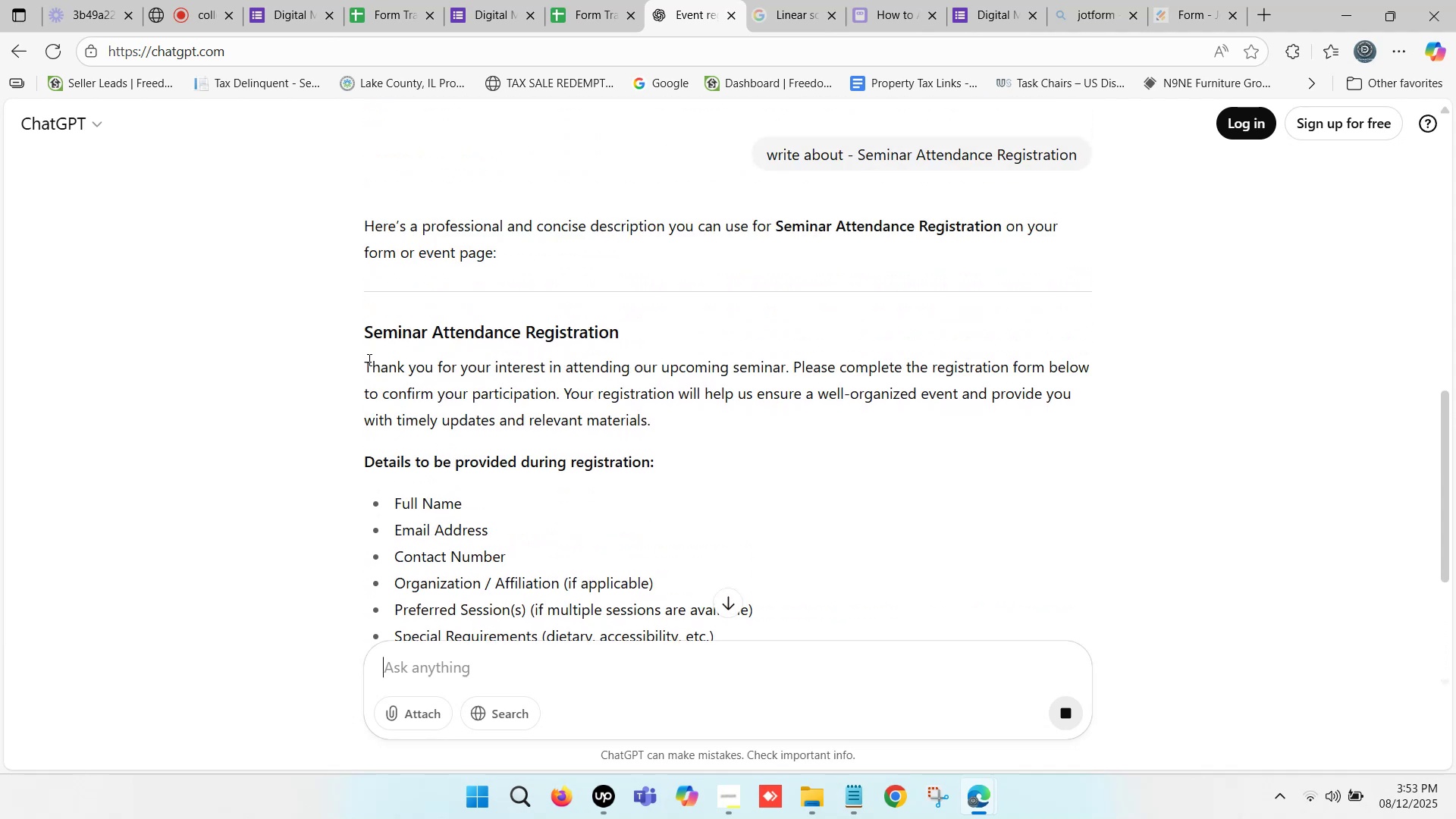 
left_click([1098, 0])
 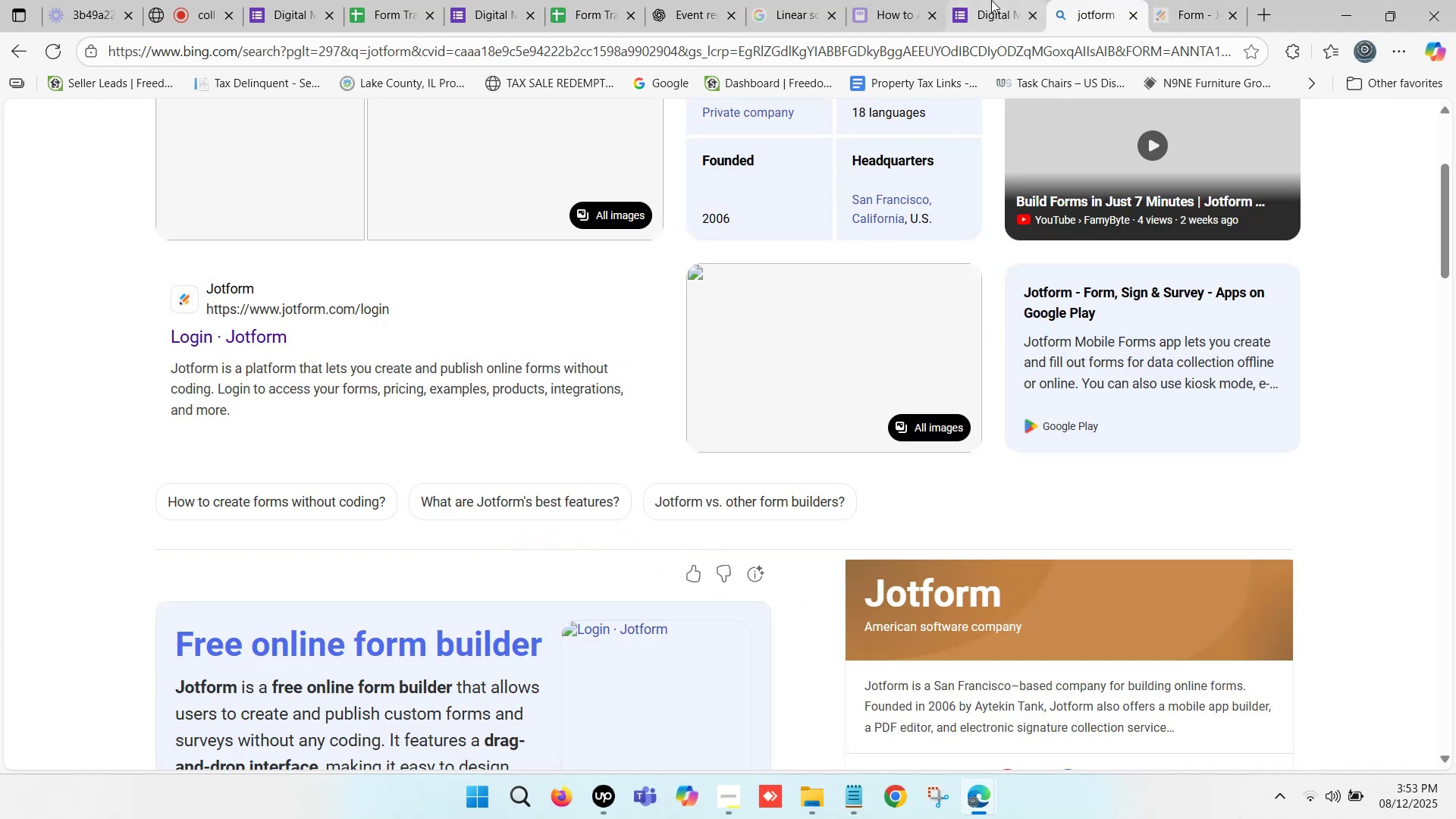 
left_click([991, 0])
 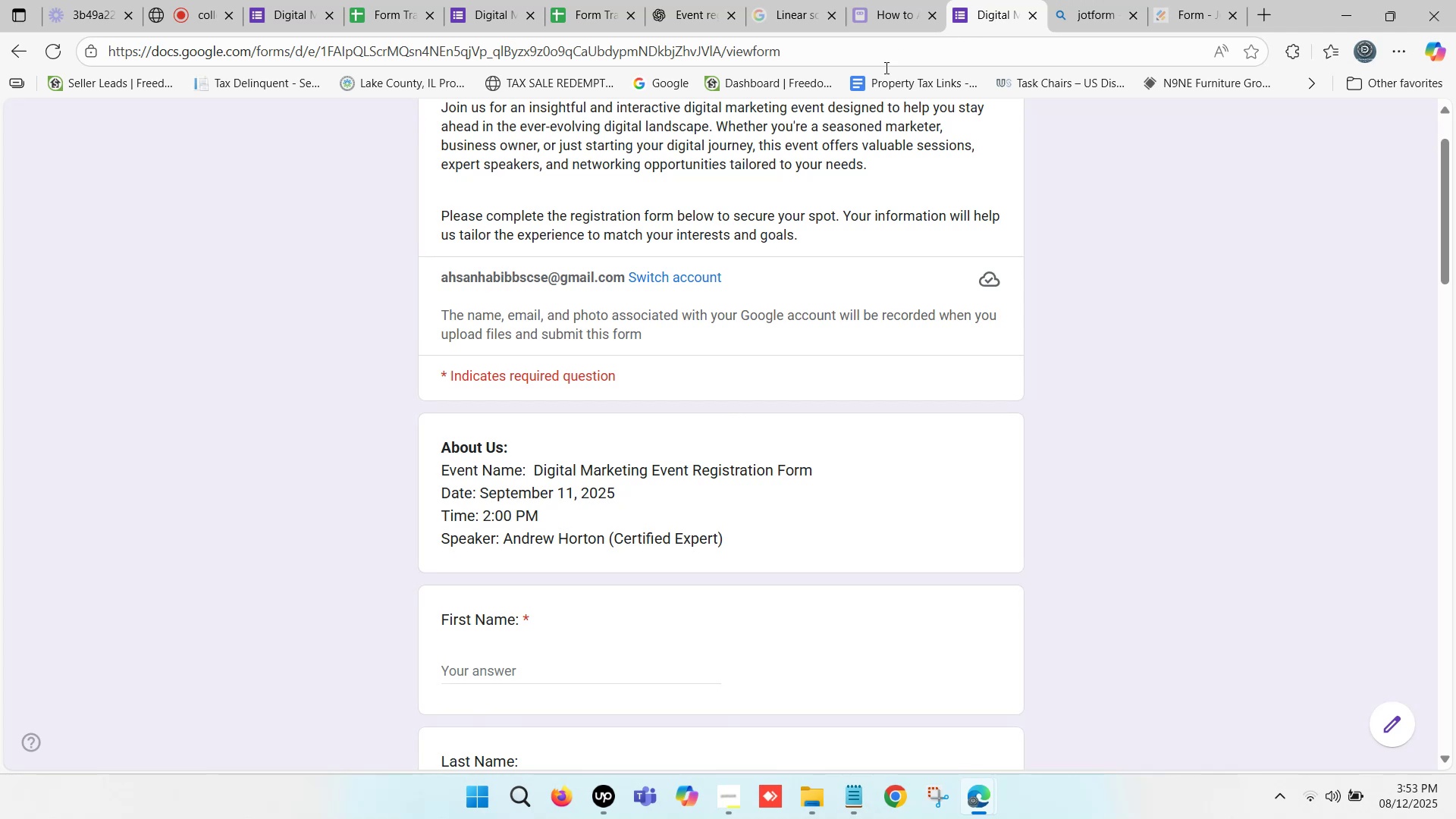 
scroll: coordinate [769, 344], scroll_direction: up, amount: 2.0
 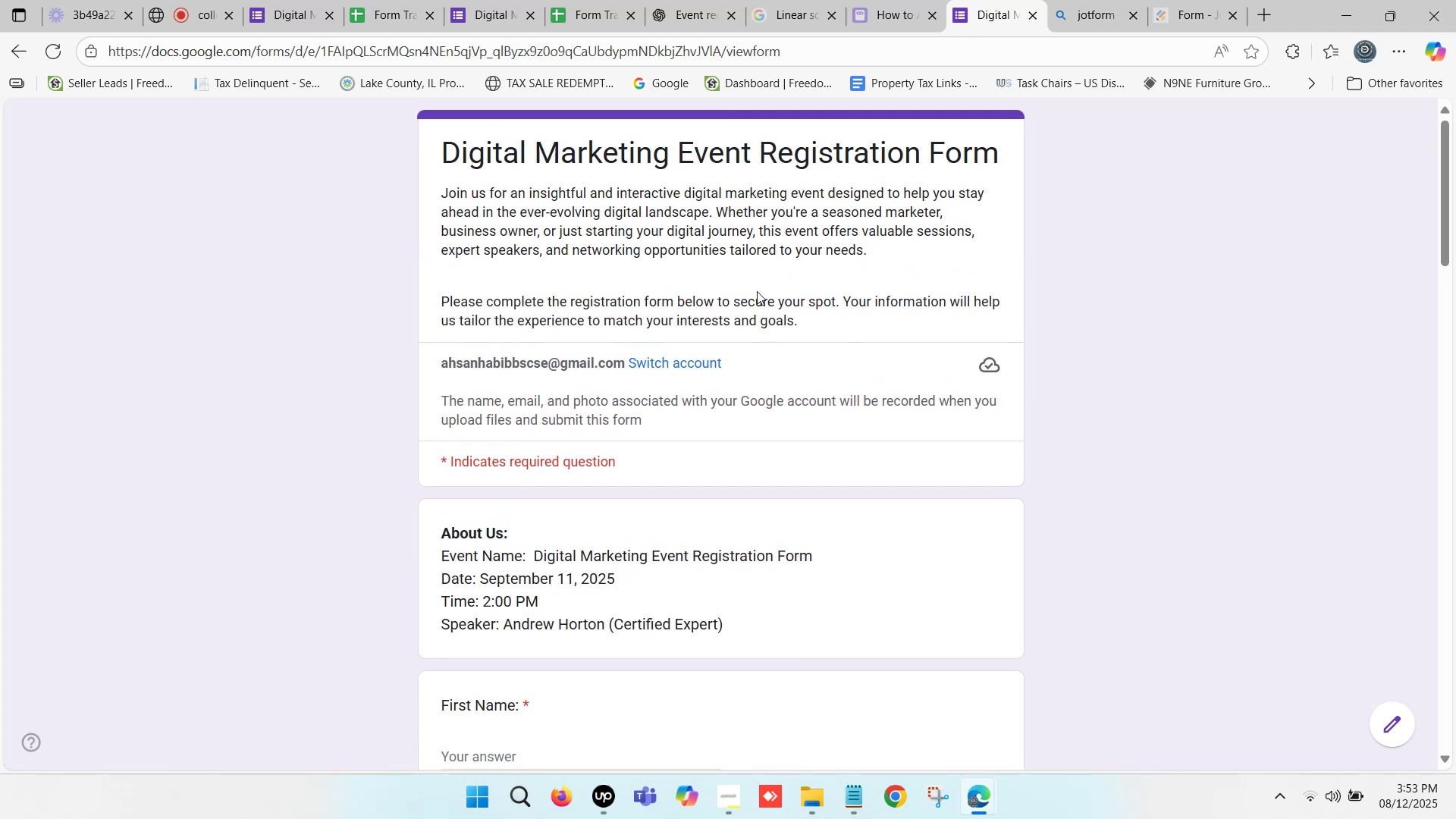 
scroll: coordinate [754, 273], scroll_direction: down, amount: 8.0
 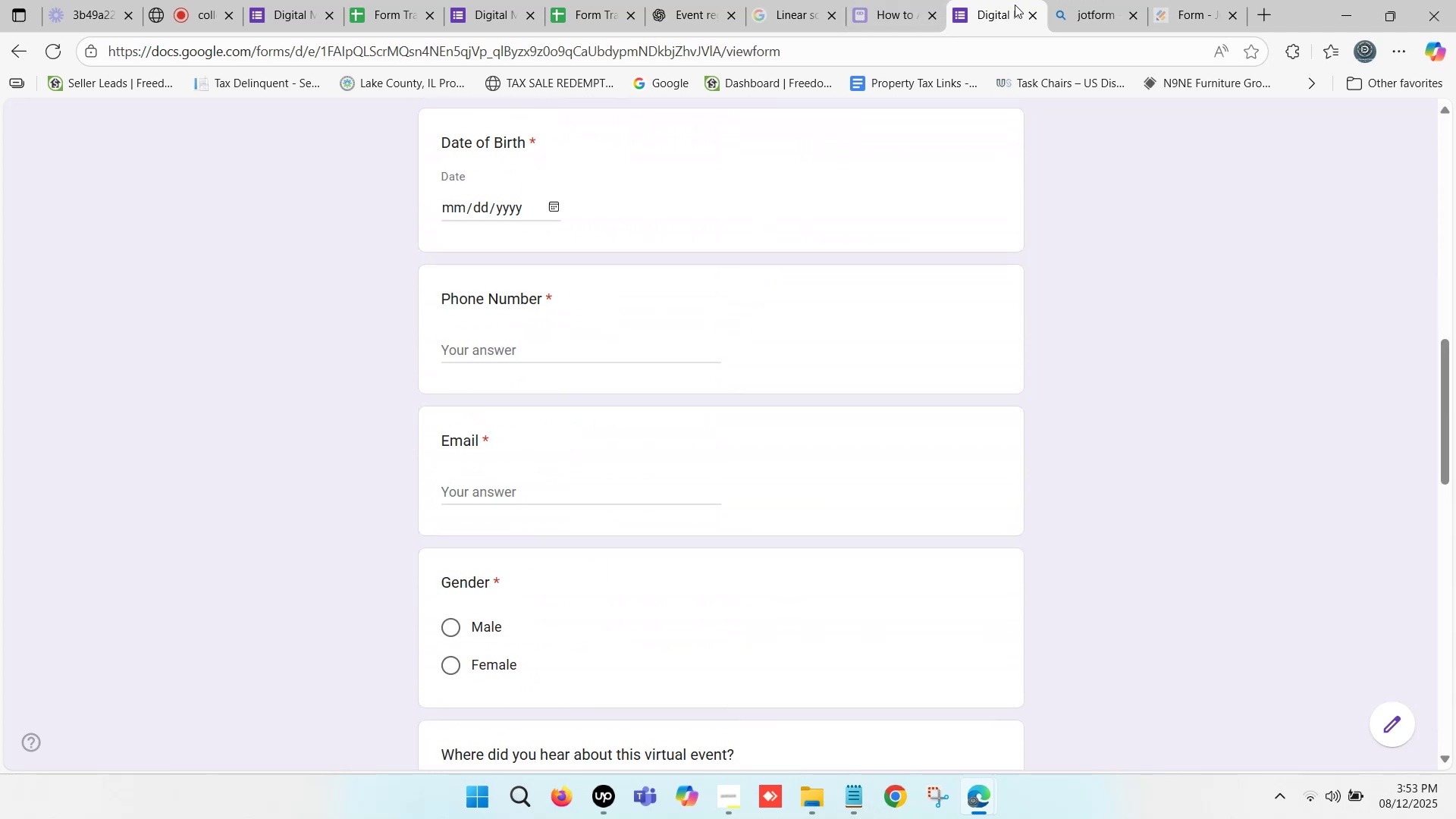 
left_click([1030, 17])
 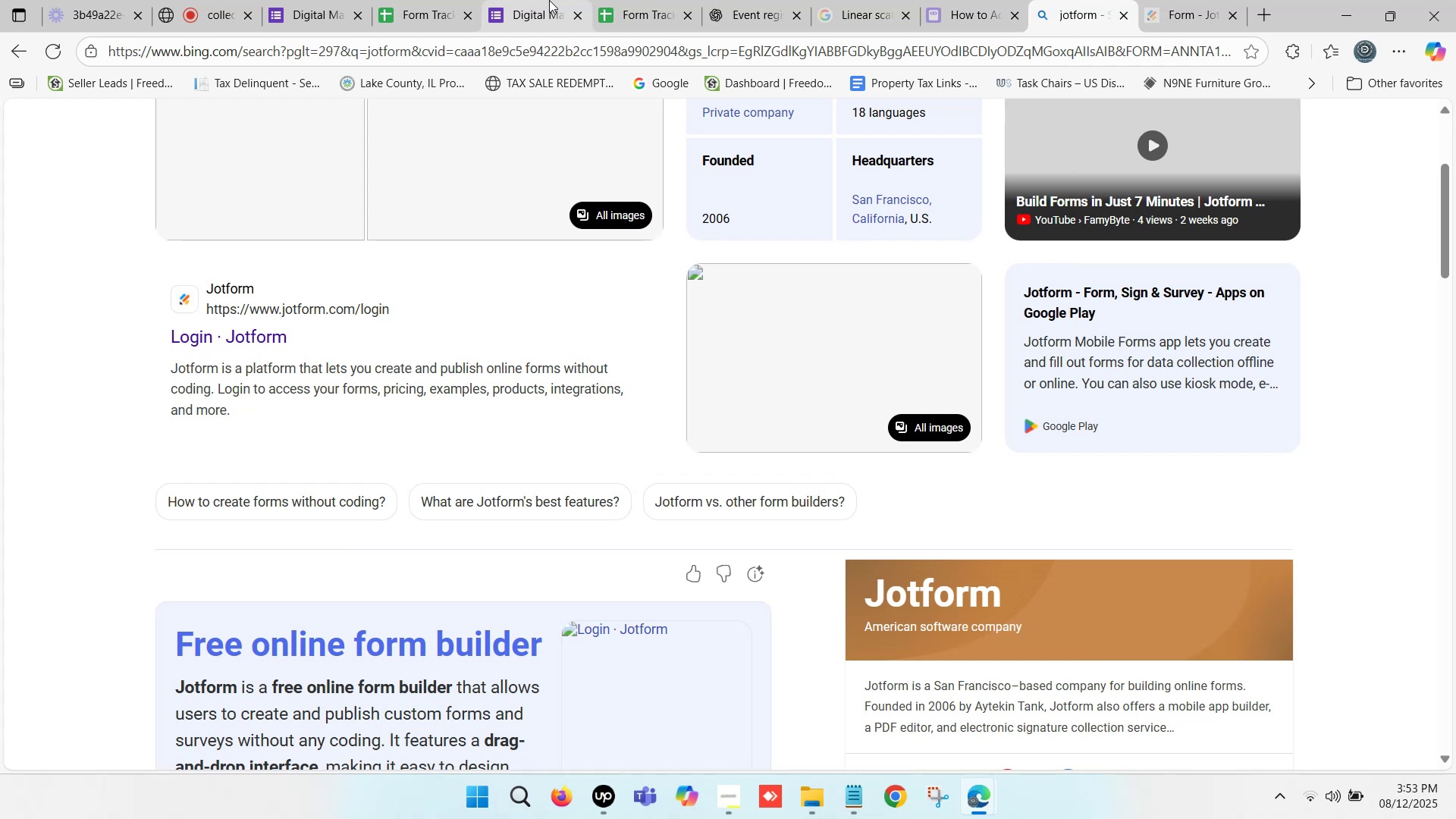 
left_click([303, 0])
 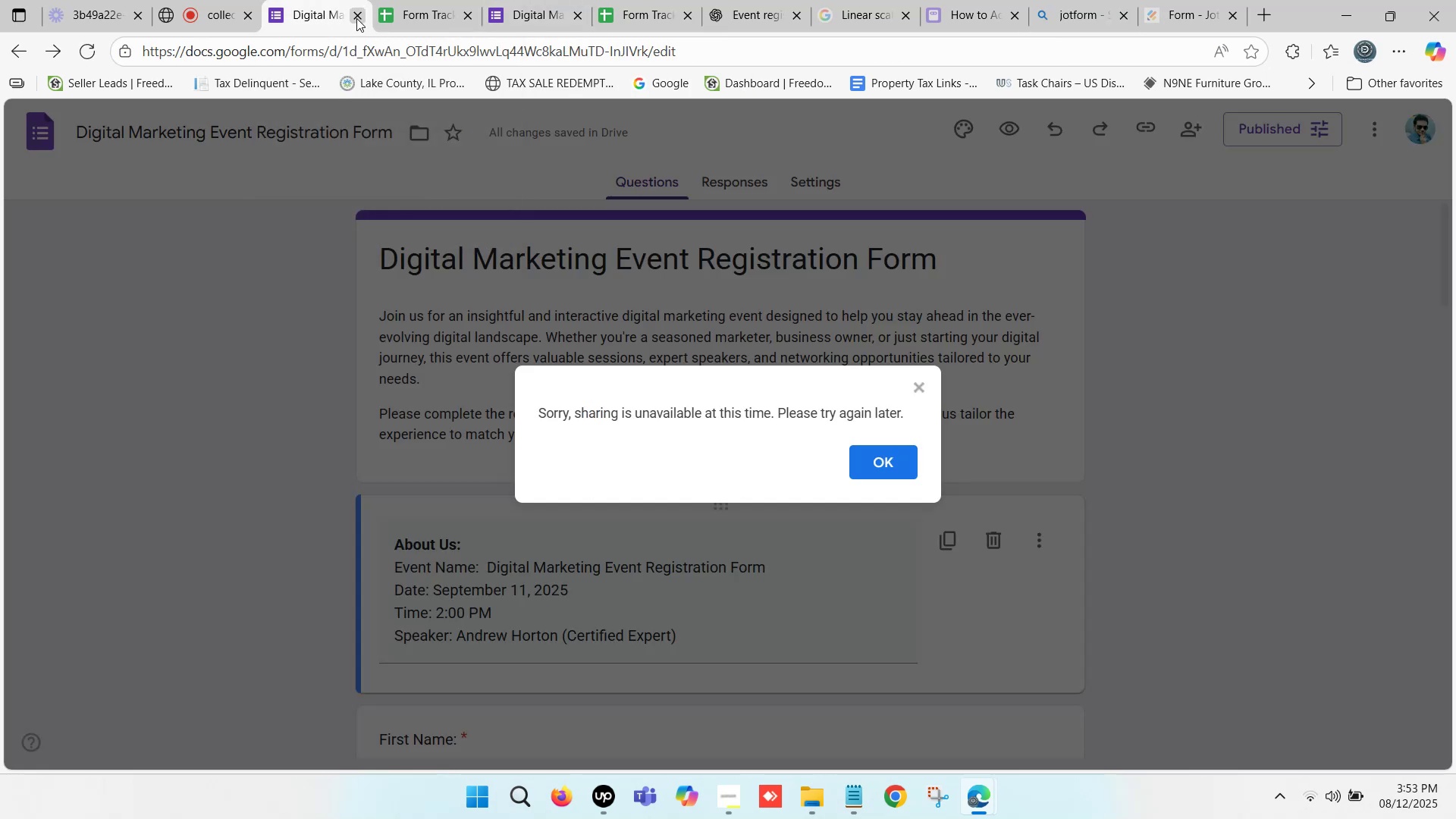 
left_click([356, 14])
 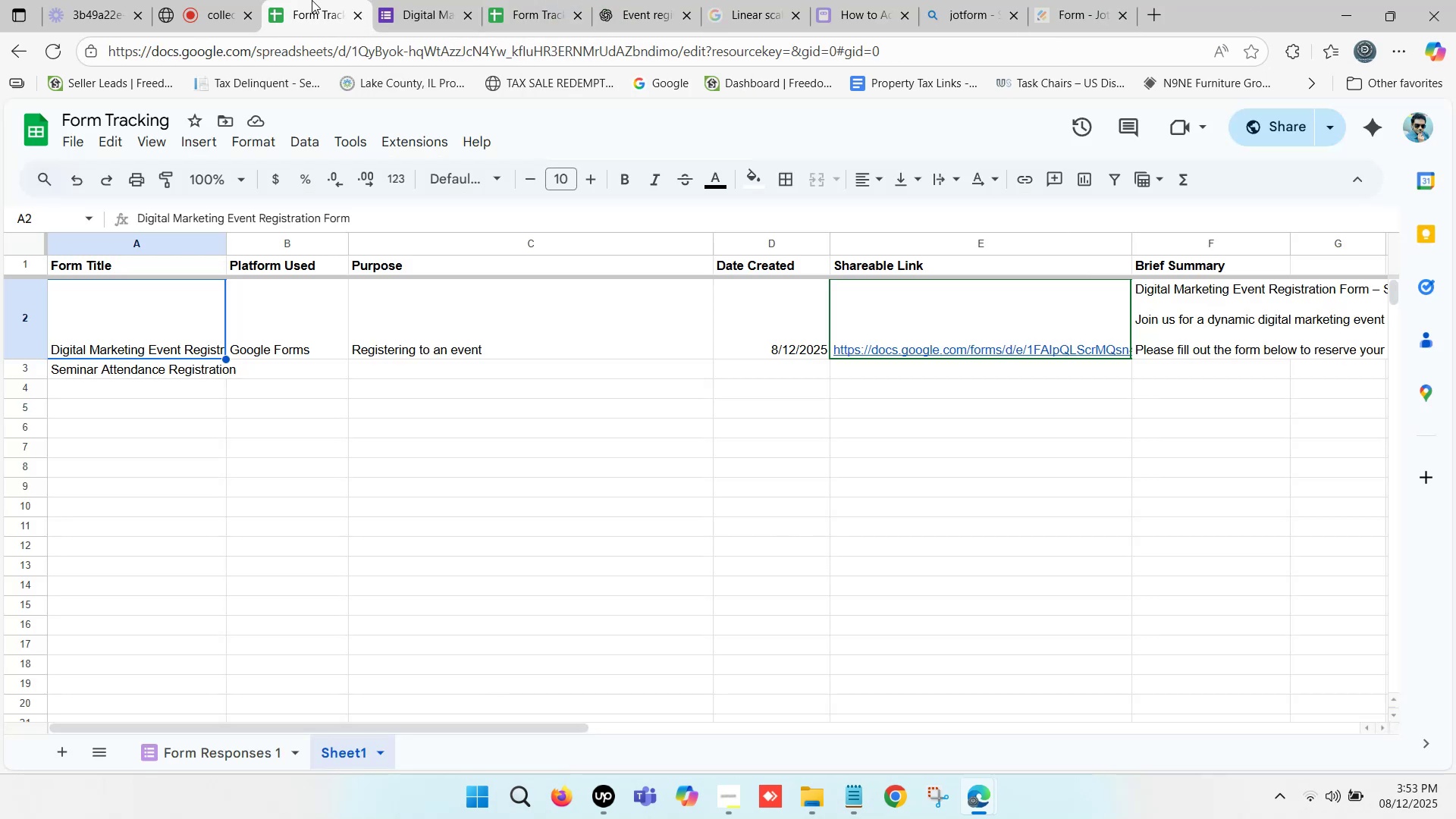 
left_click([446, 0])
 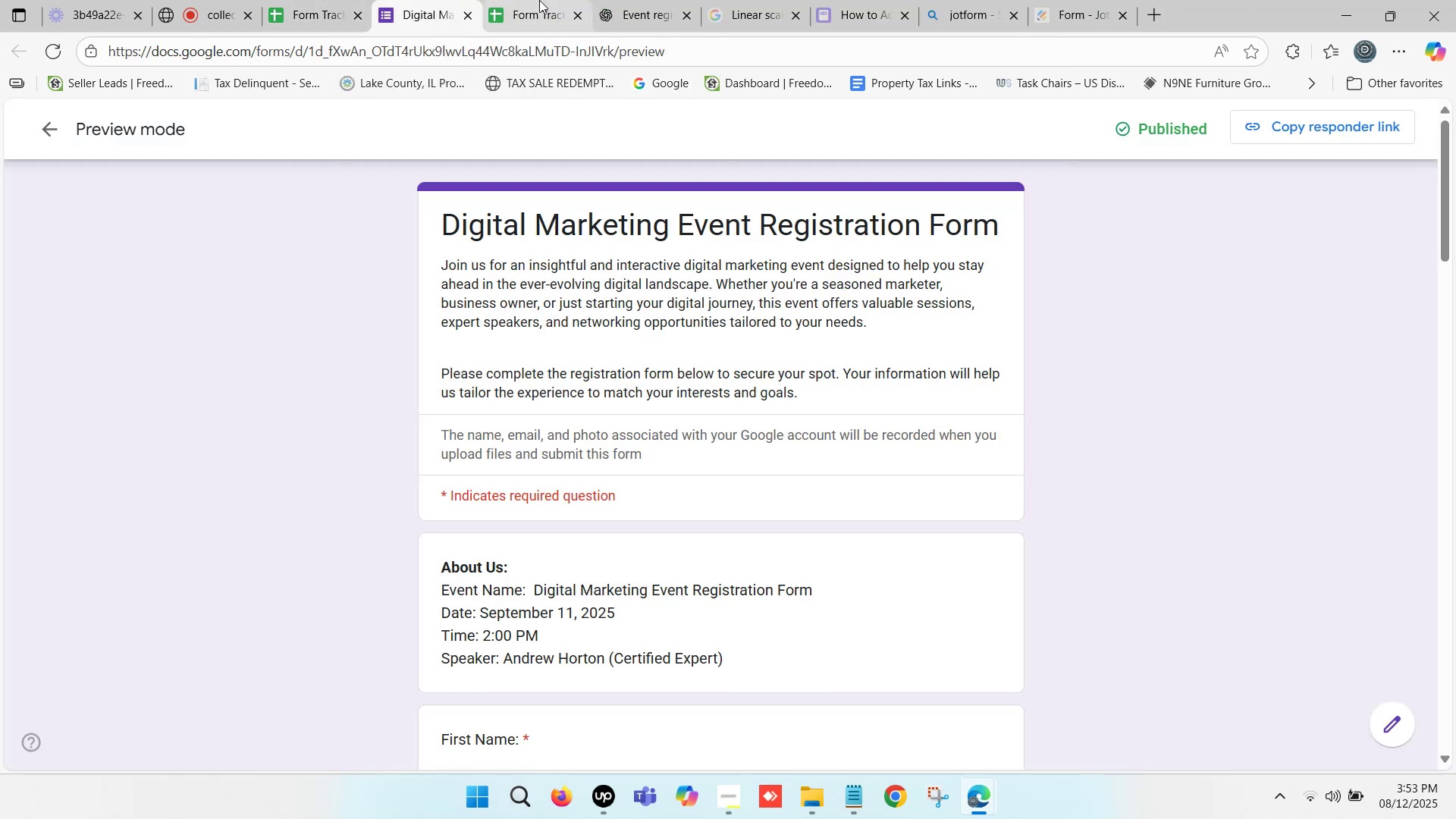 
left_click([542, 0])
 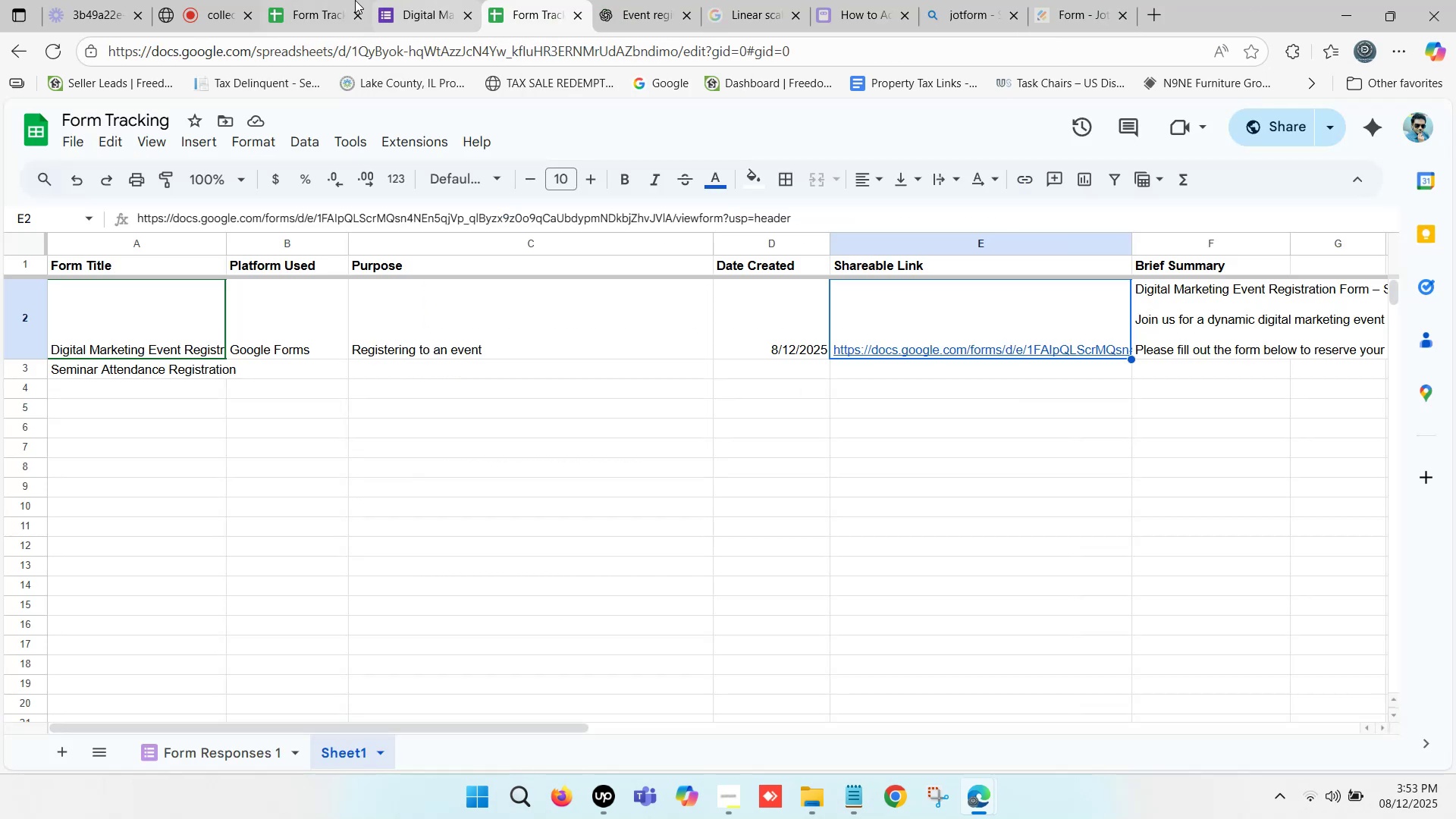 
left_click([308, 0])
 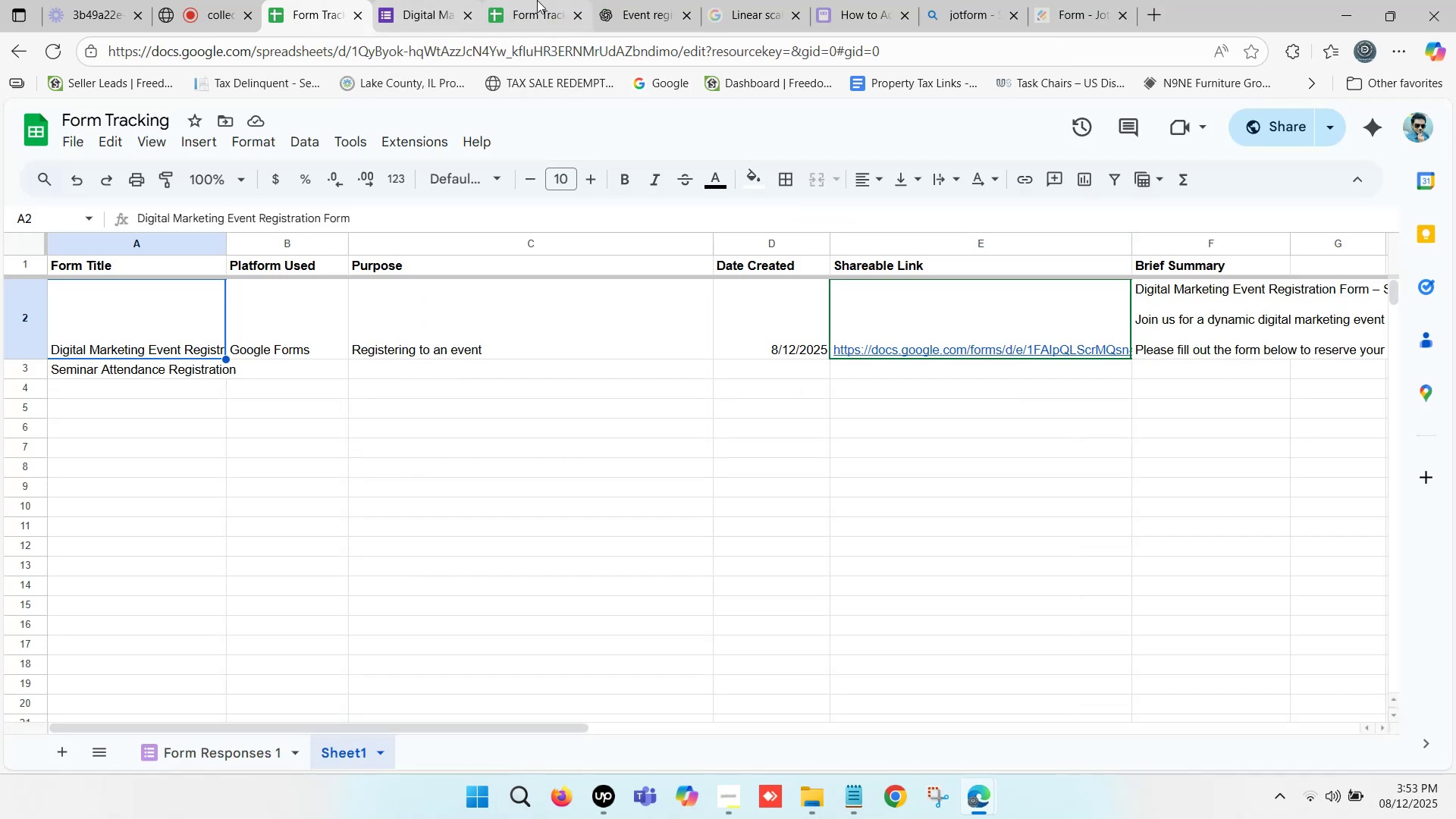 
left_click([537, 0])
 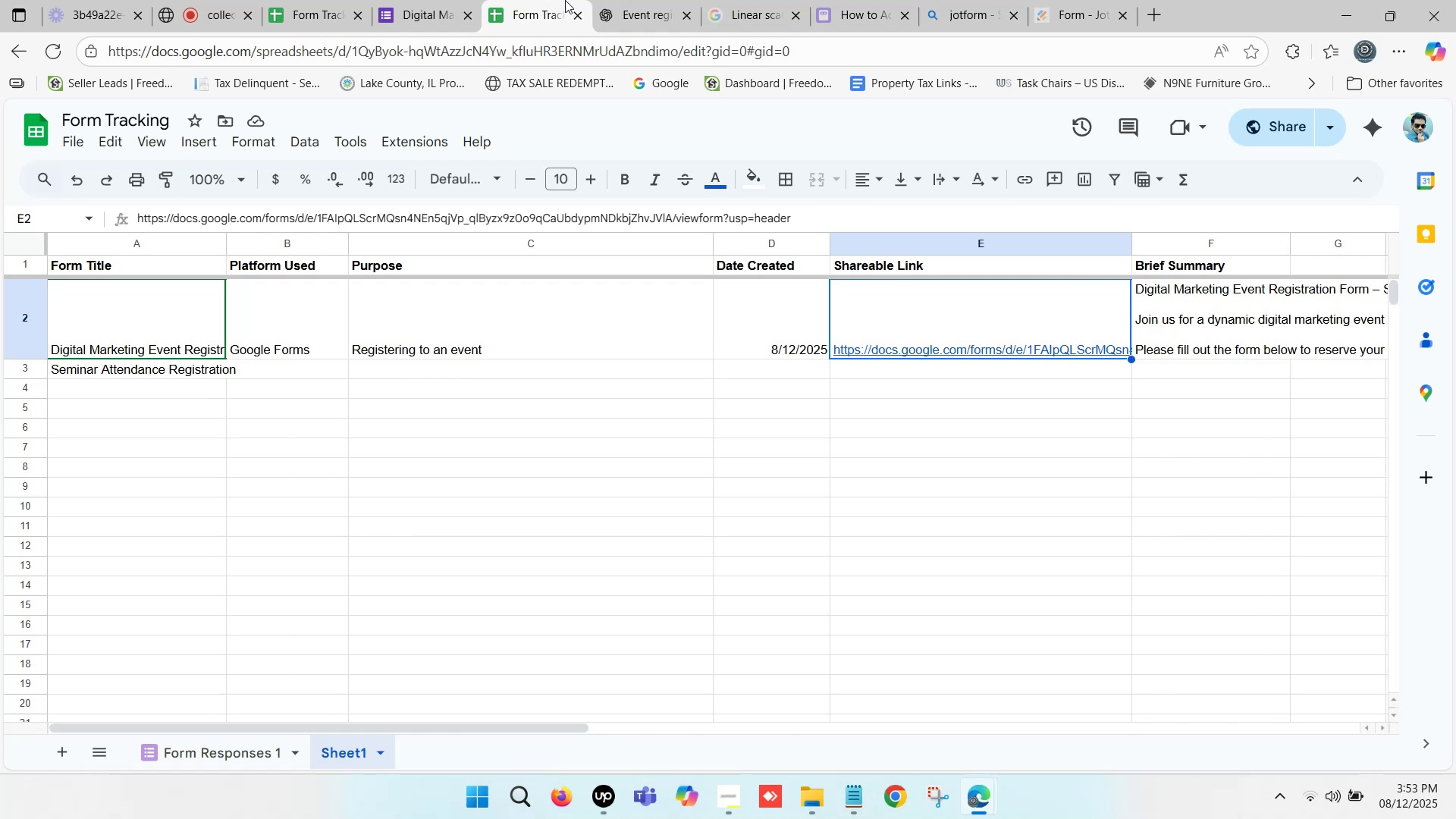 
left_click_drag(start_coordinate=[565, 0], to_coordinate=[444, 0])
 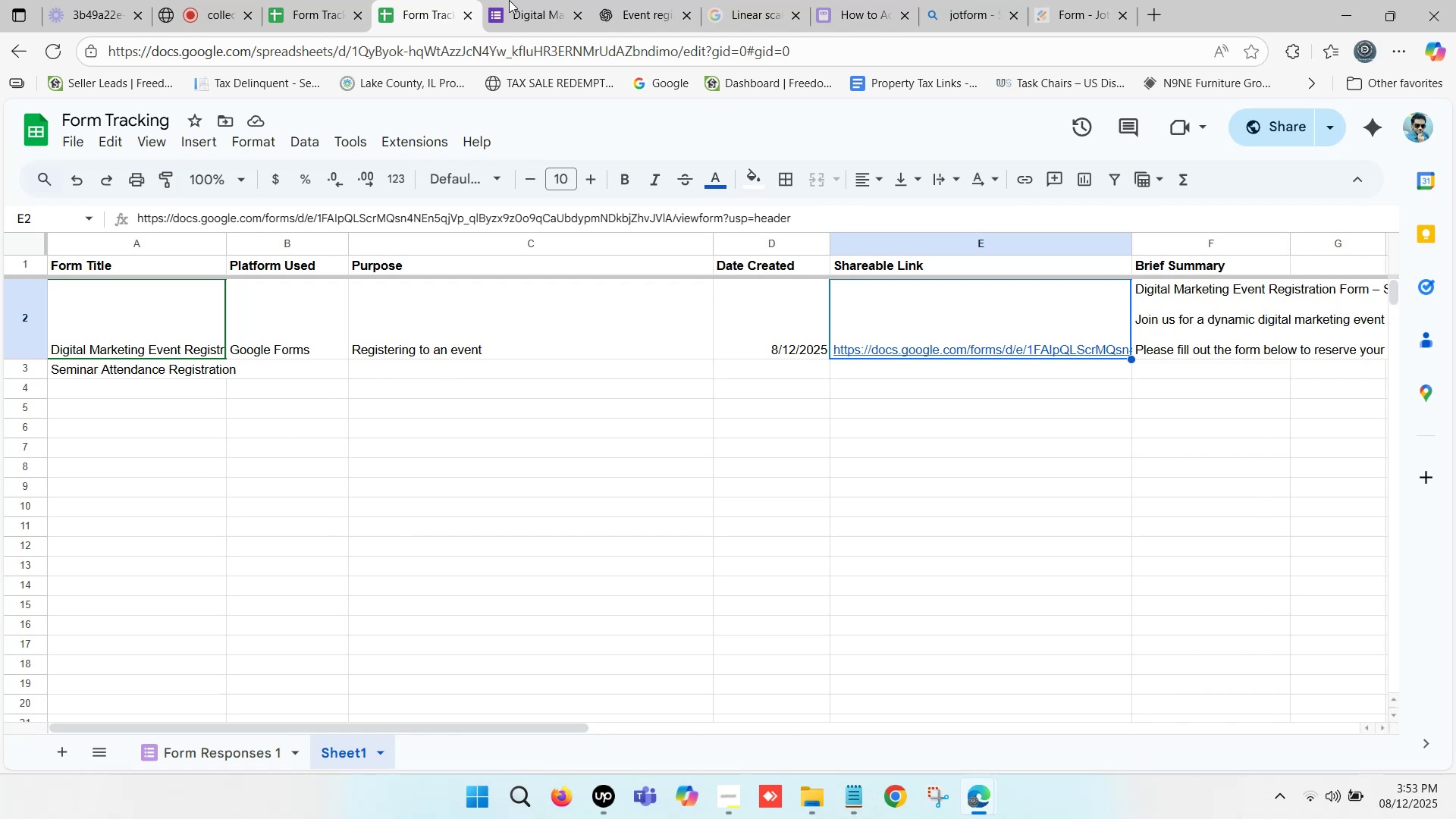 
left_click([544, 0])
 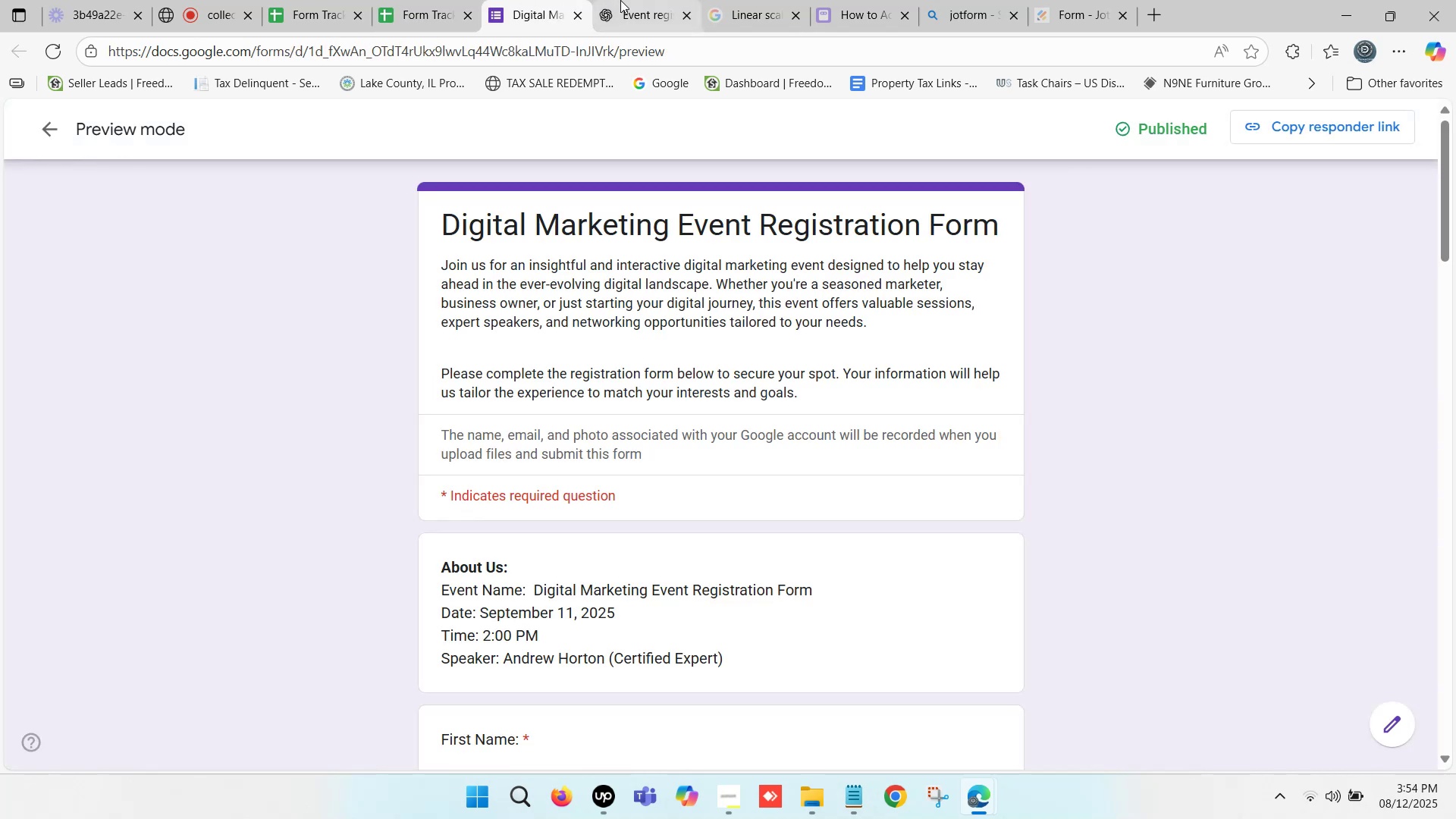 
left_click([621, 0])
 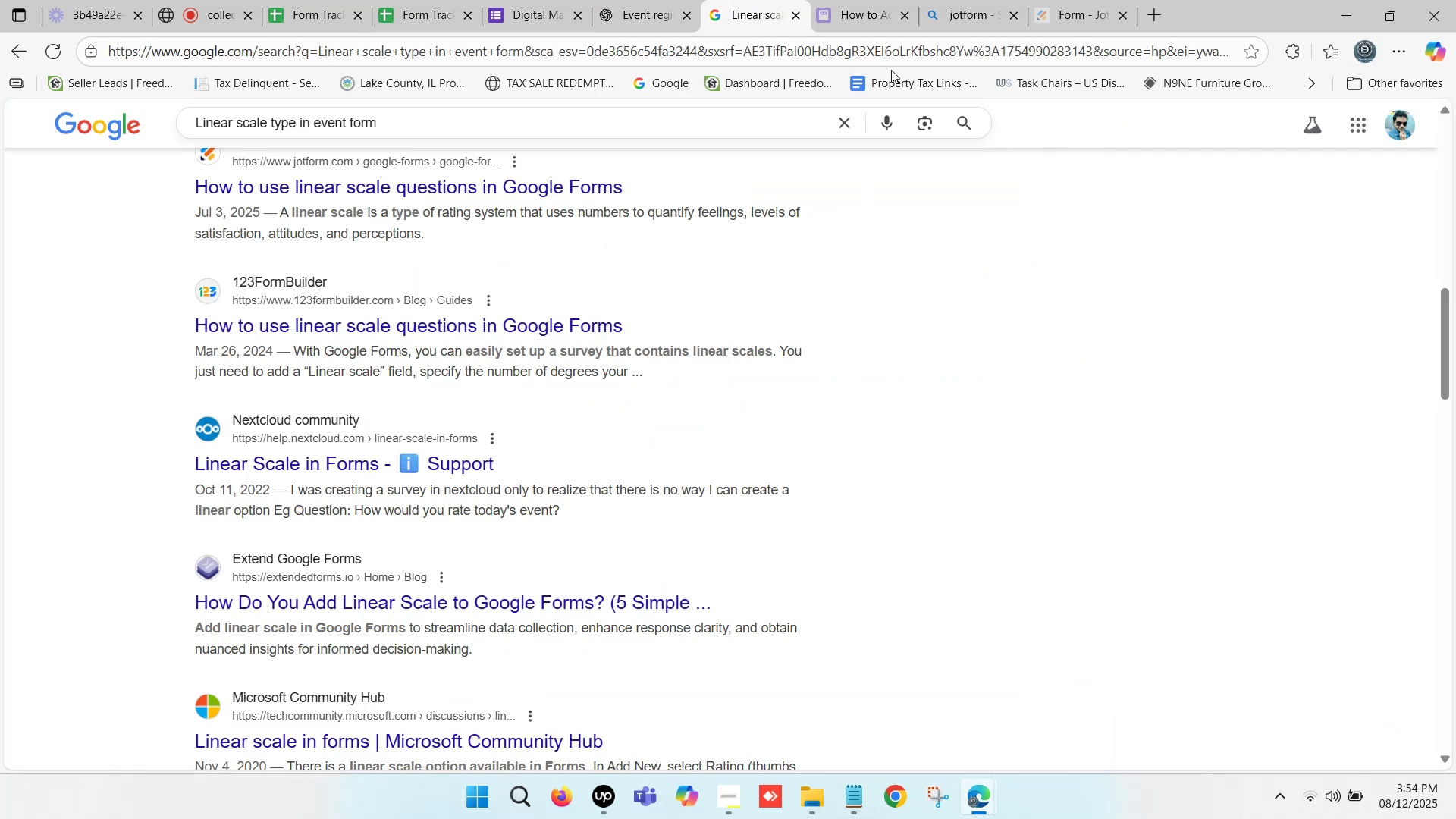 
wait(7.57)
 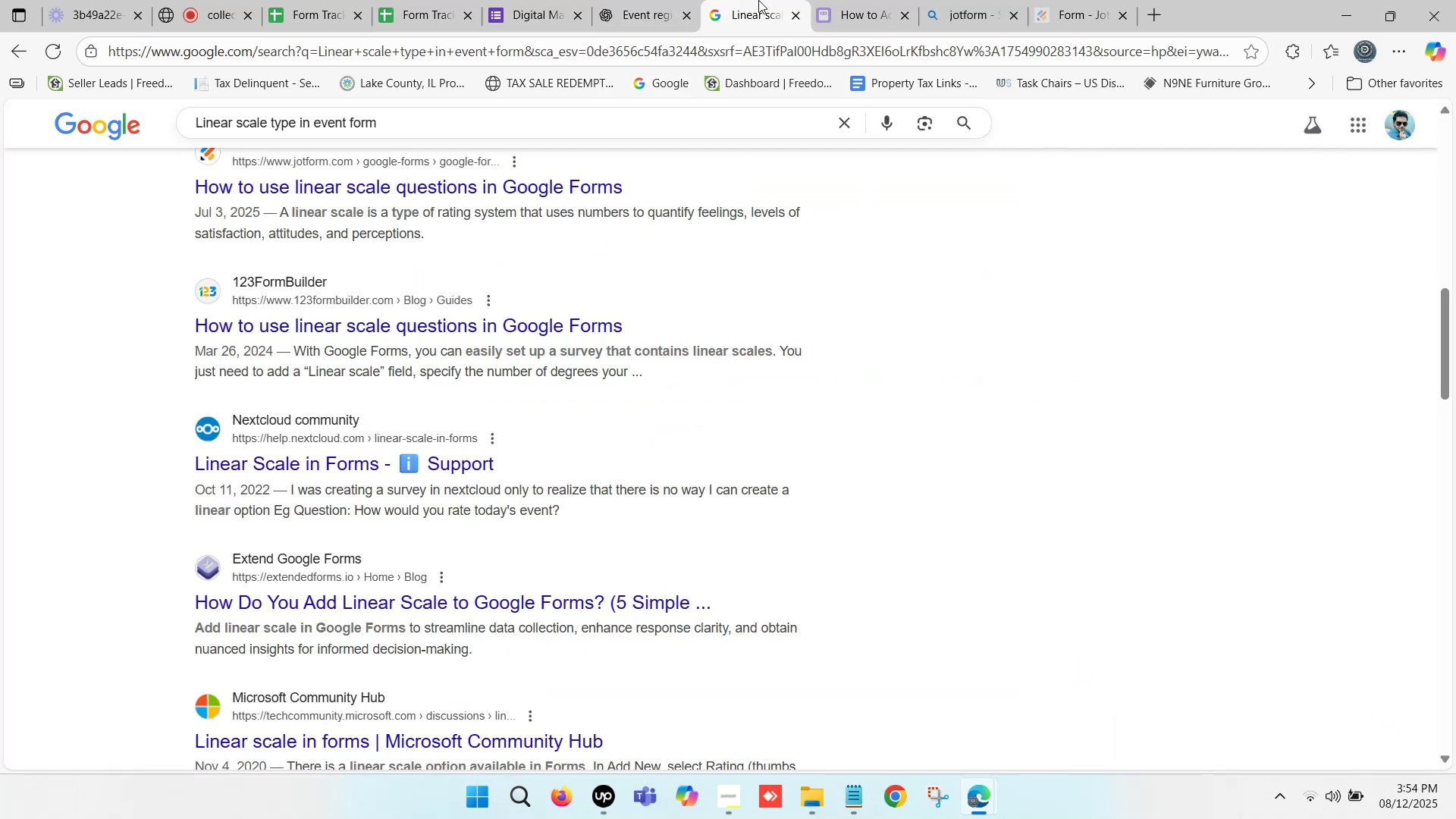 
mouse_move([847, 14])
 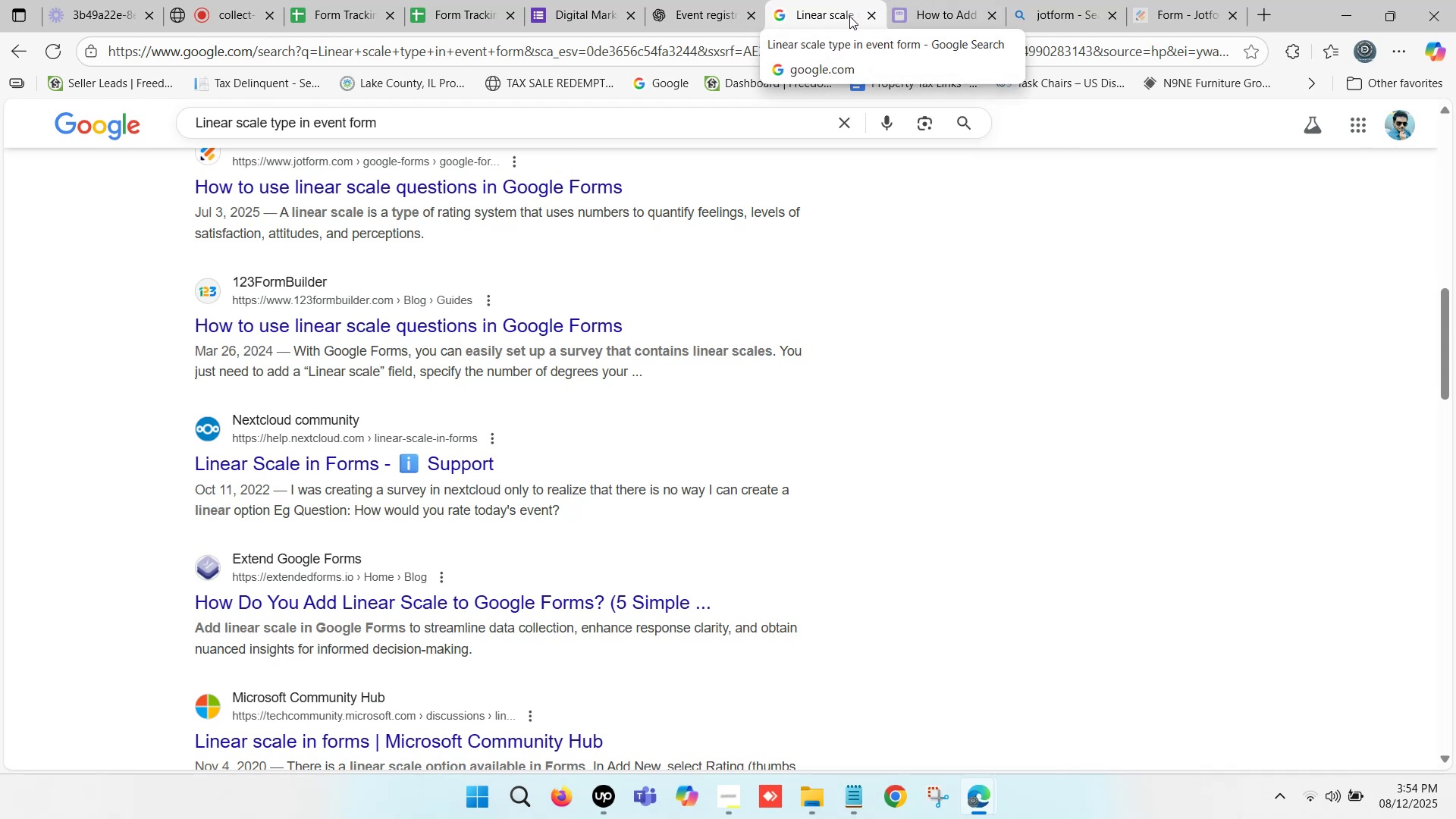 
left_click([851, 0])
 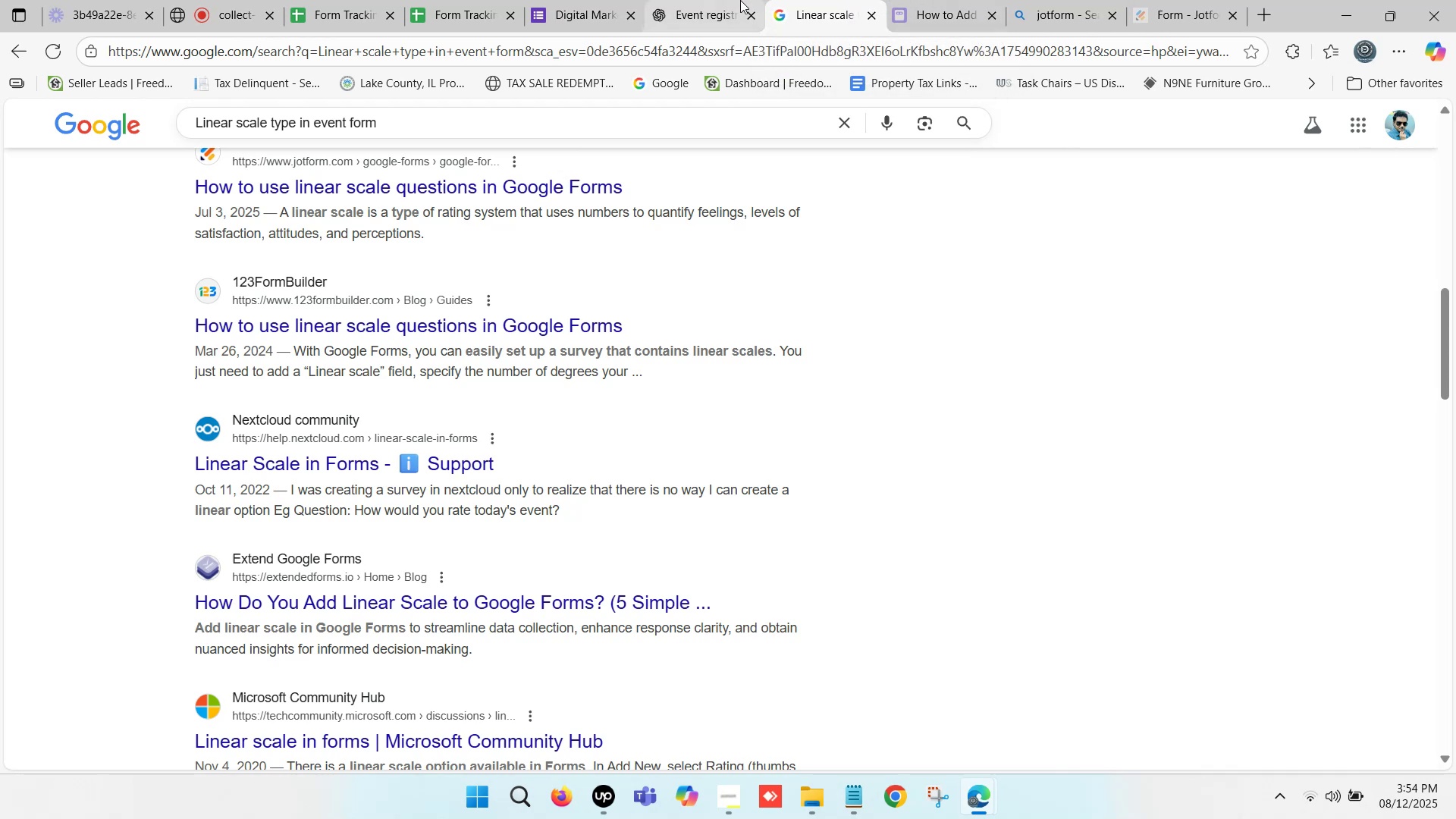 
left_click([738, 0])
 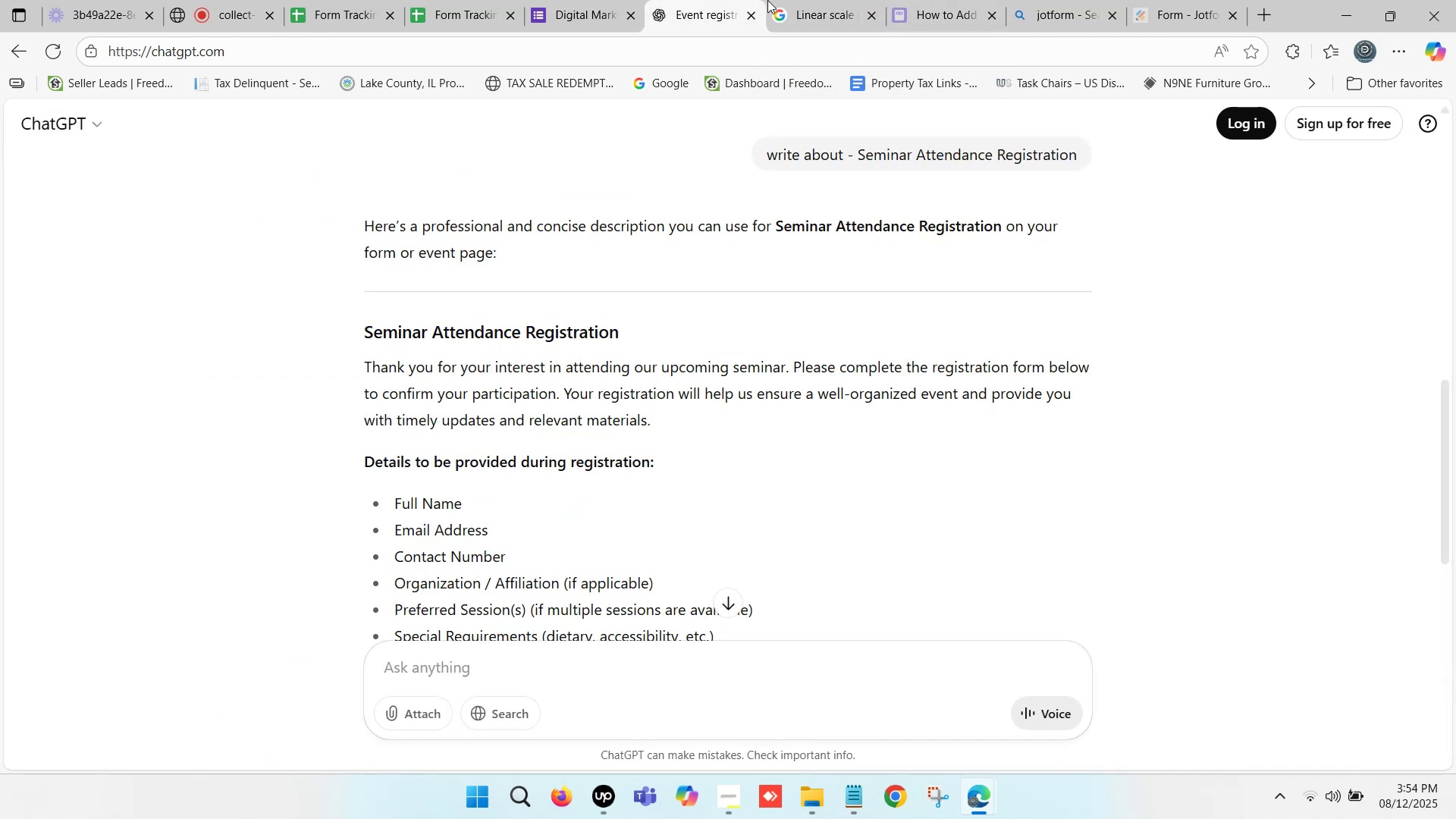 
left_click([968, 0])
 